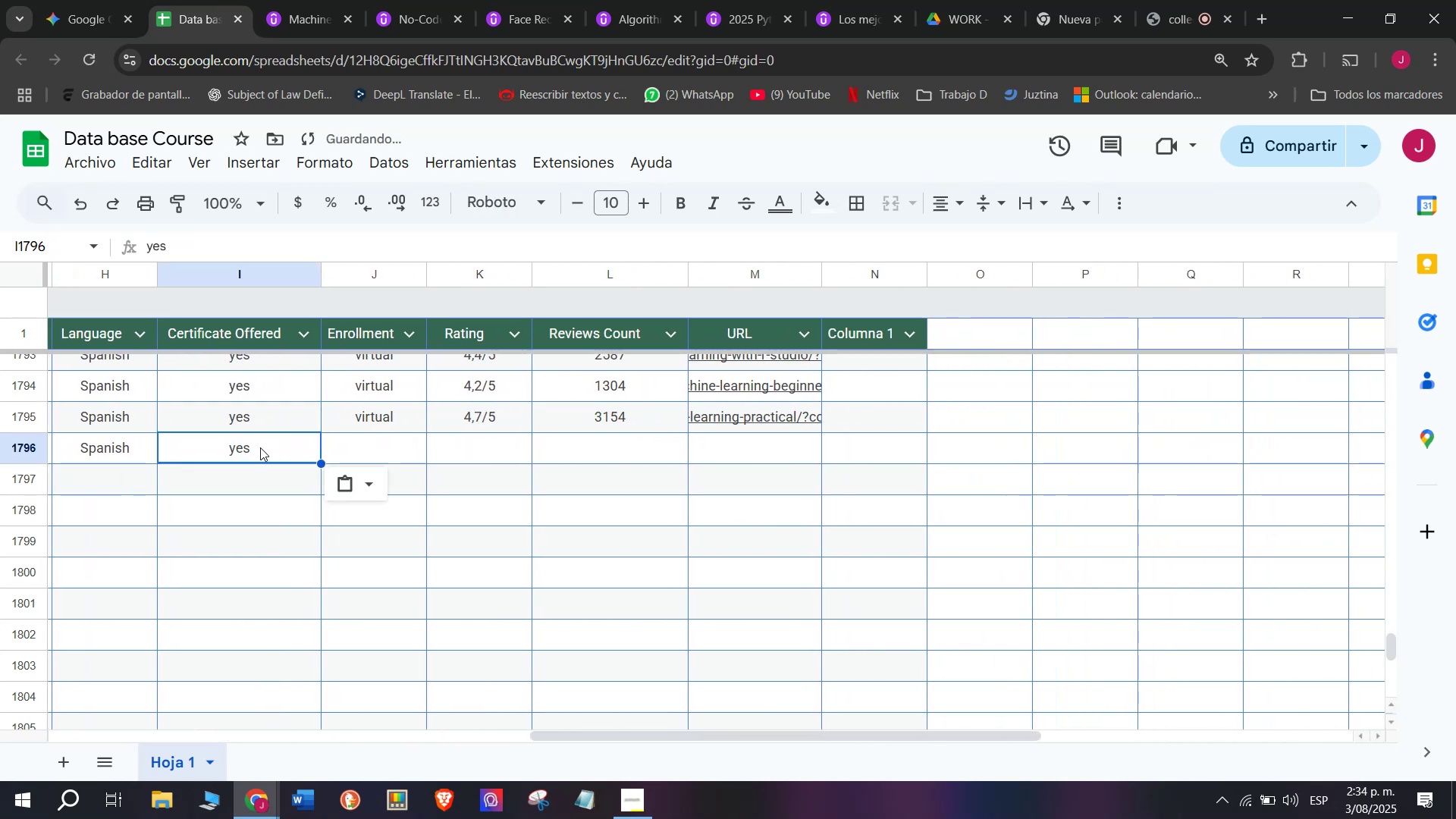 
key(Z)
 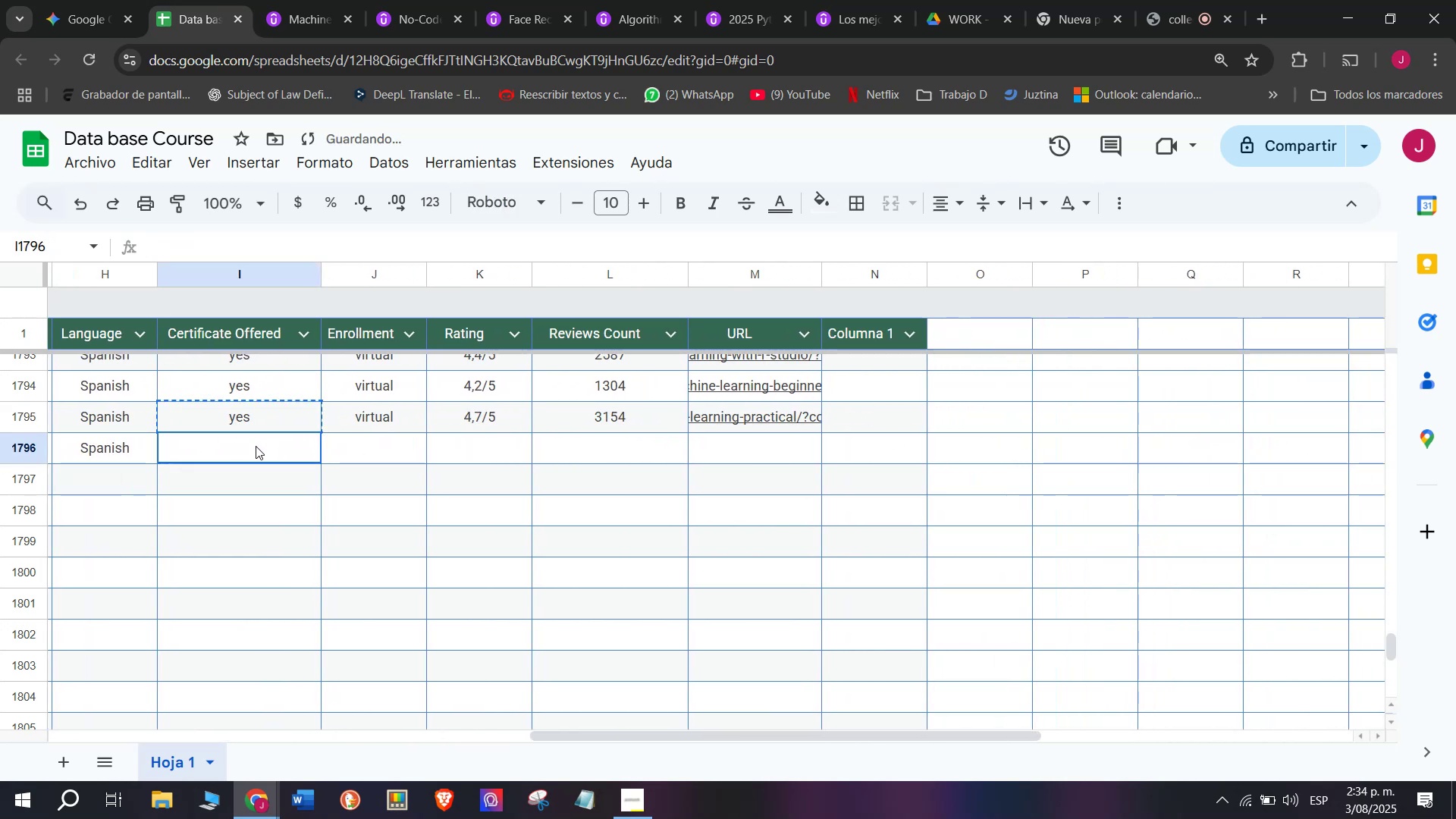 
key(Control+ControlLeft)
 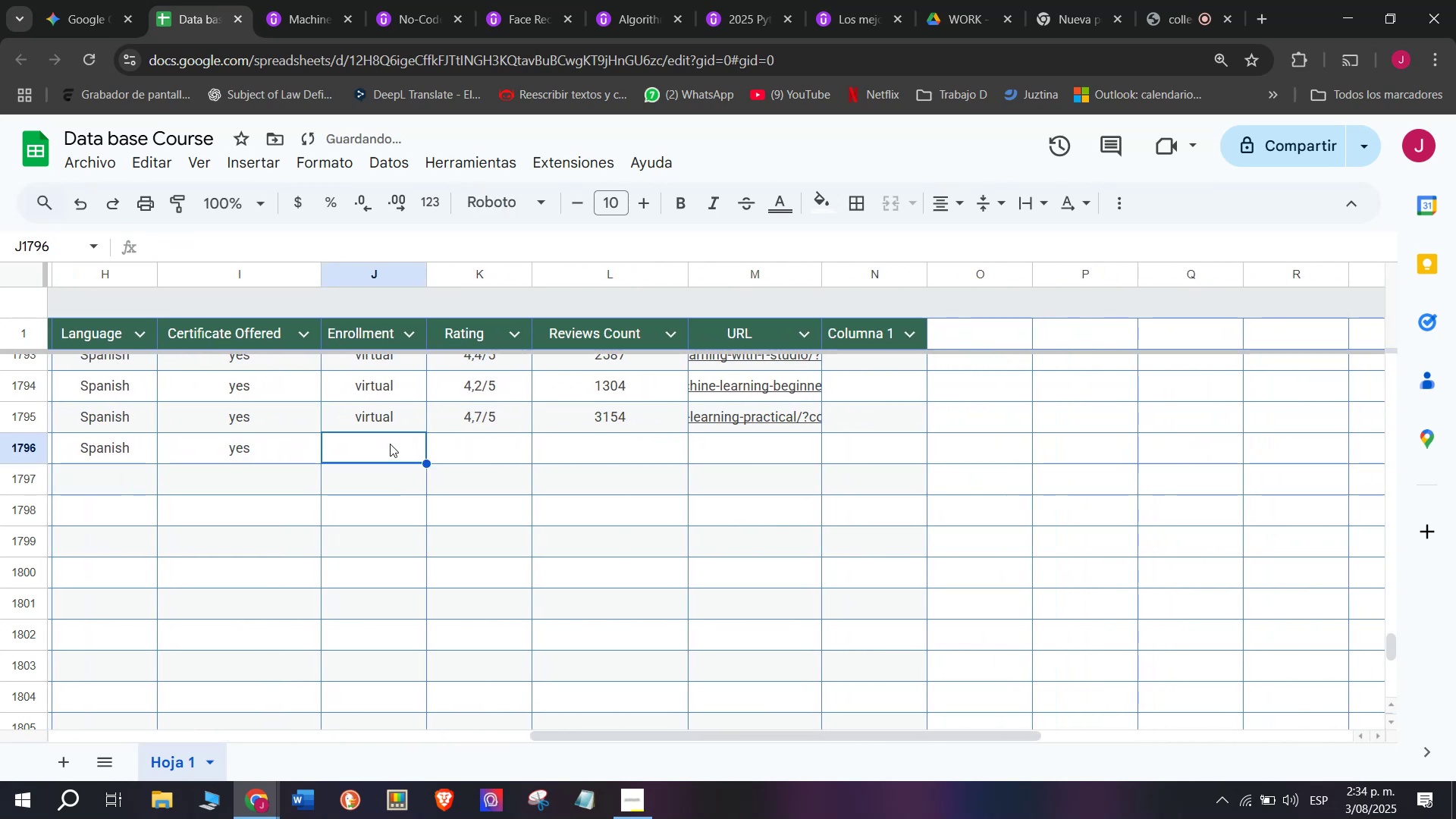 
key(Control+V)
 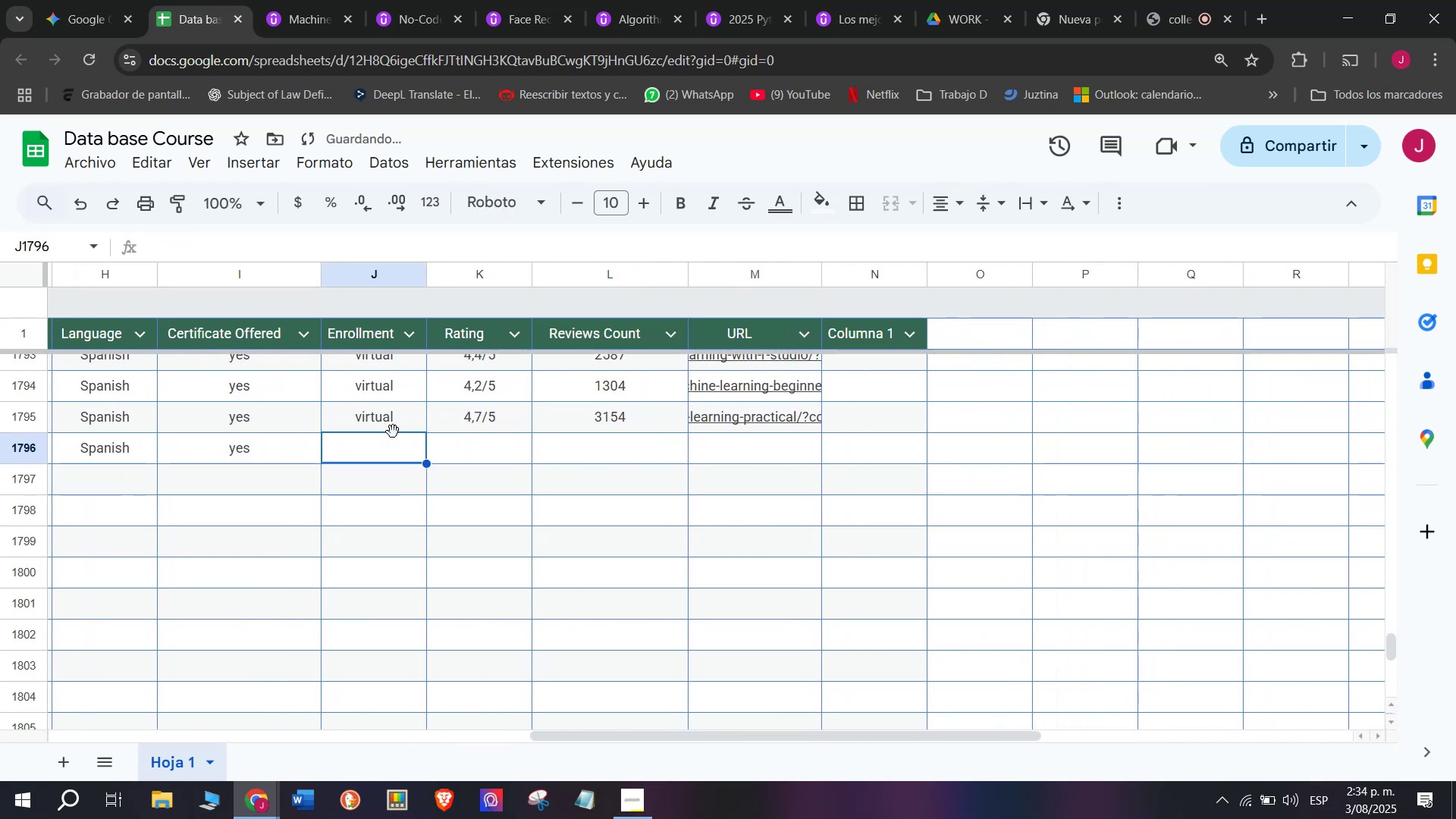 
key(Break)
 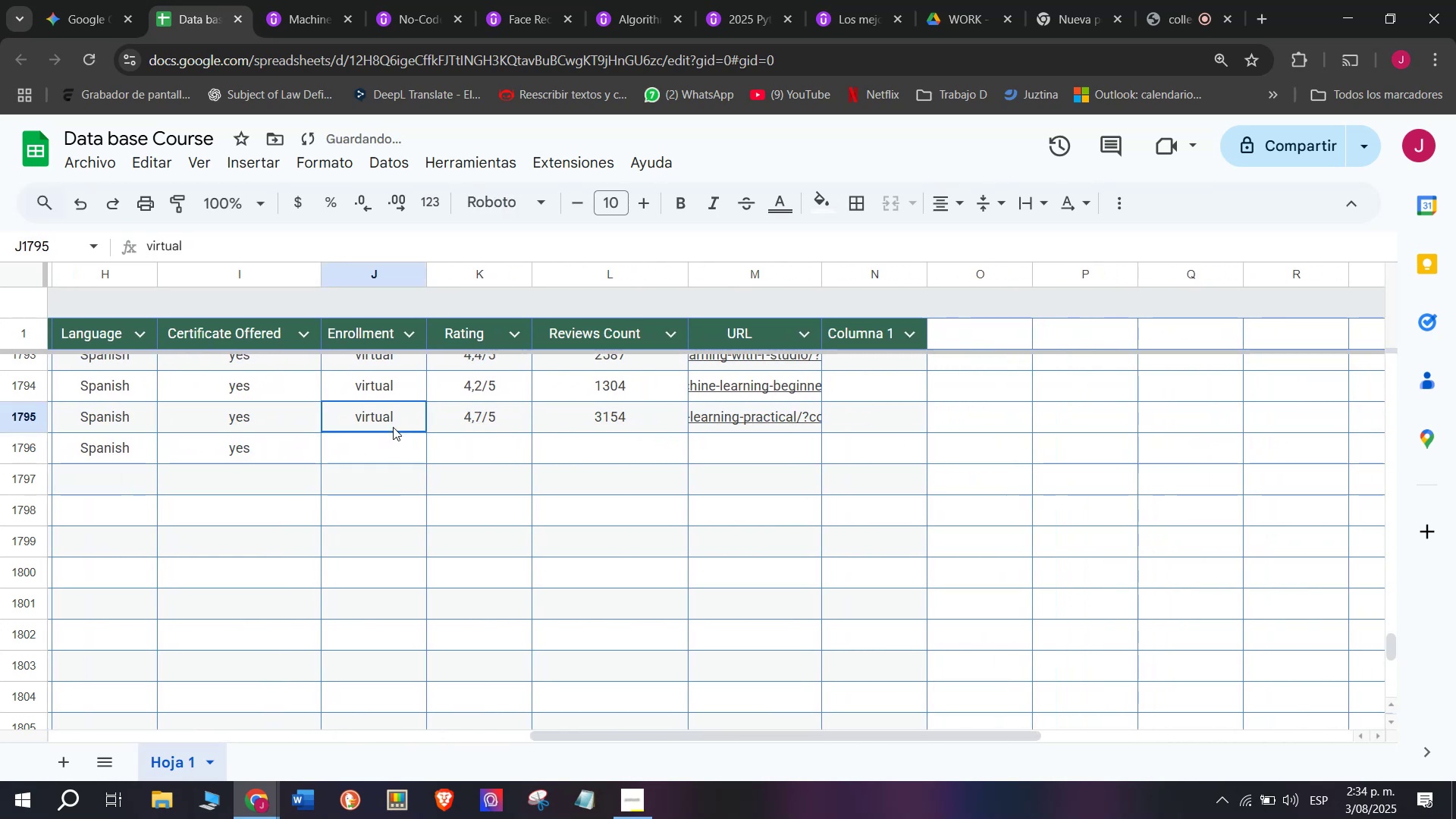 
key(Control+ControlLeft)
 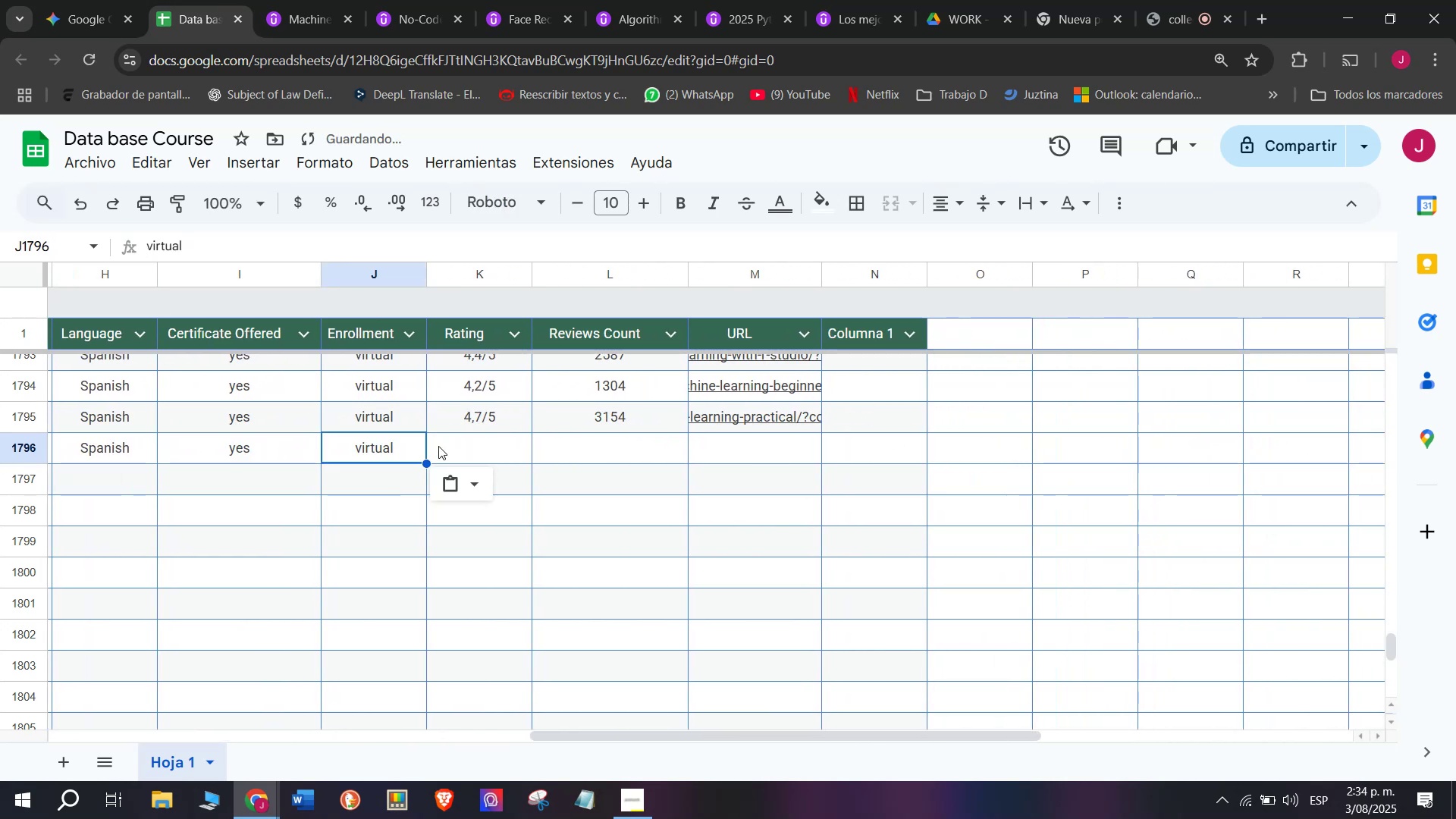 
key(Control+C)
 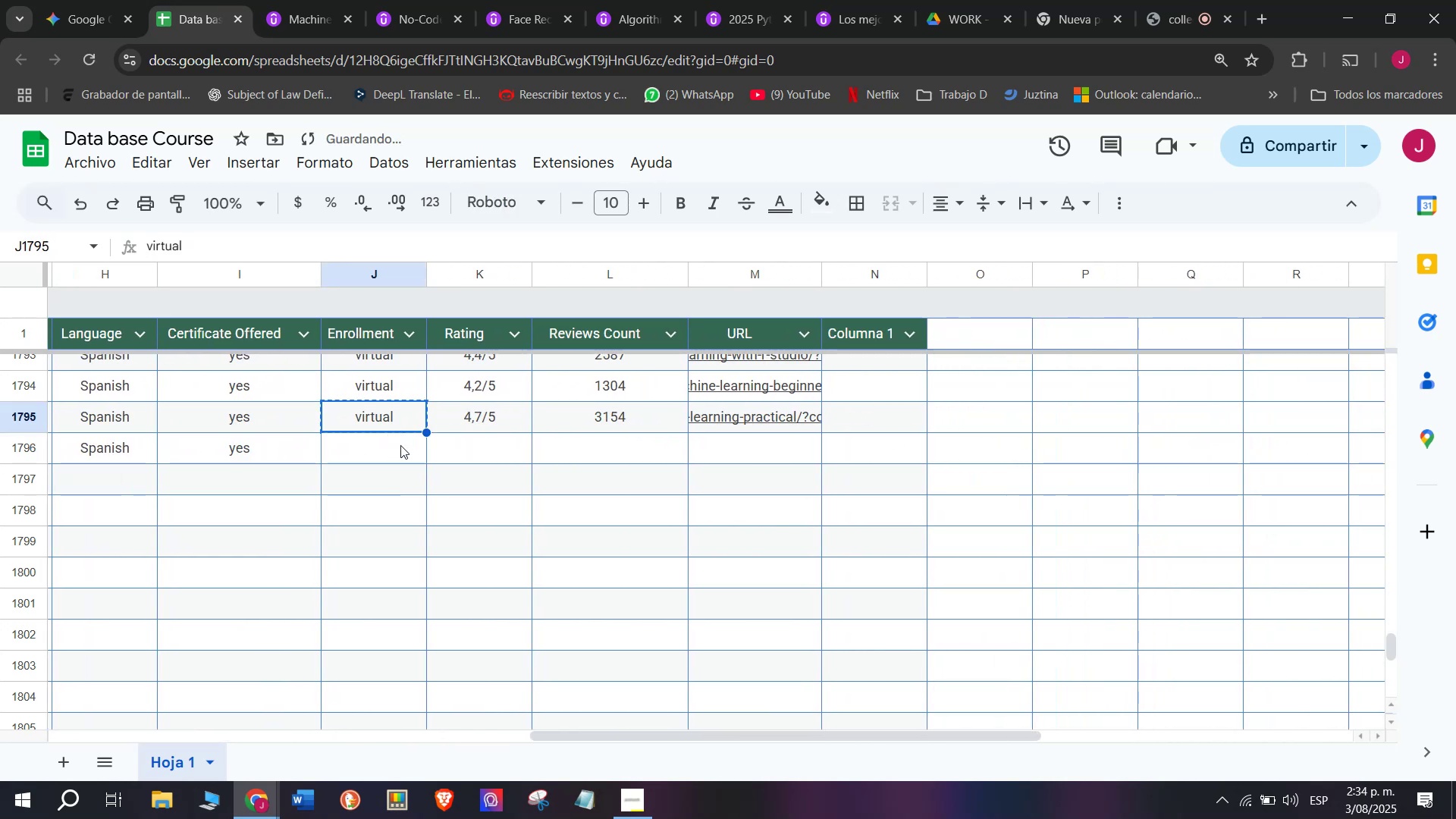 
triple_click([400, 445])
 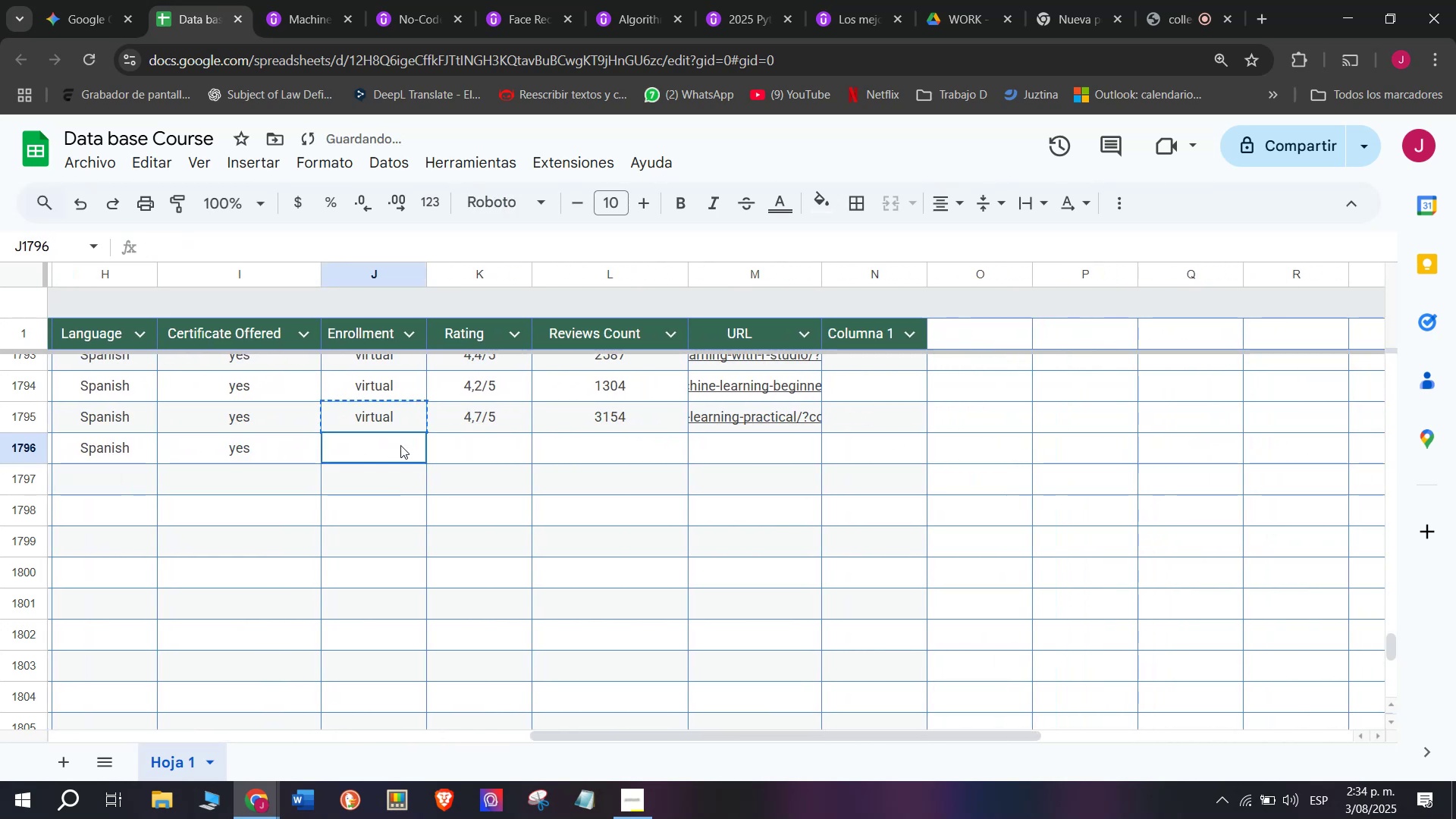 
key(Z)
 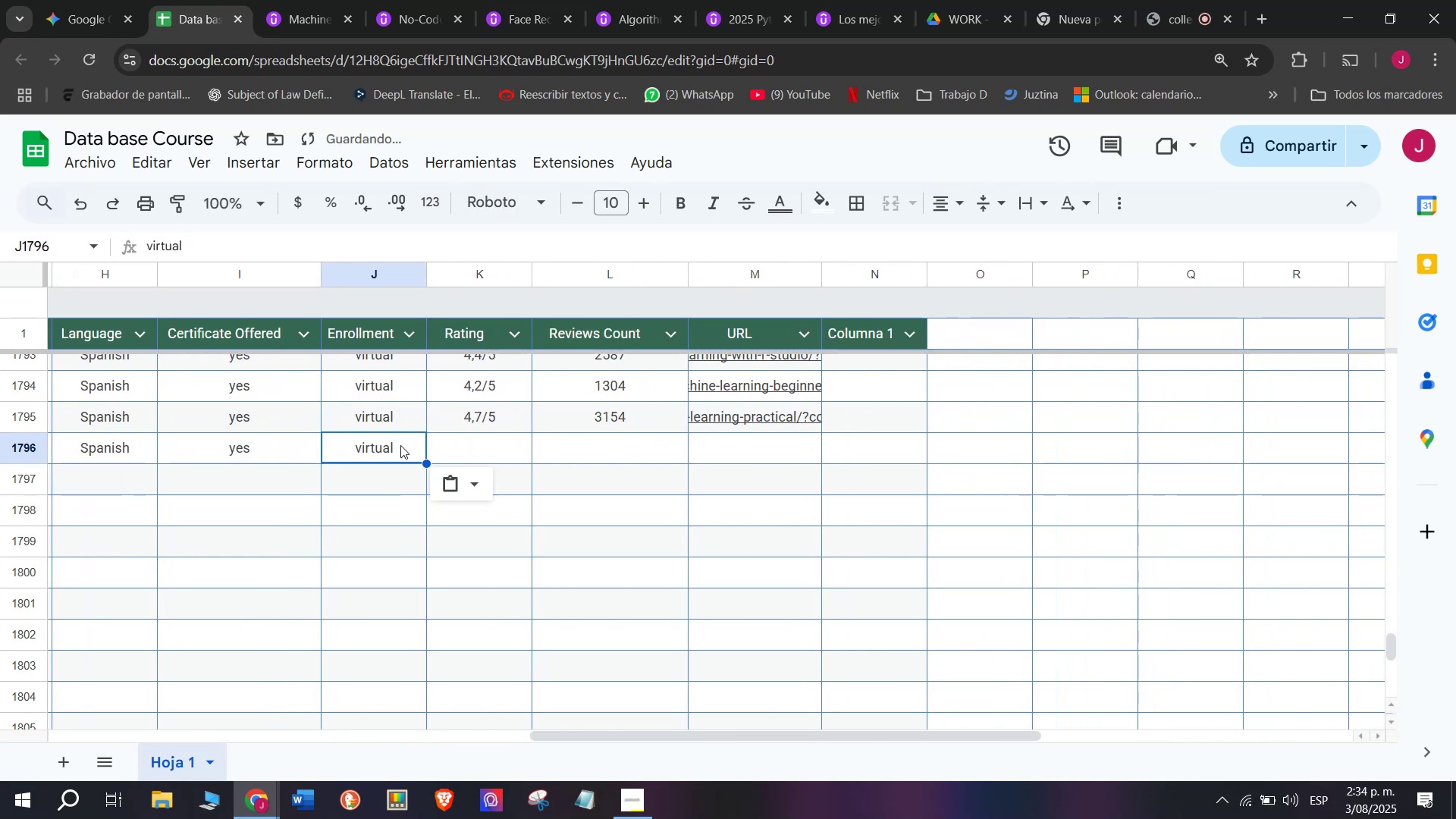 
key(Control+ControlLeft)
 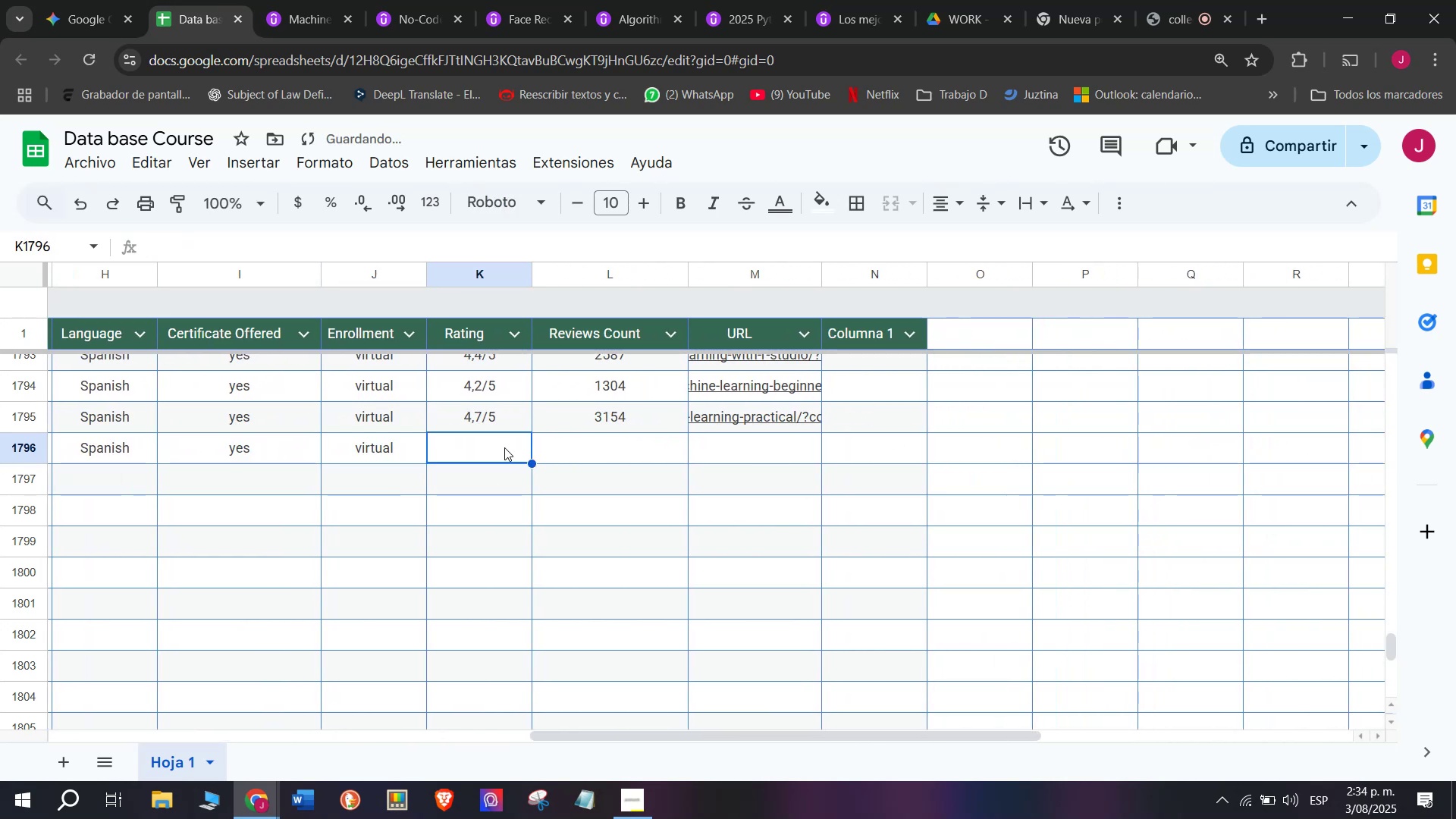 
key(Control+V)
 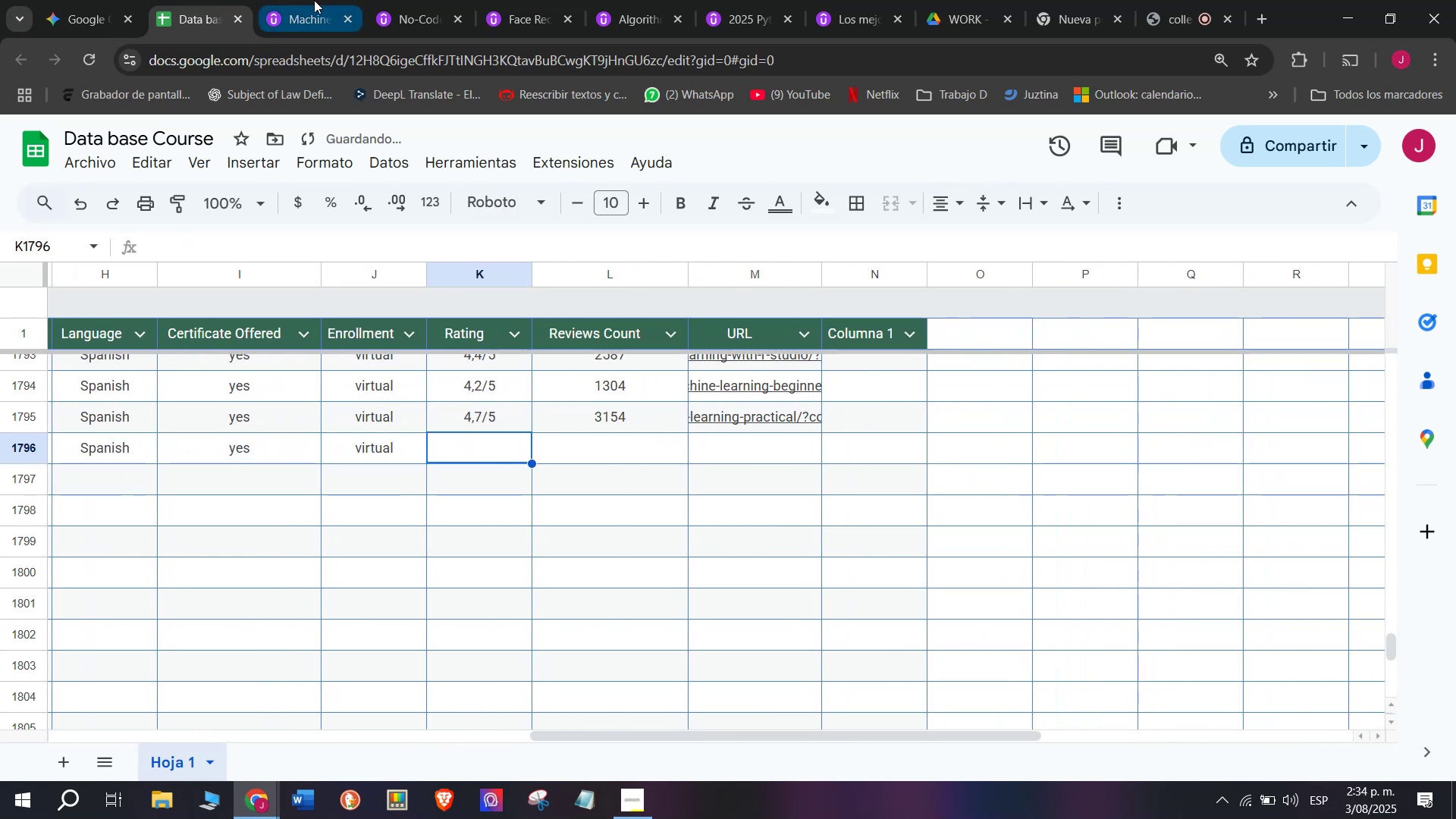 
left_click([312, 0])
 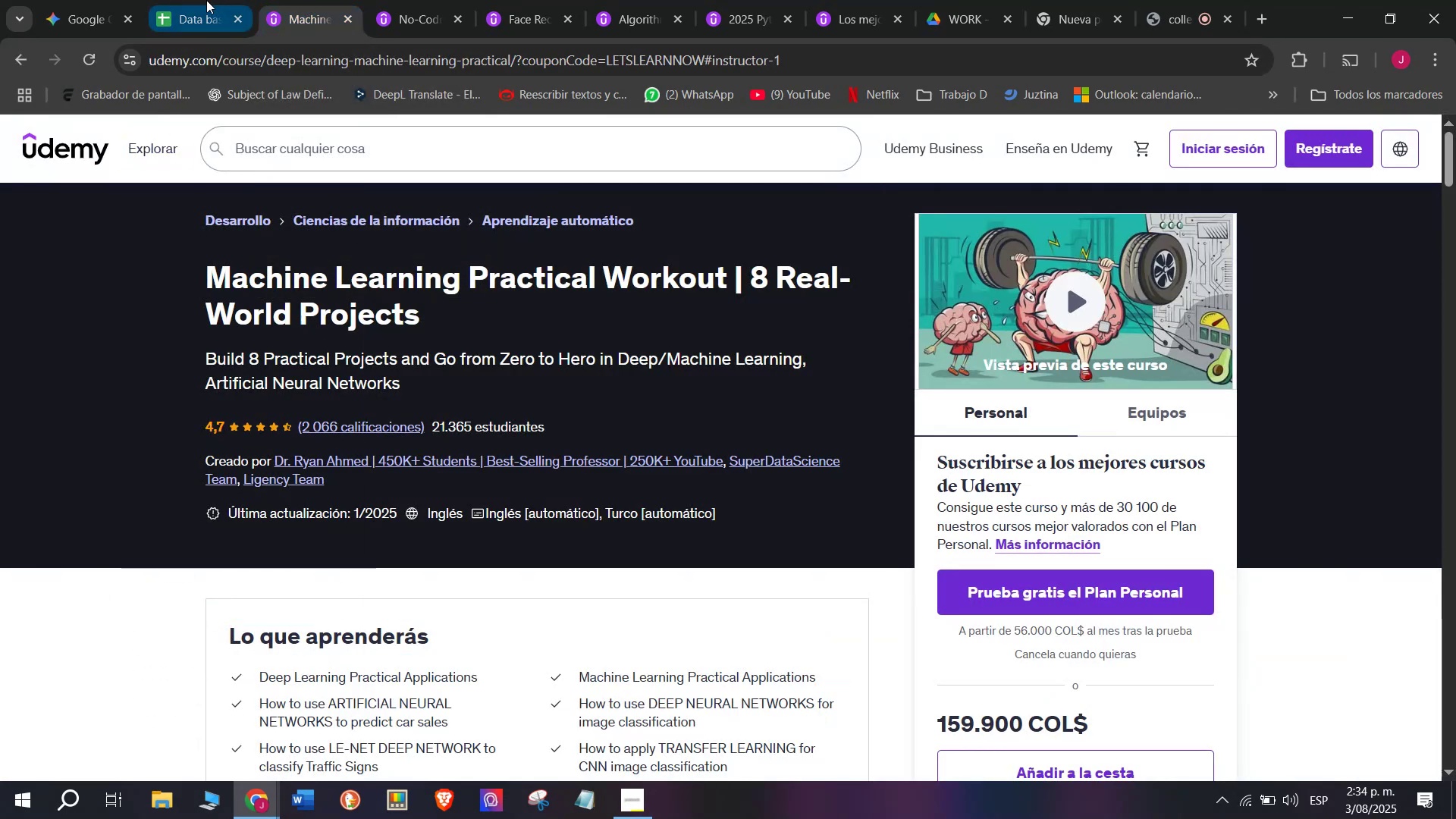 
key(Break)
 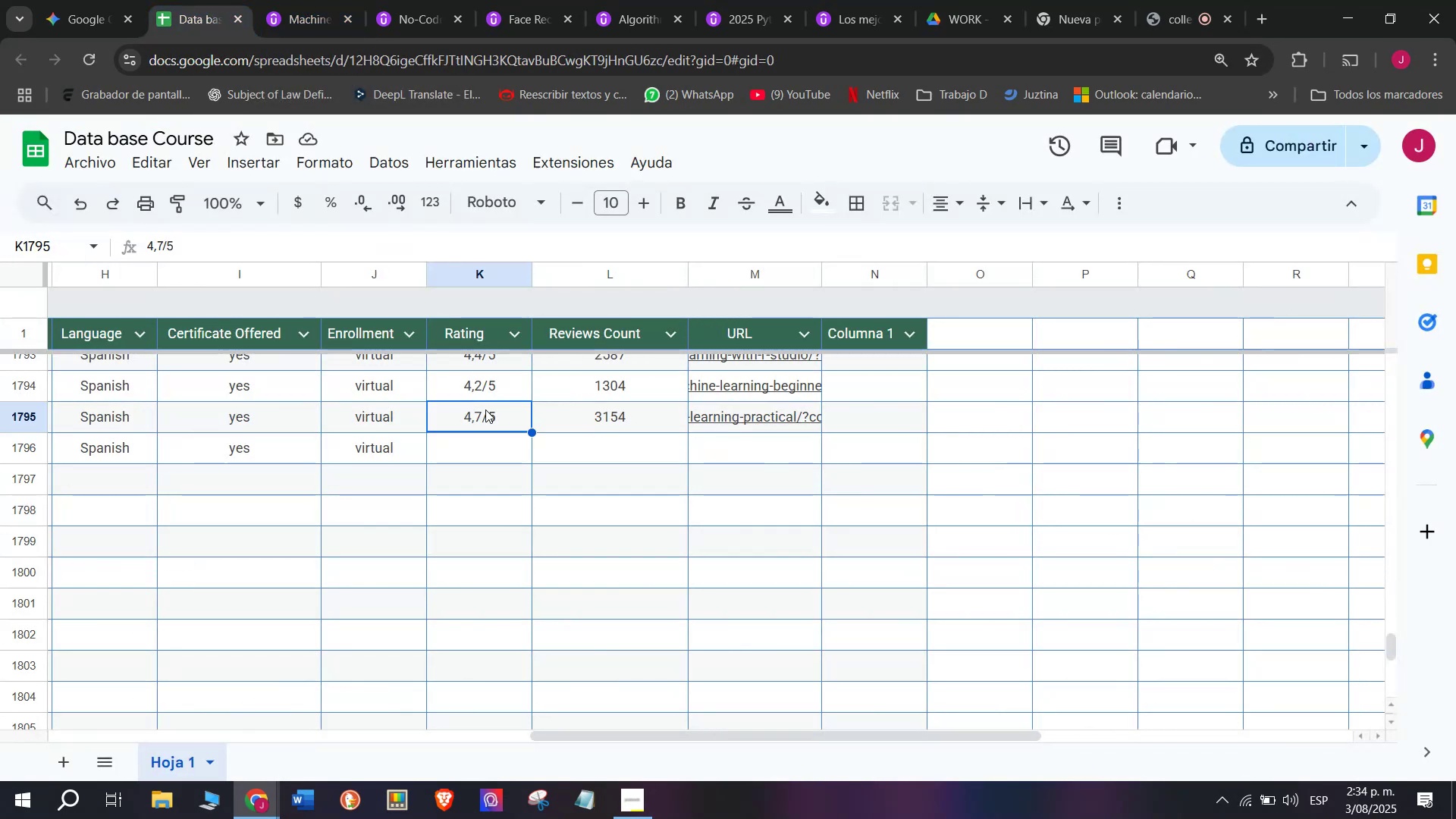 
key(Control+C)
 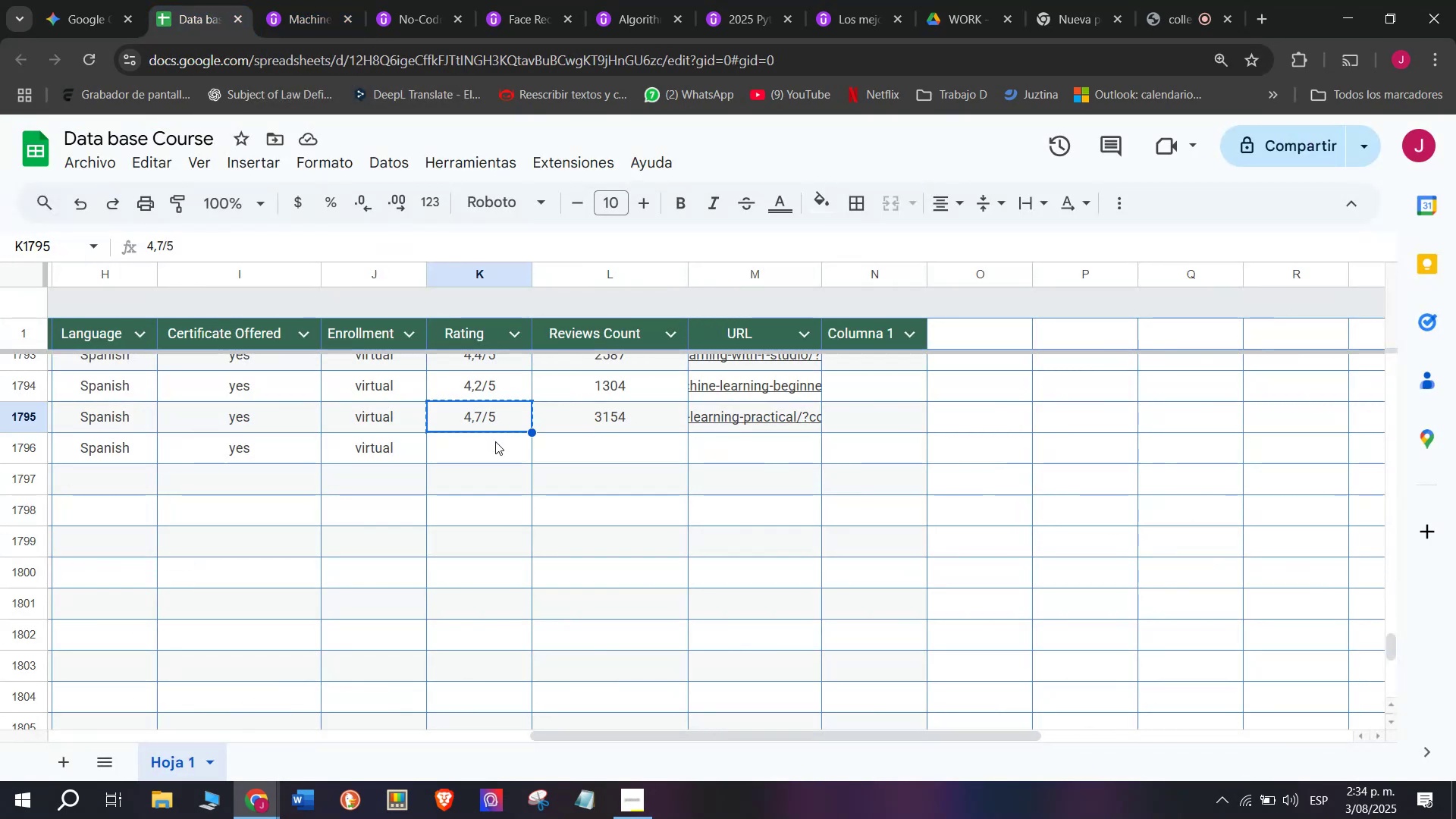 
key(Control+ControlLeft)
 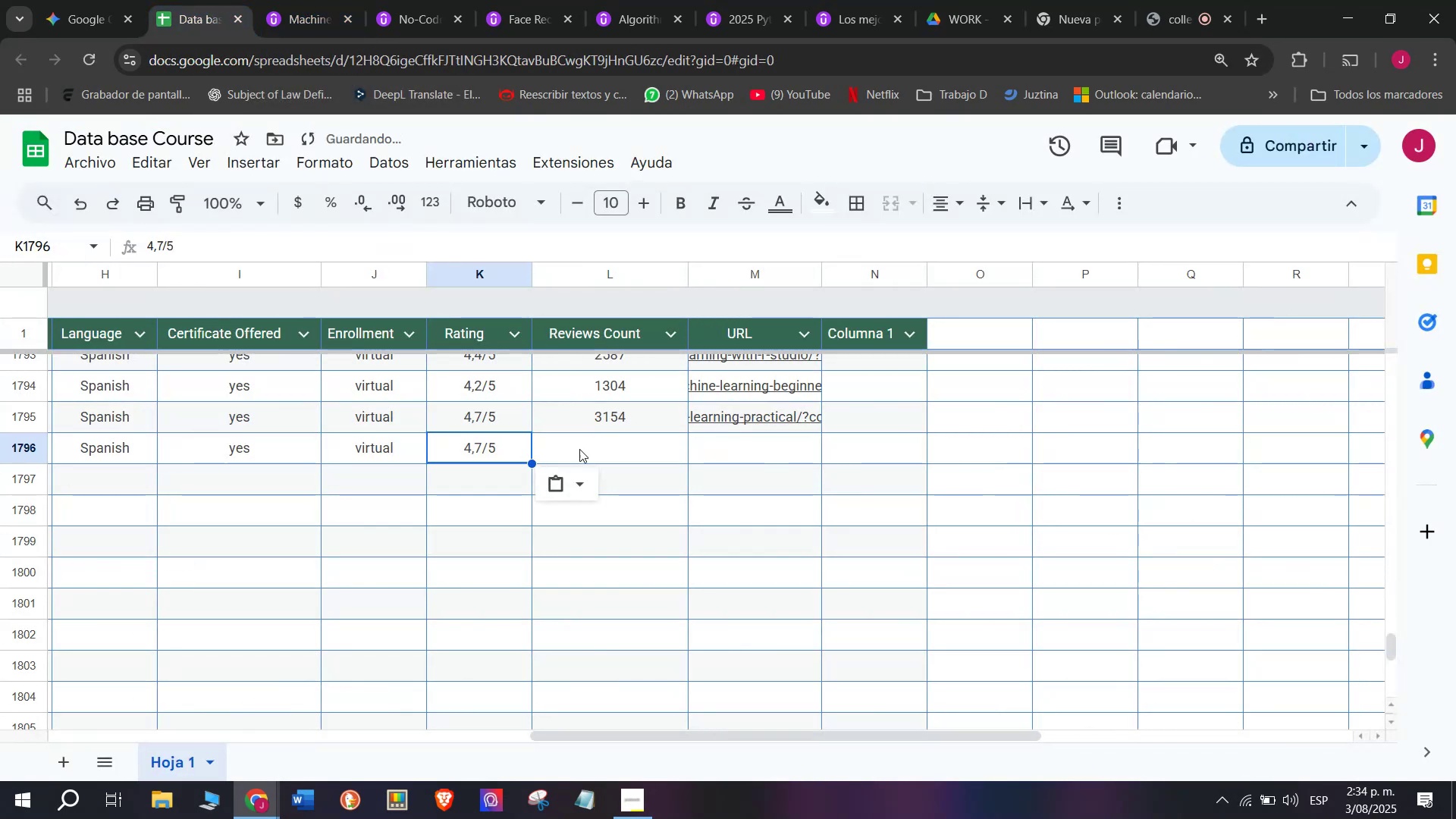 
double_click([495, 441])
 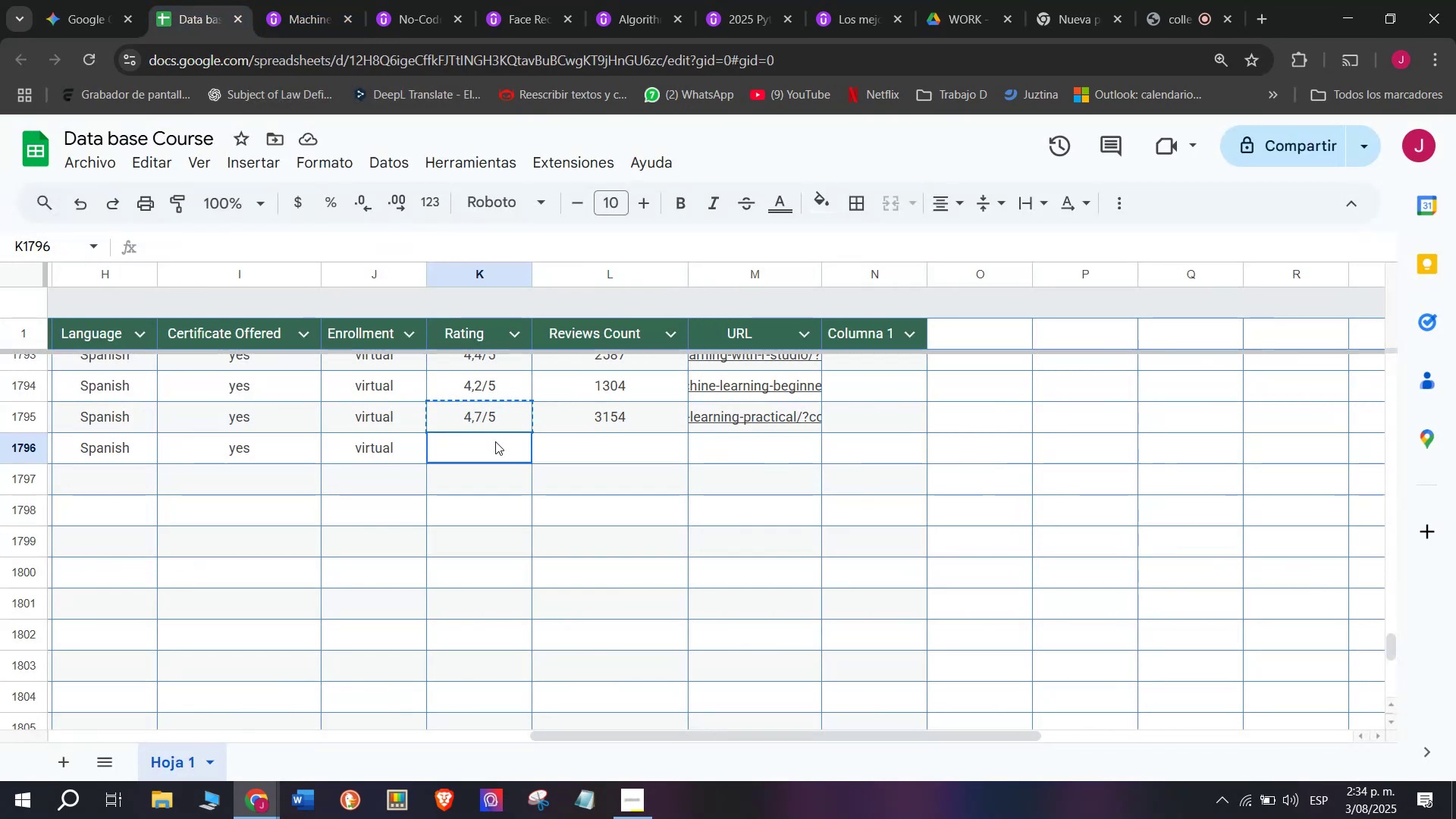 
key(Z)
 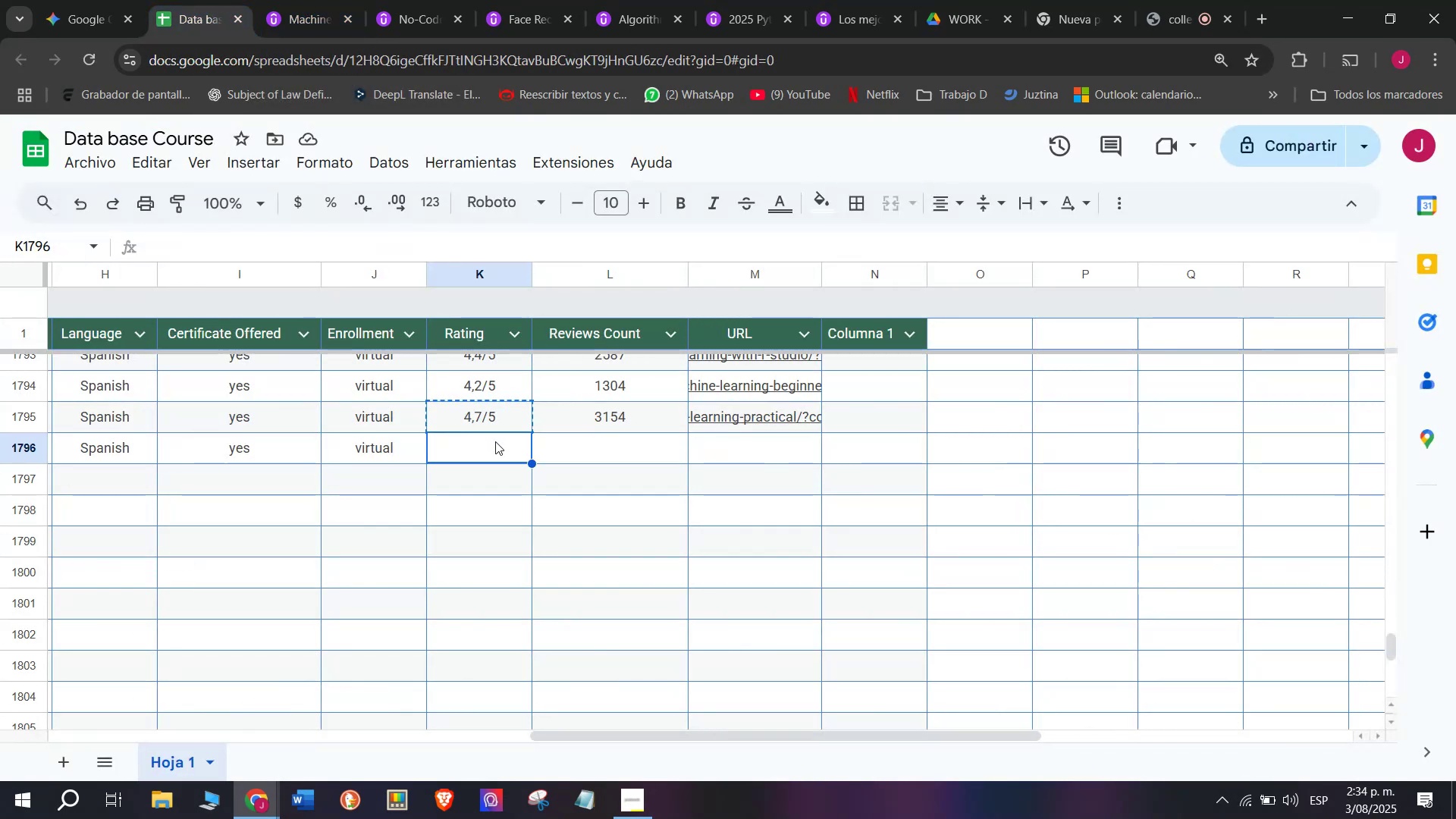 
key(Control+ControlLeft)
 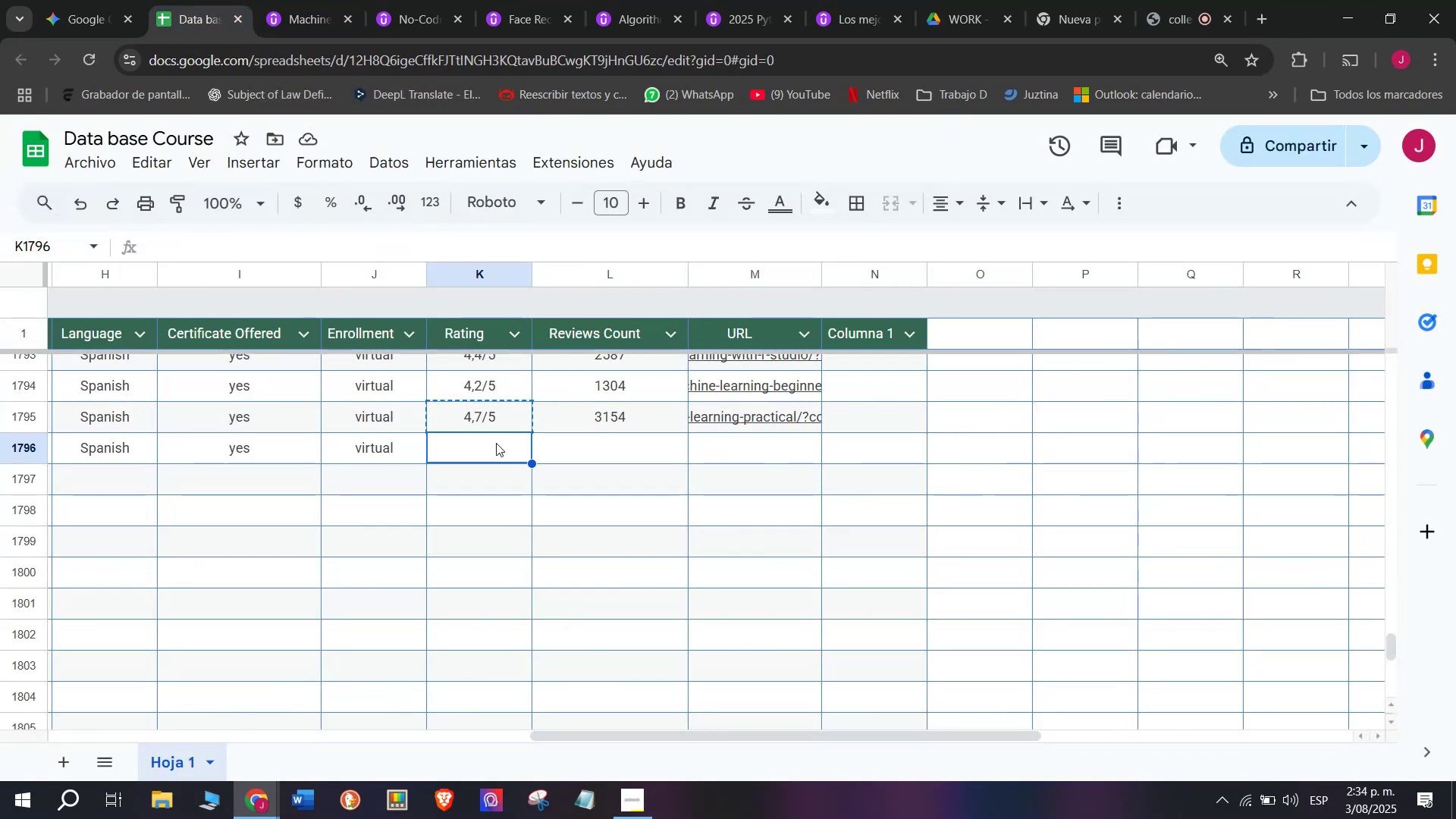 
key(Control+V)
 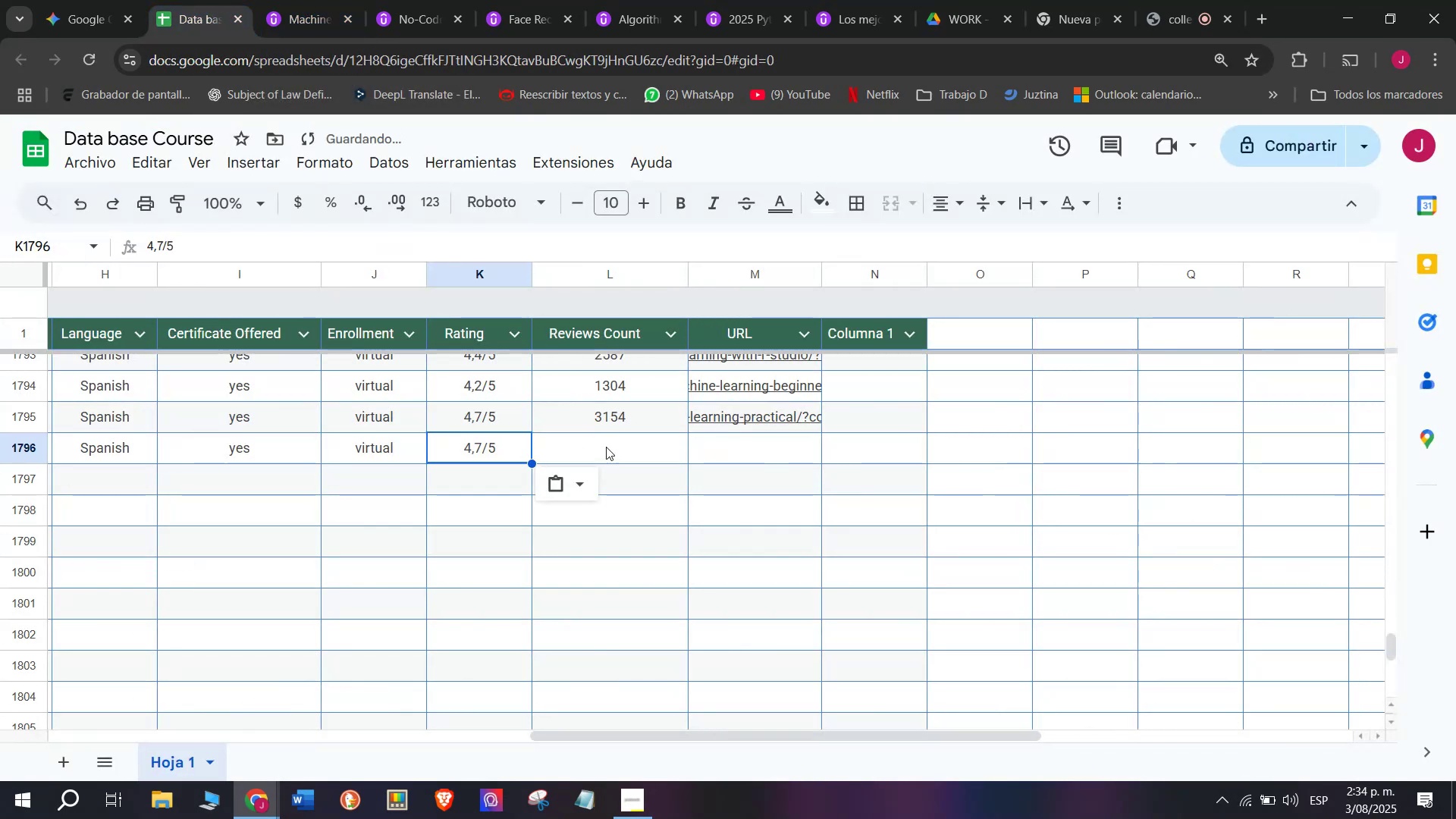 
triple_click([606, 447])
 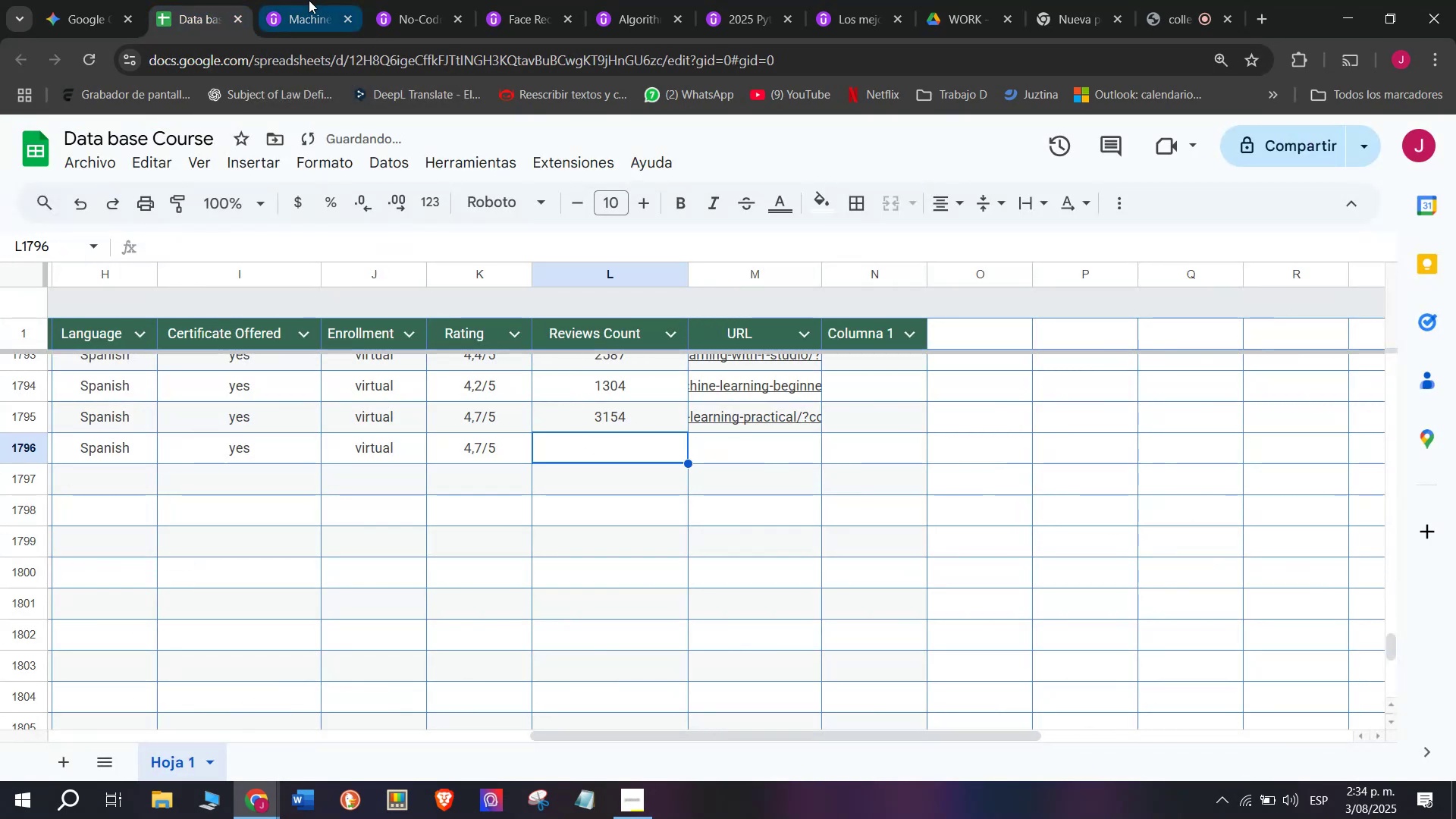 
left_click([309, 0])
 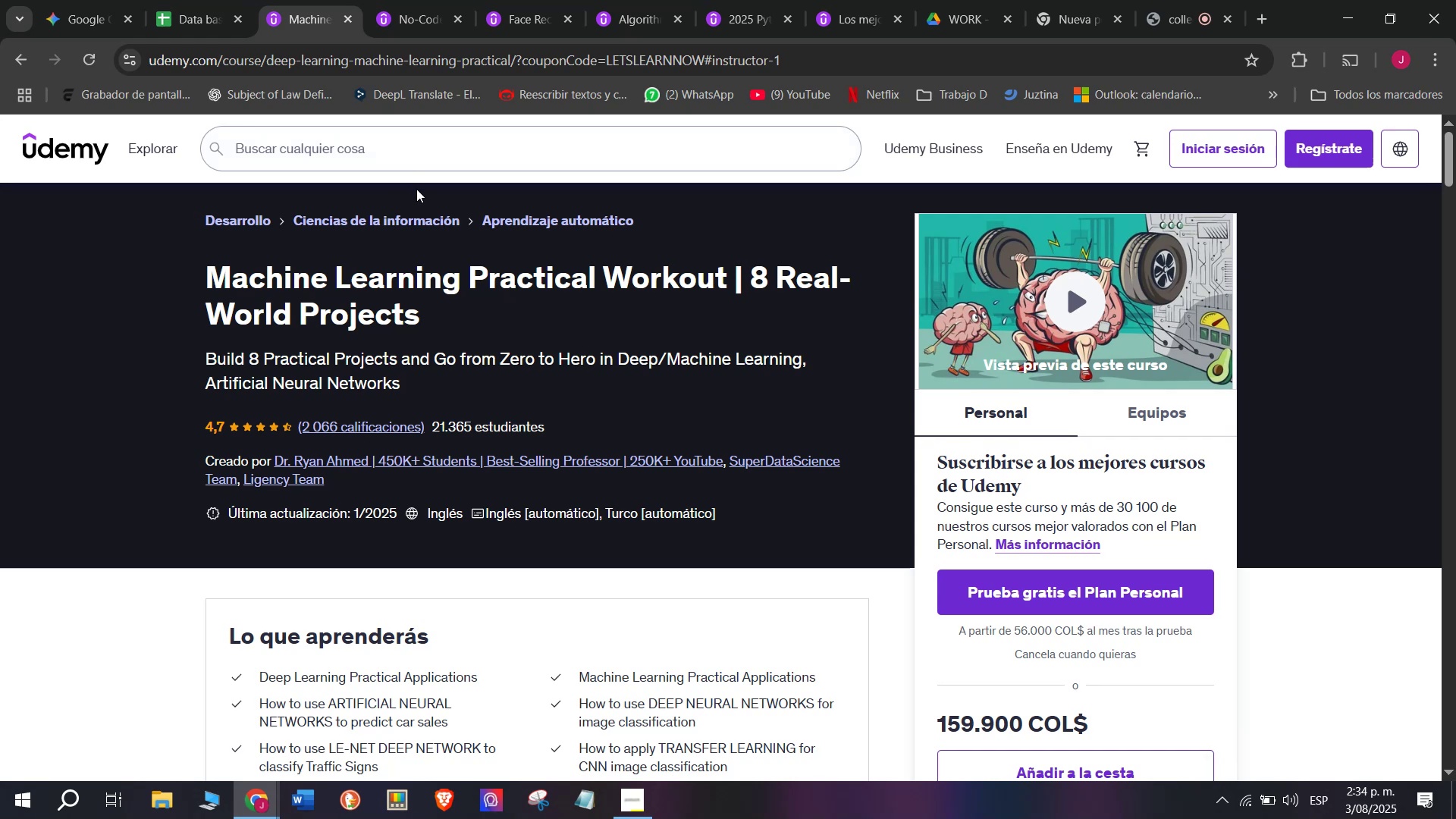 
wait(6.18)
 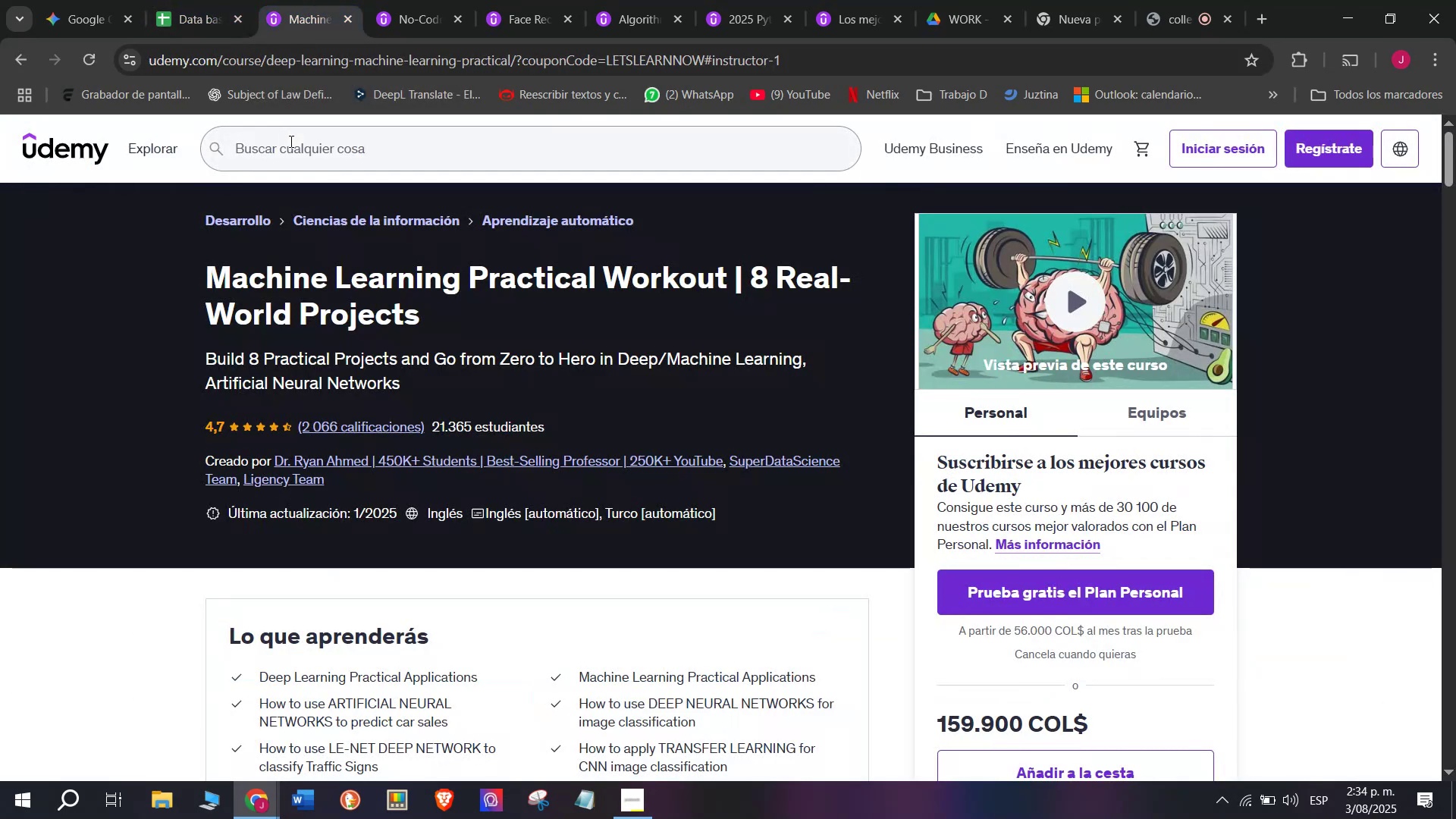 
left_click([178, 0])
 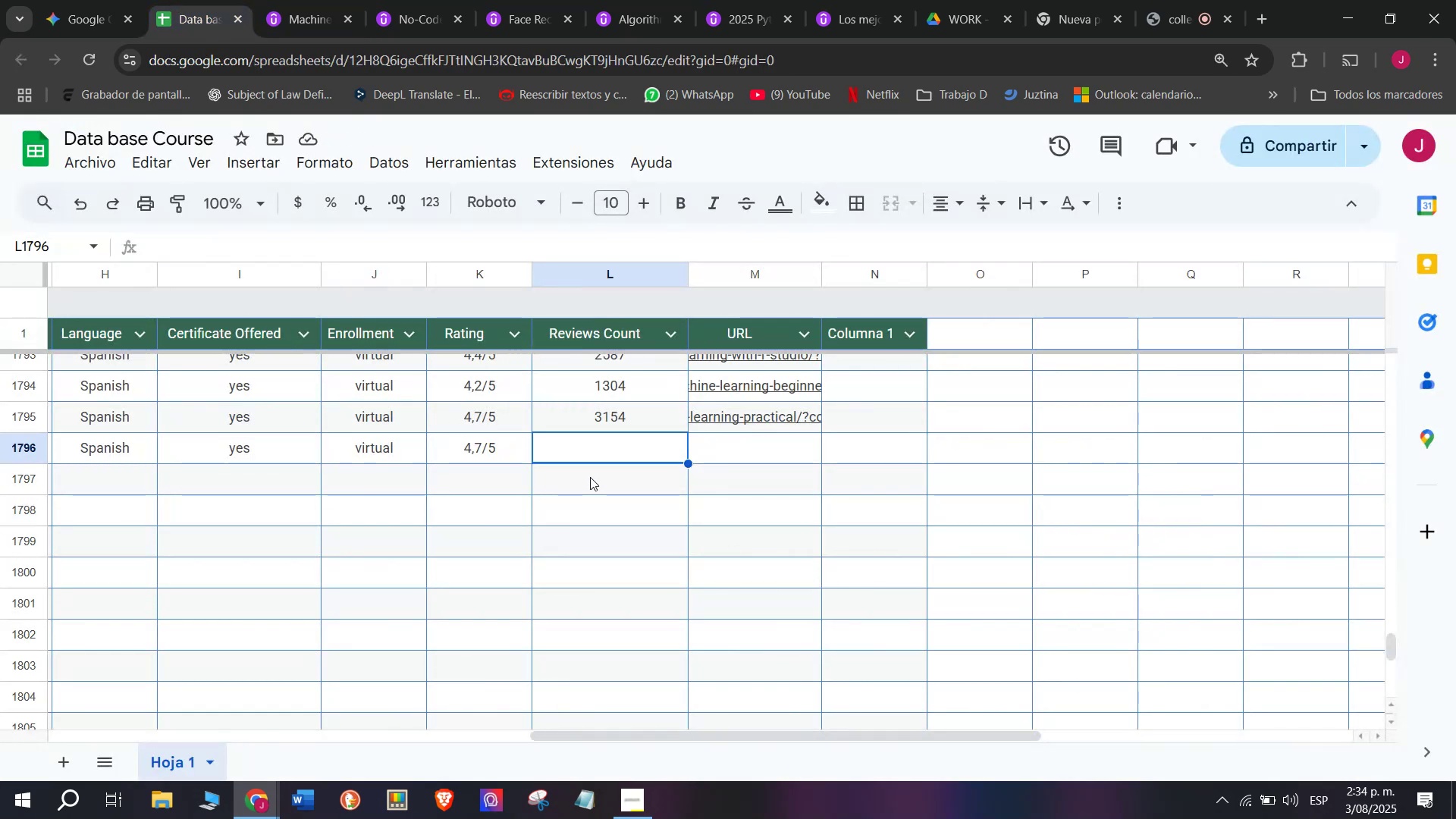 
type(2066)
 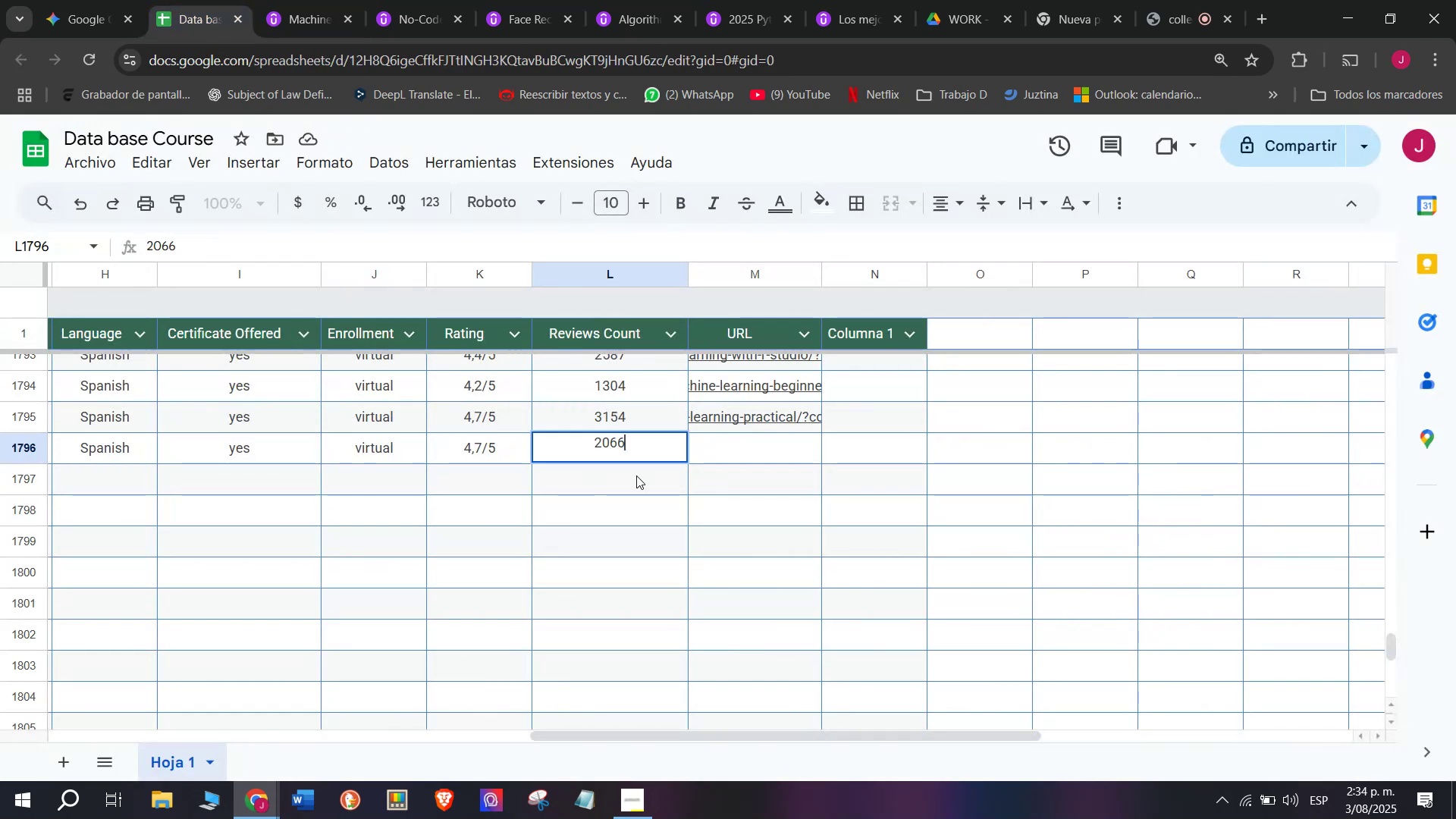 
left_click([742, 446])
 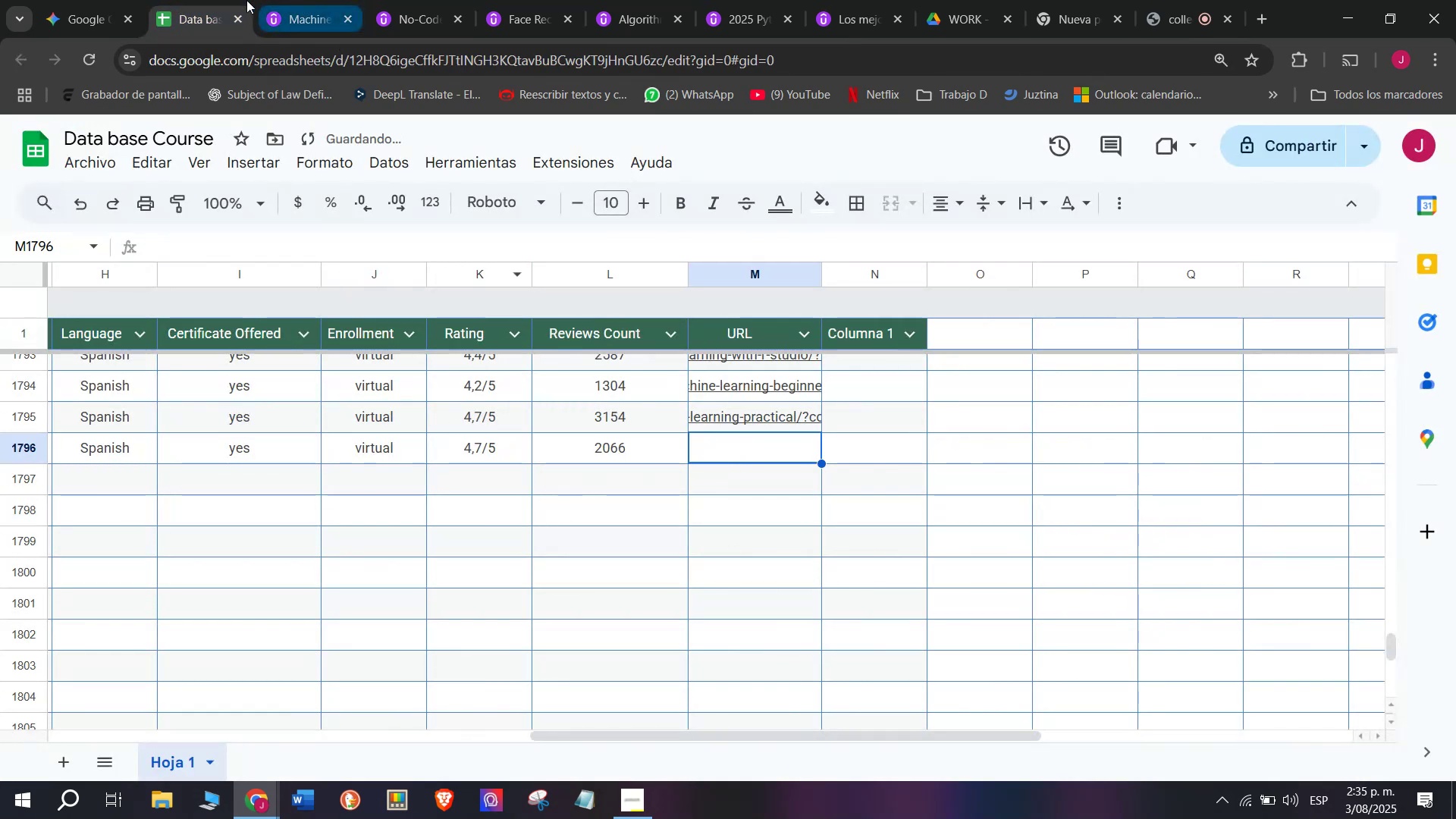 
double_click([325, 74])
 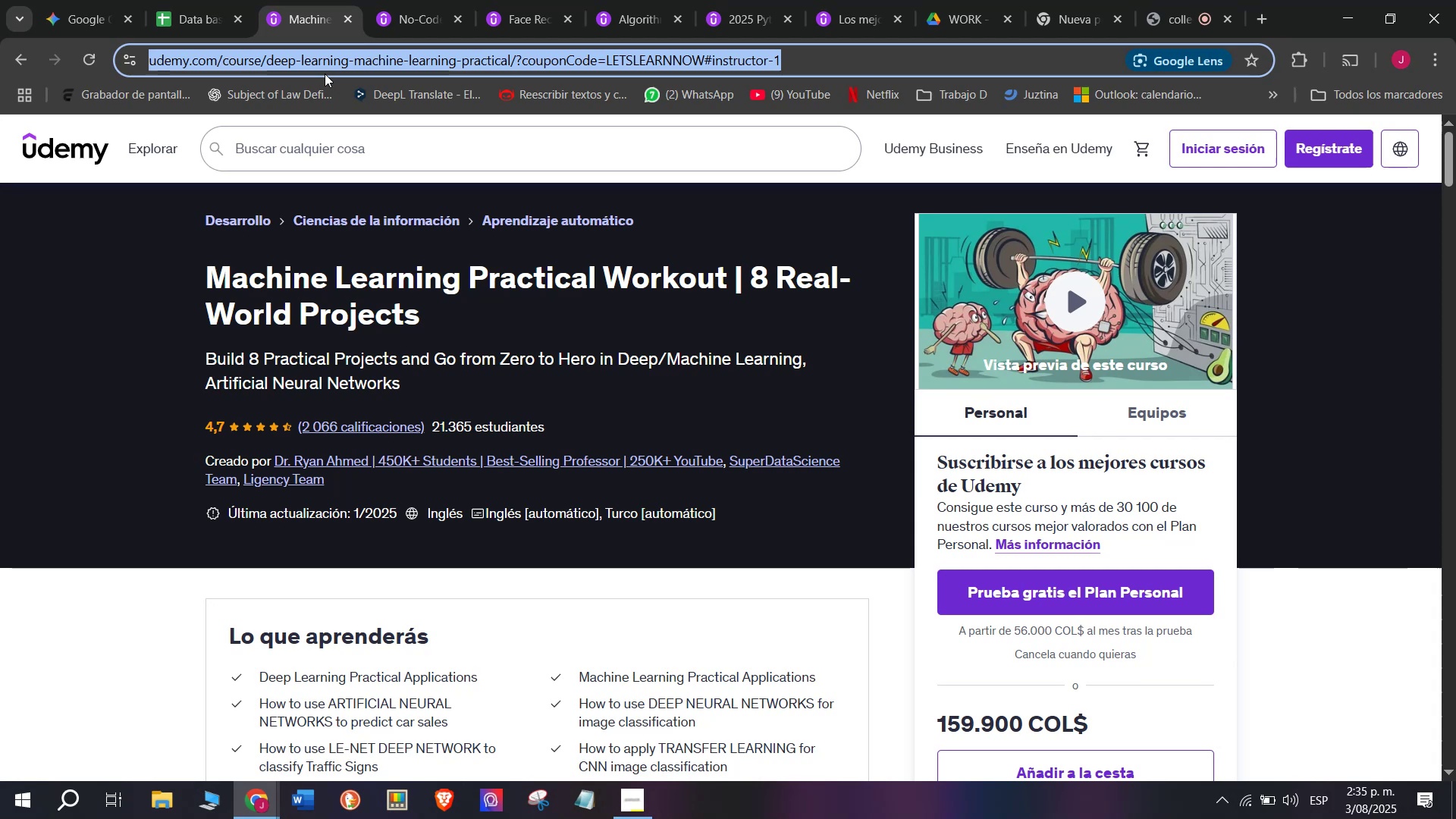 
triple_click([325, 74])
 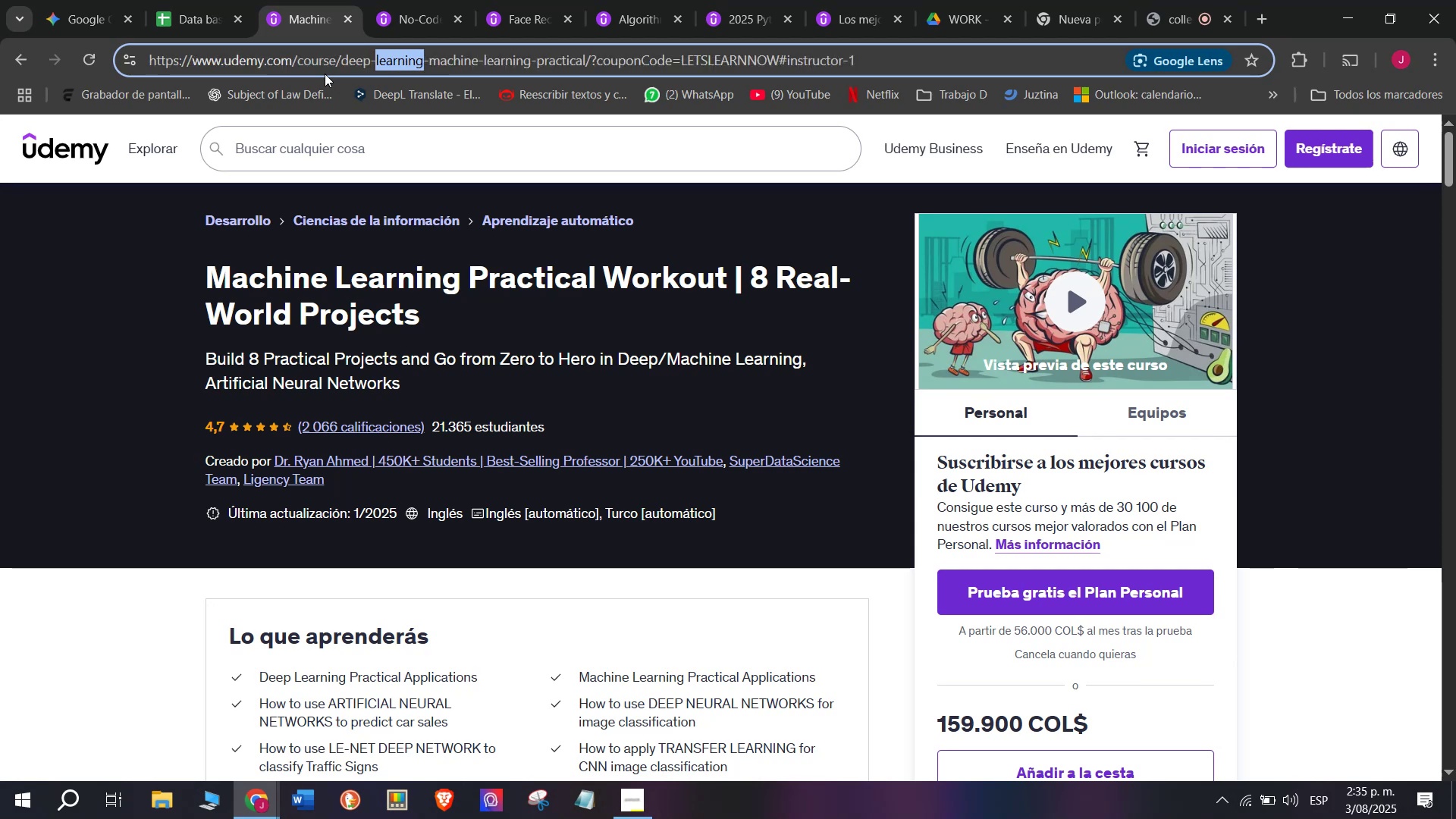 
triple_click([325, 74])
 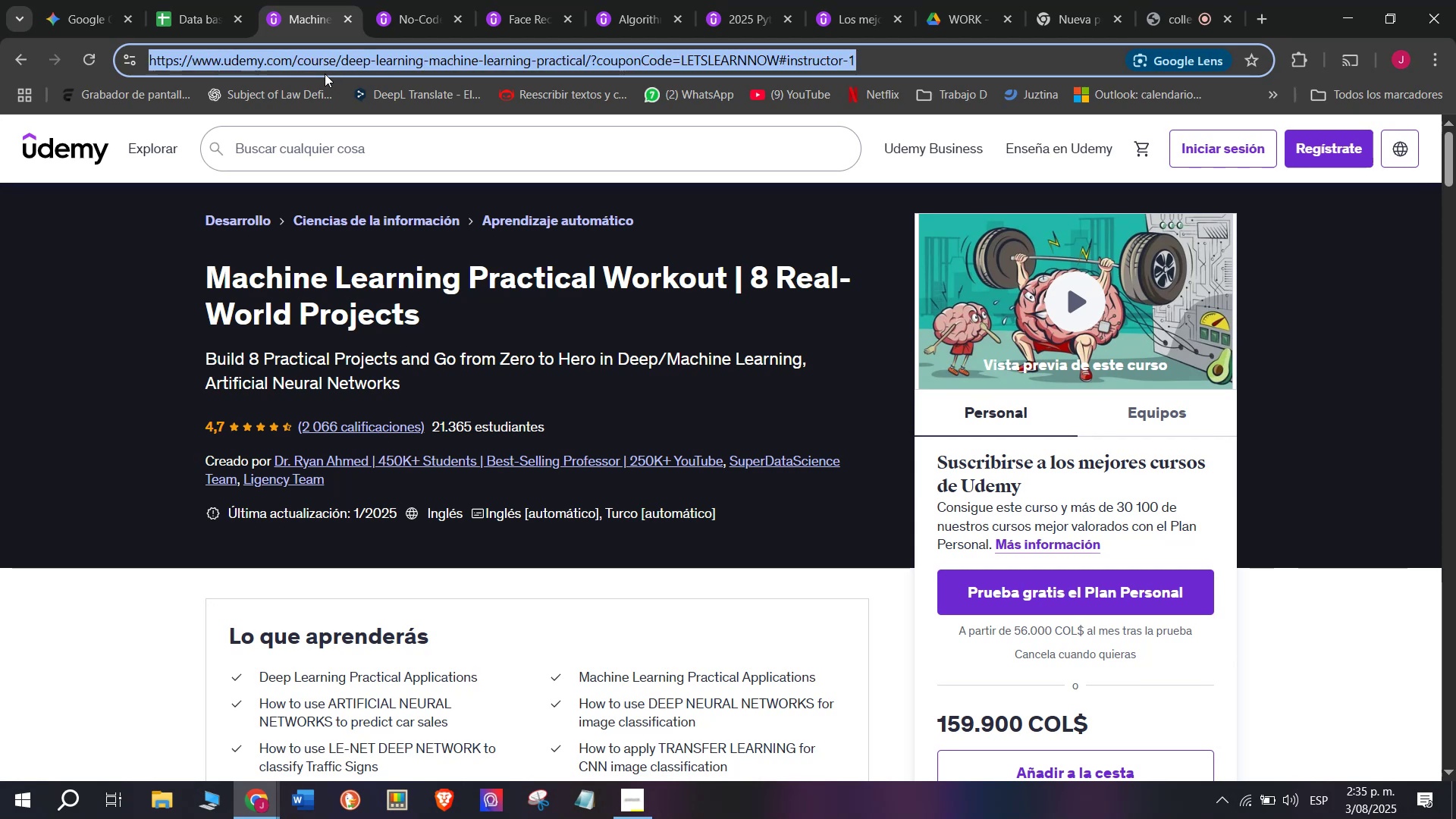 
key(Control+ControlLeft)
 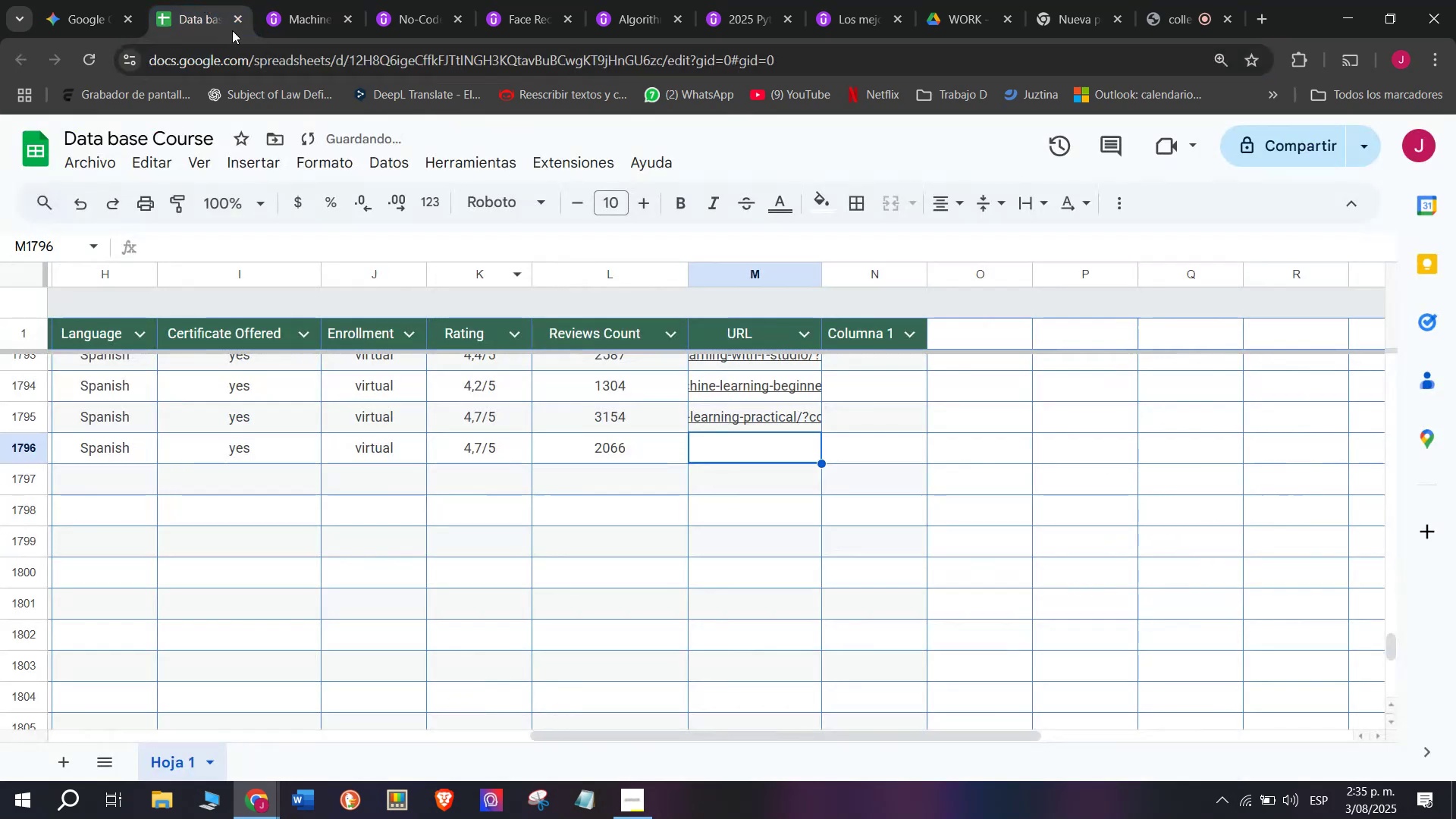 
key(Break)
 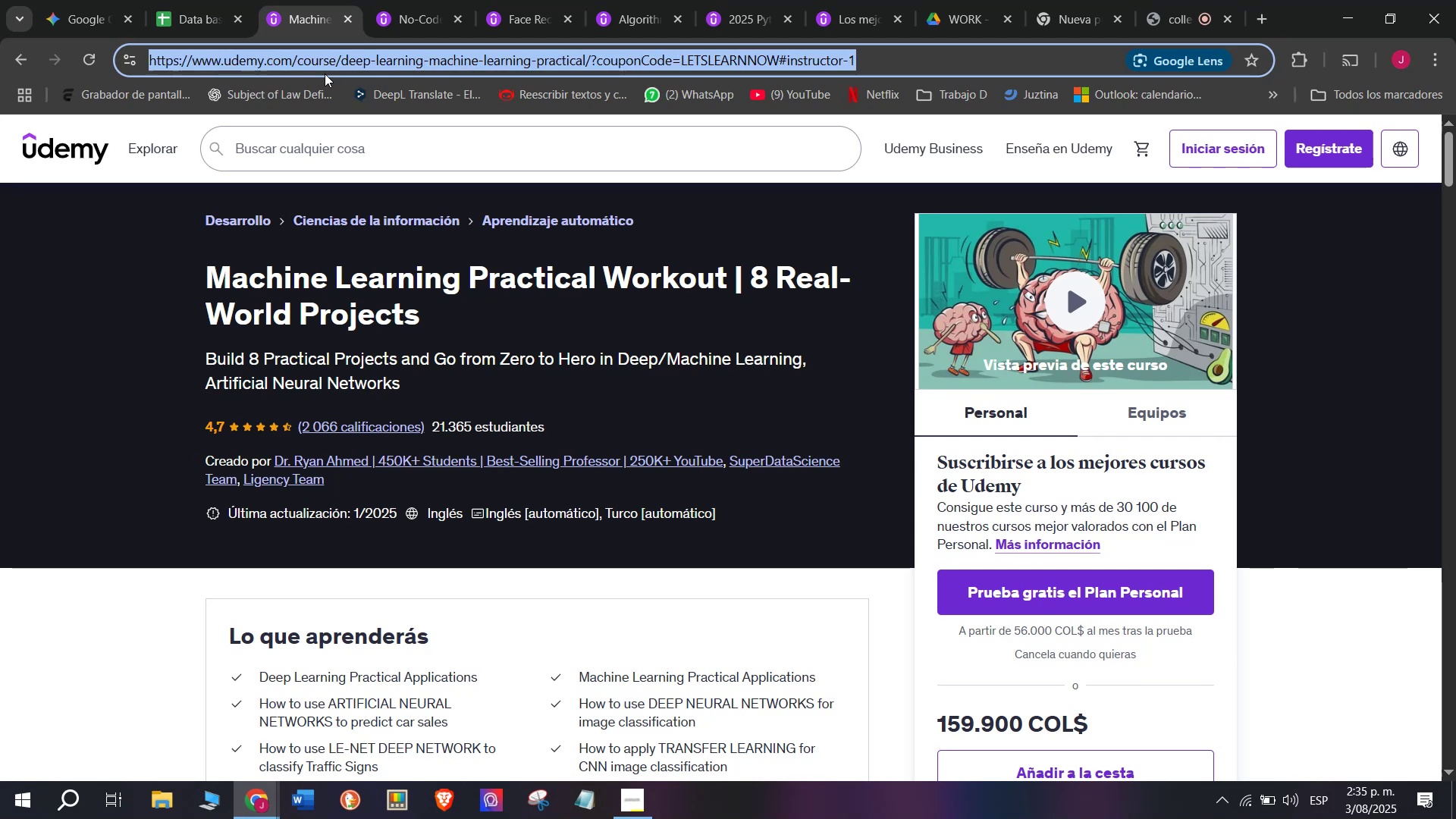 
key(Control+C)
 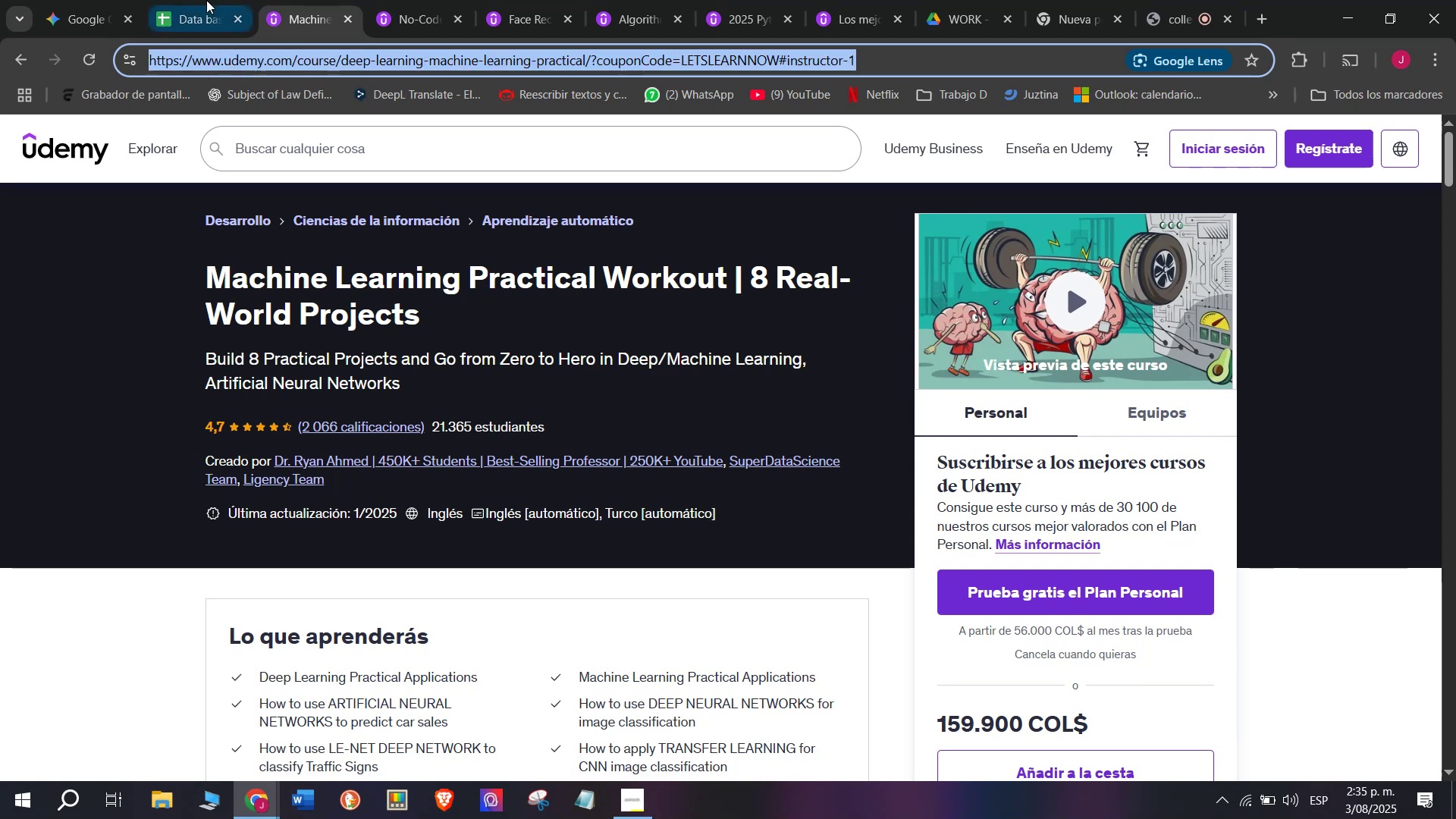 
left_click([204, 0])
 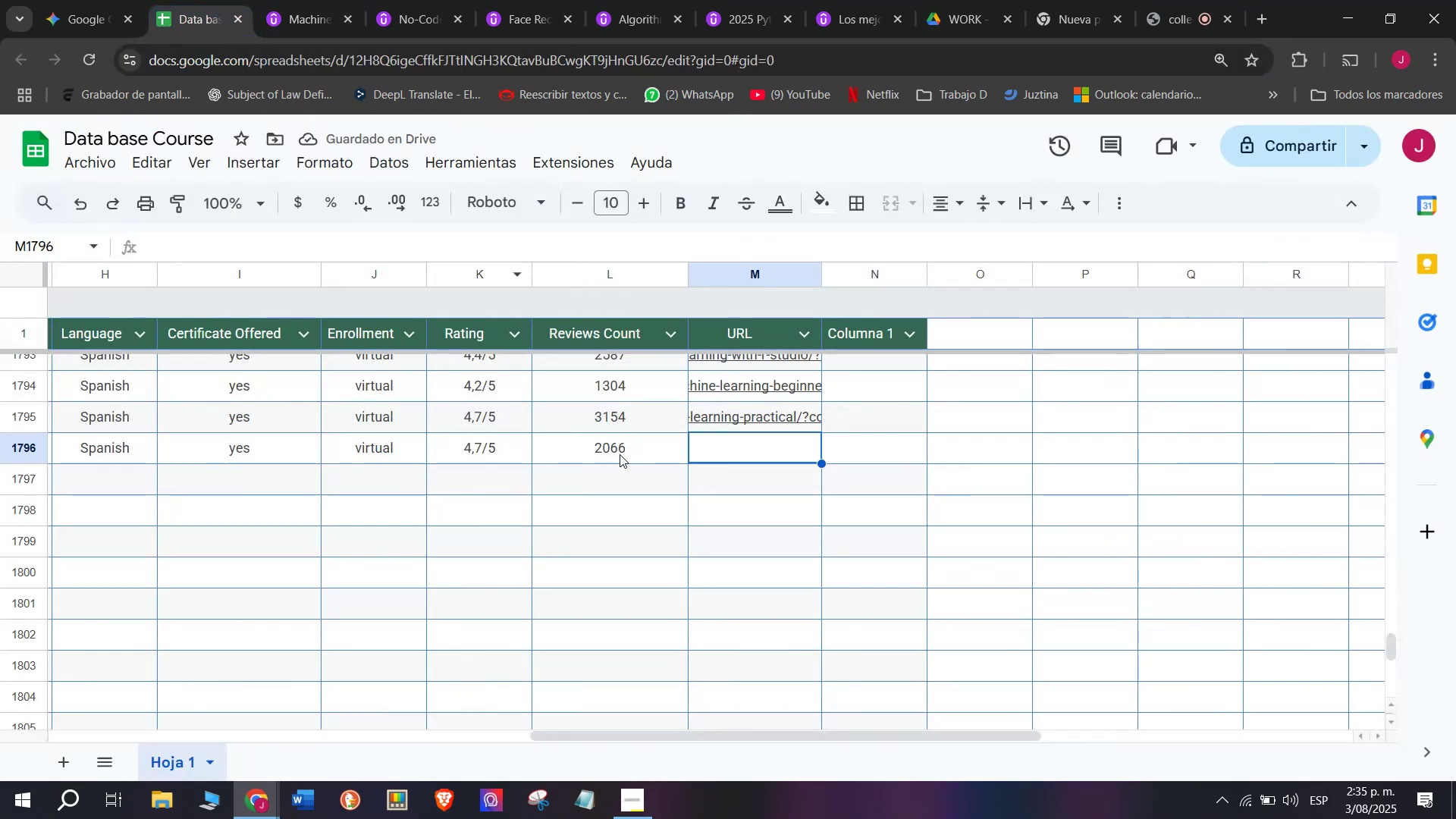 
key(Z)
 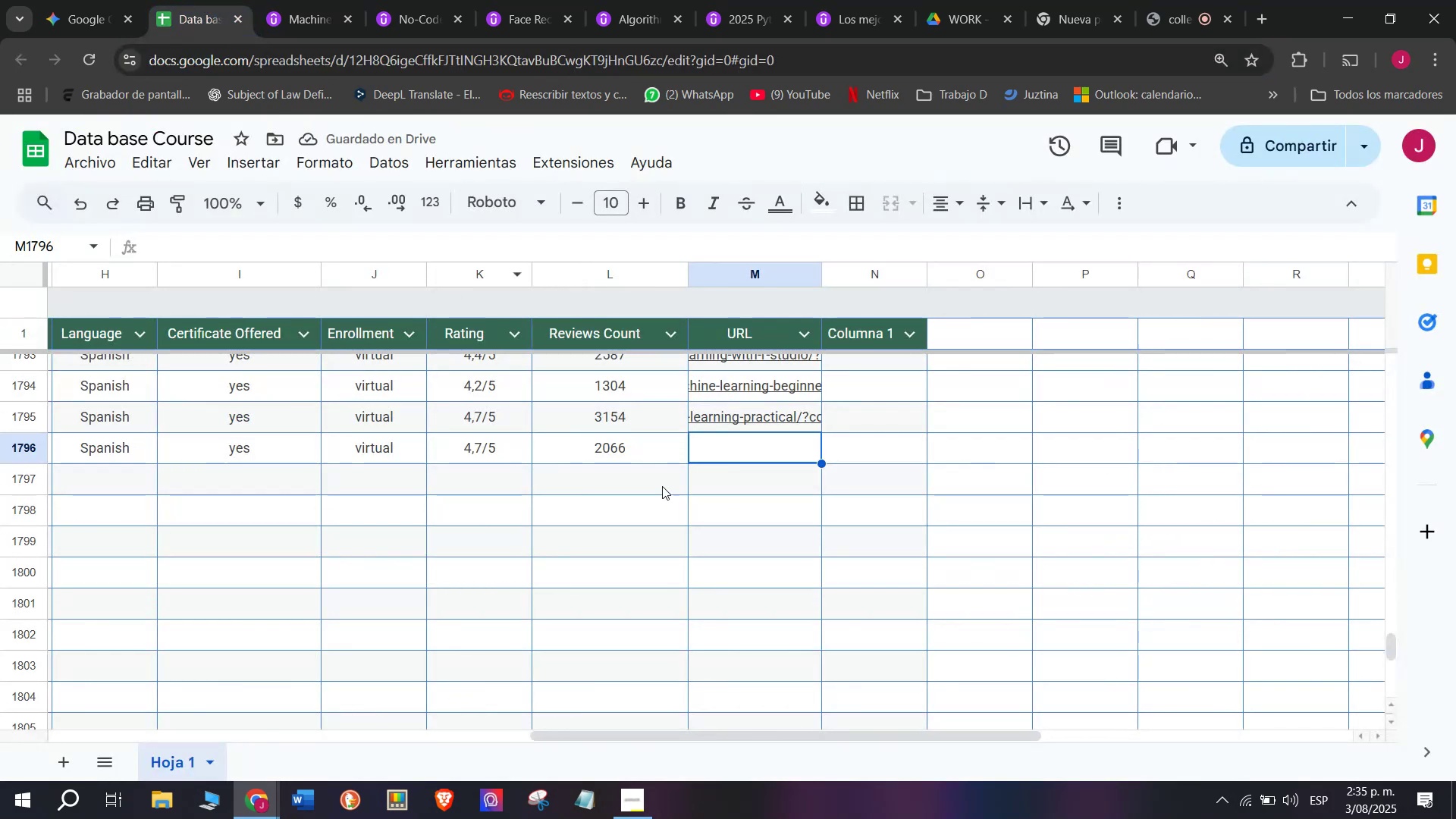 
key(Control+ControlLeft)
 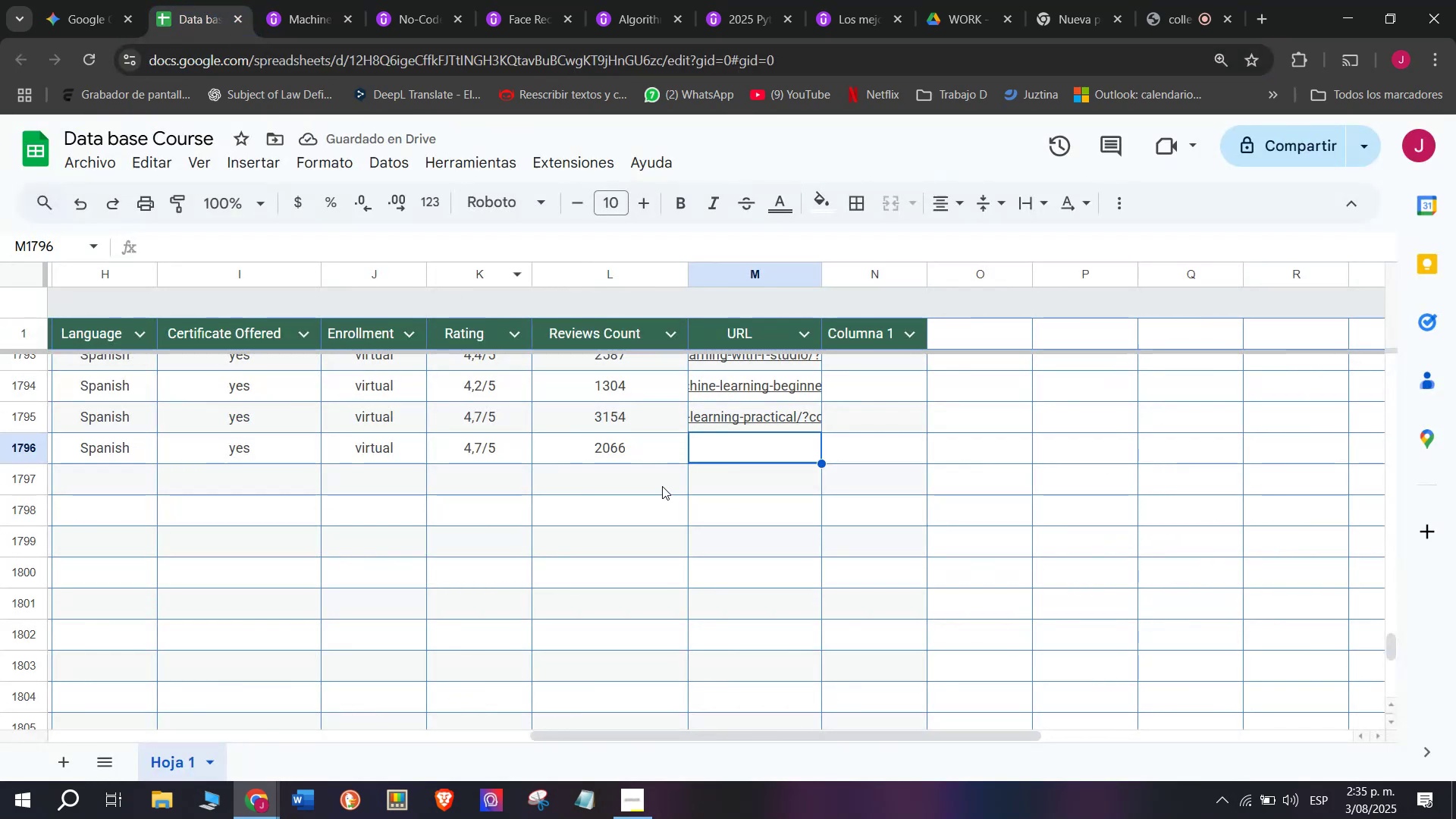 
key(Control+V)
 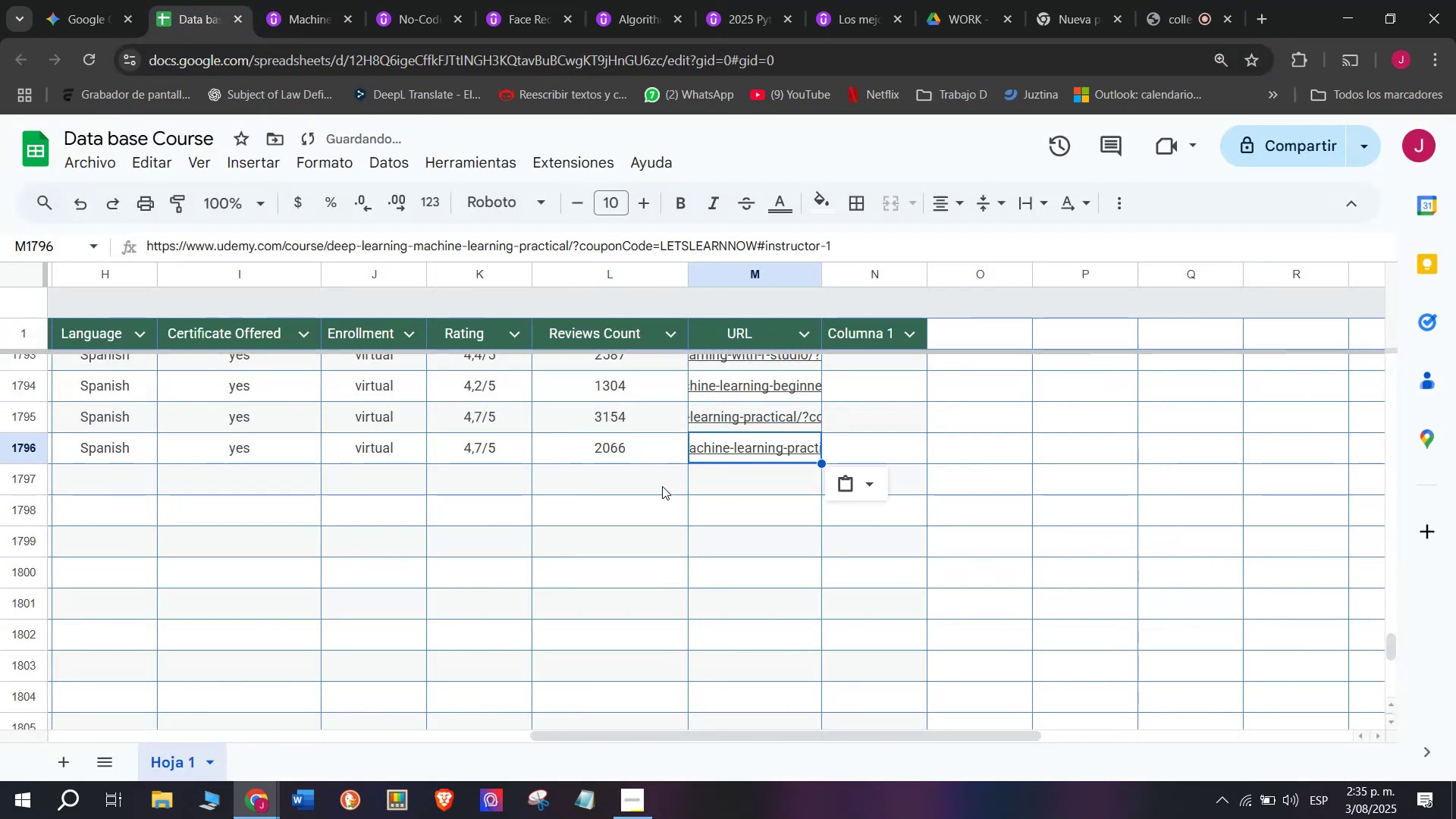 
scroll: coordinate [170, 493], scroll_direction: up, amount: 3.0
 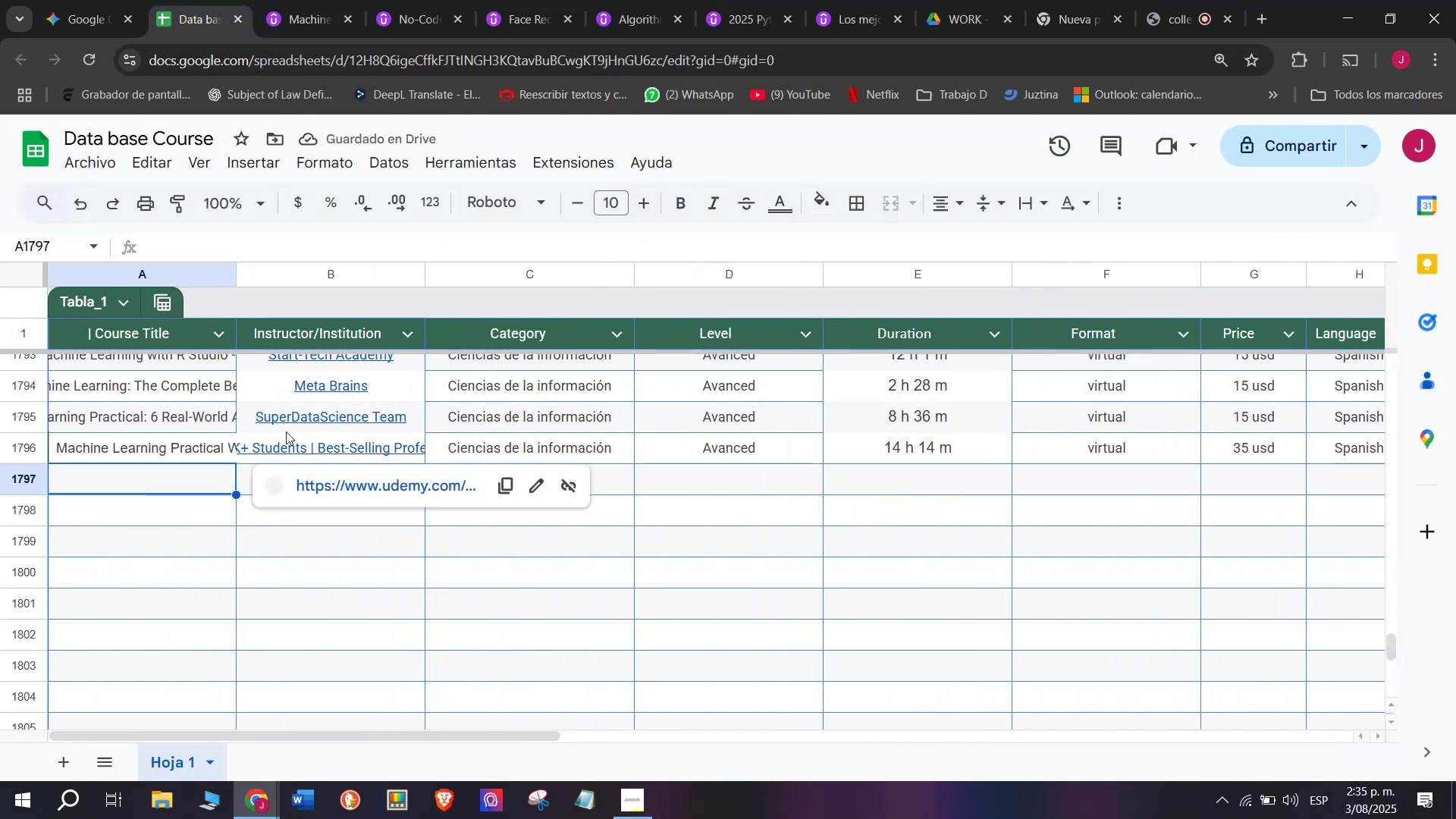 
left_click([278, 0])
 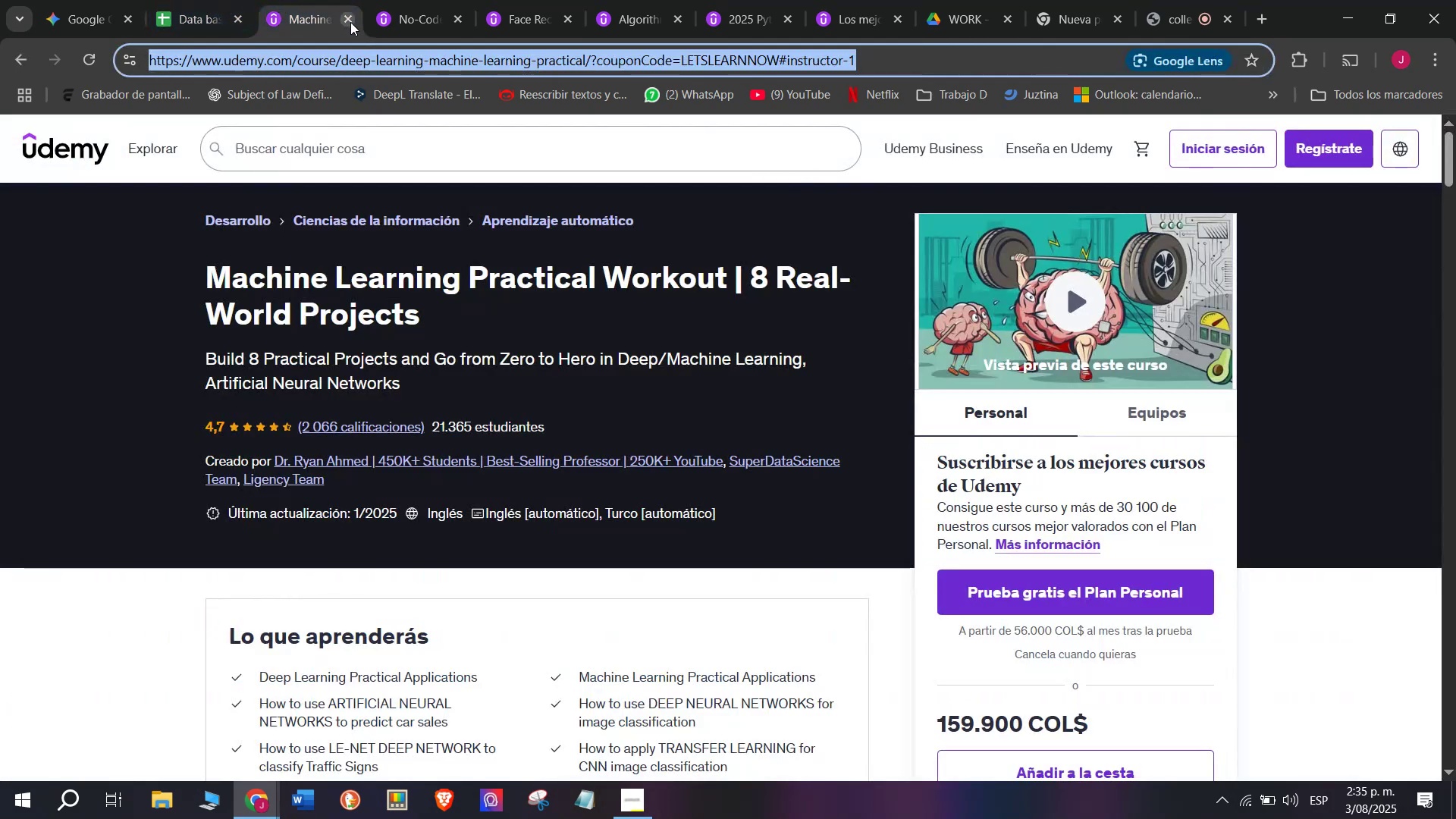 
left_click([350, 21])
 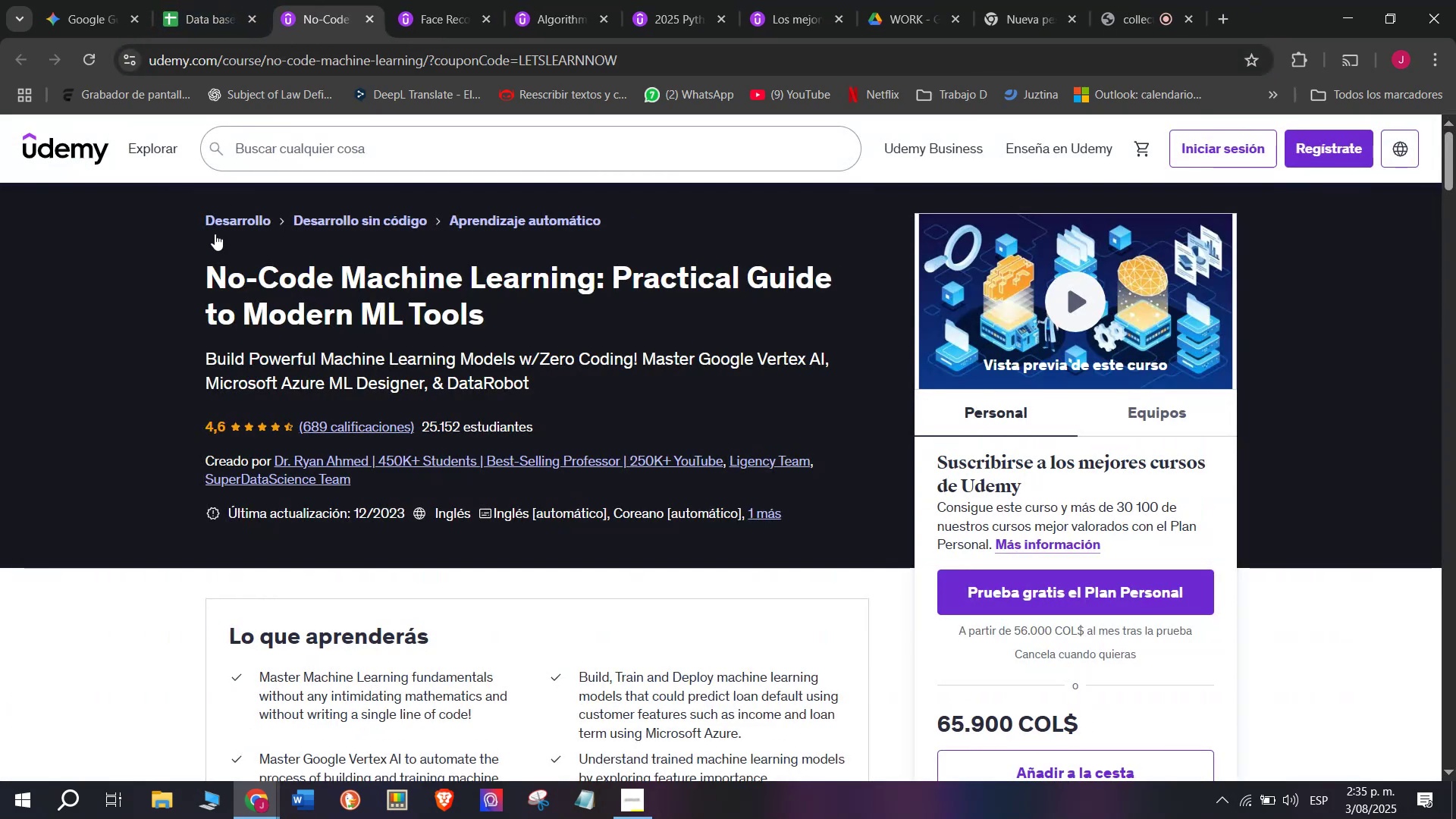 
left_click_drag(start_coordinate=[198, 256], to_coordinate=[580, 313])
 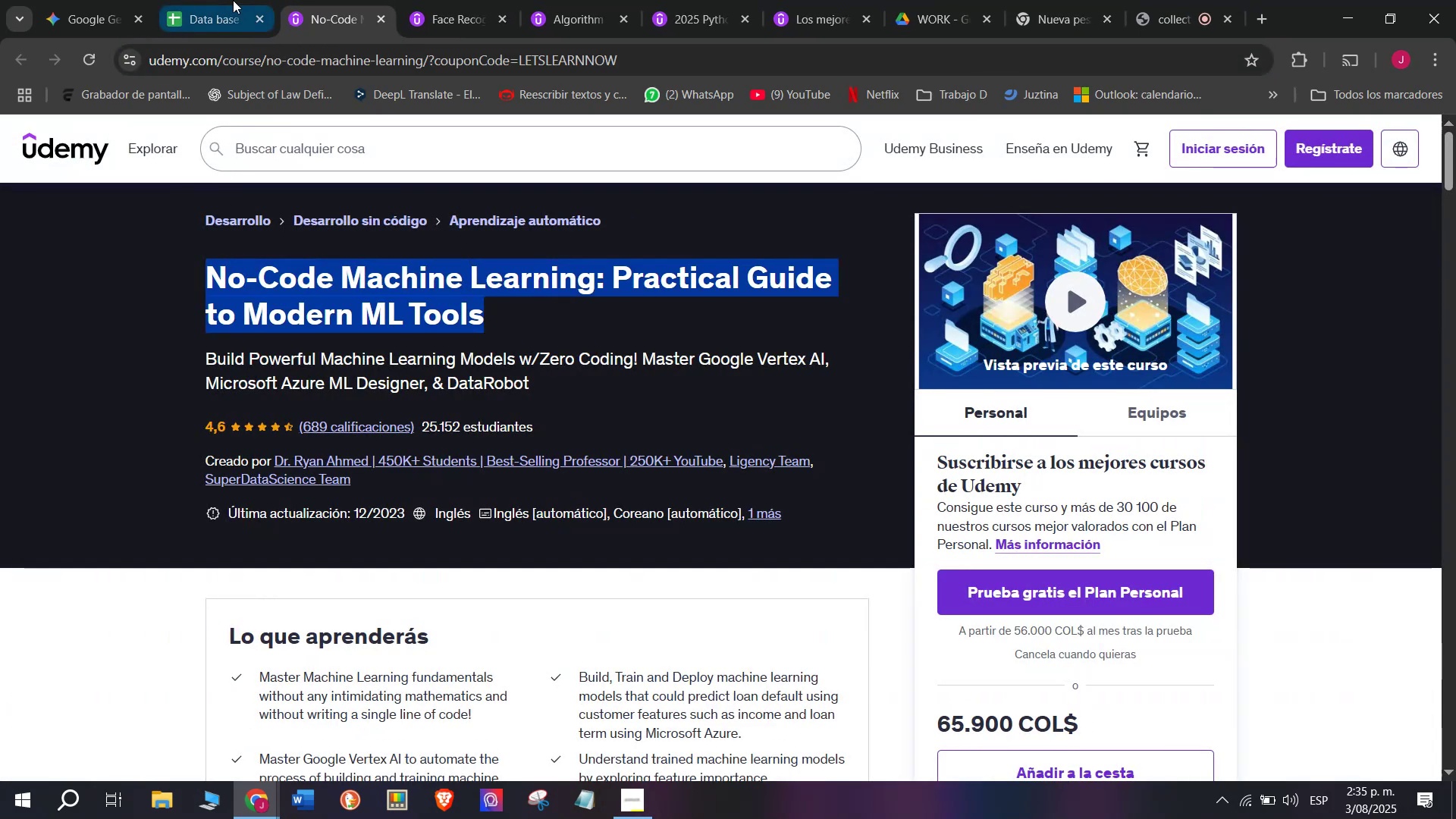 
key(Break)
 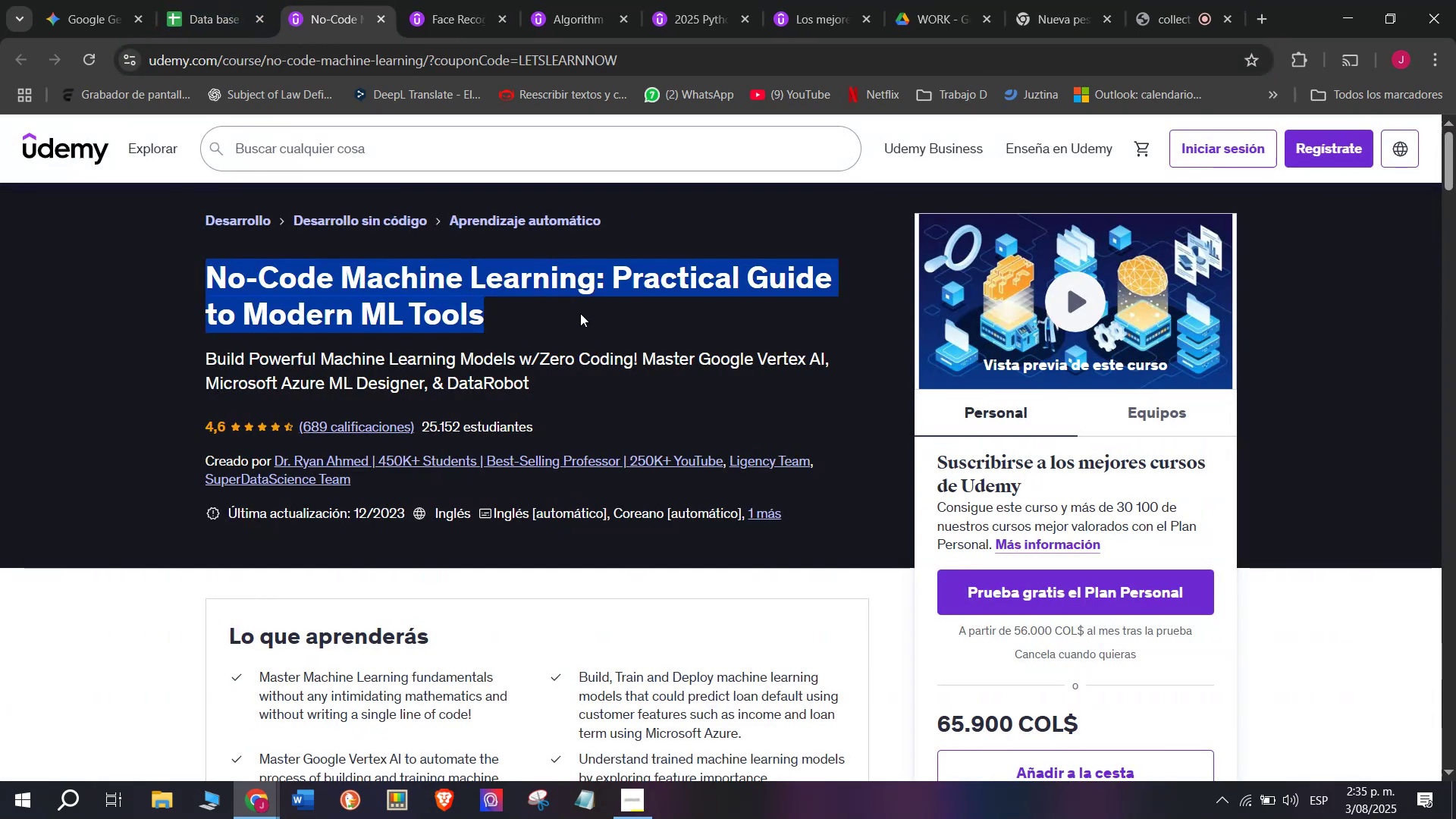 
key(Control+ControlLeft)
 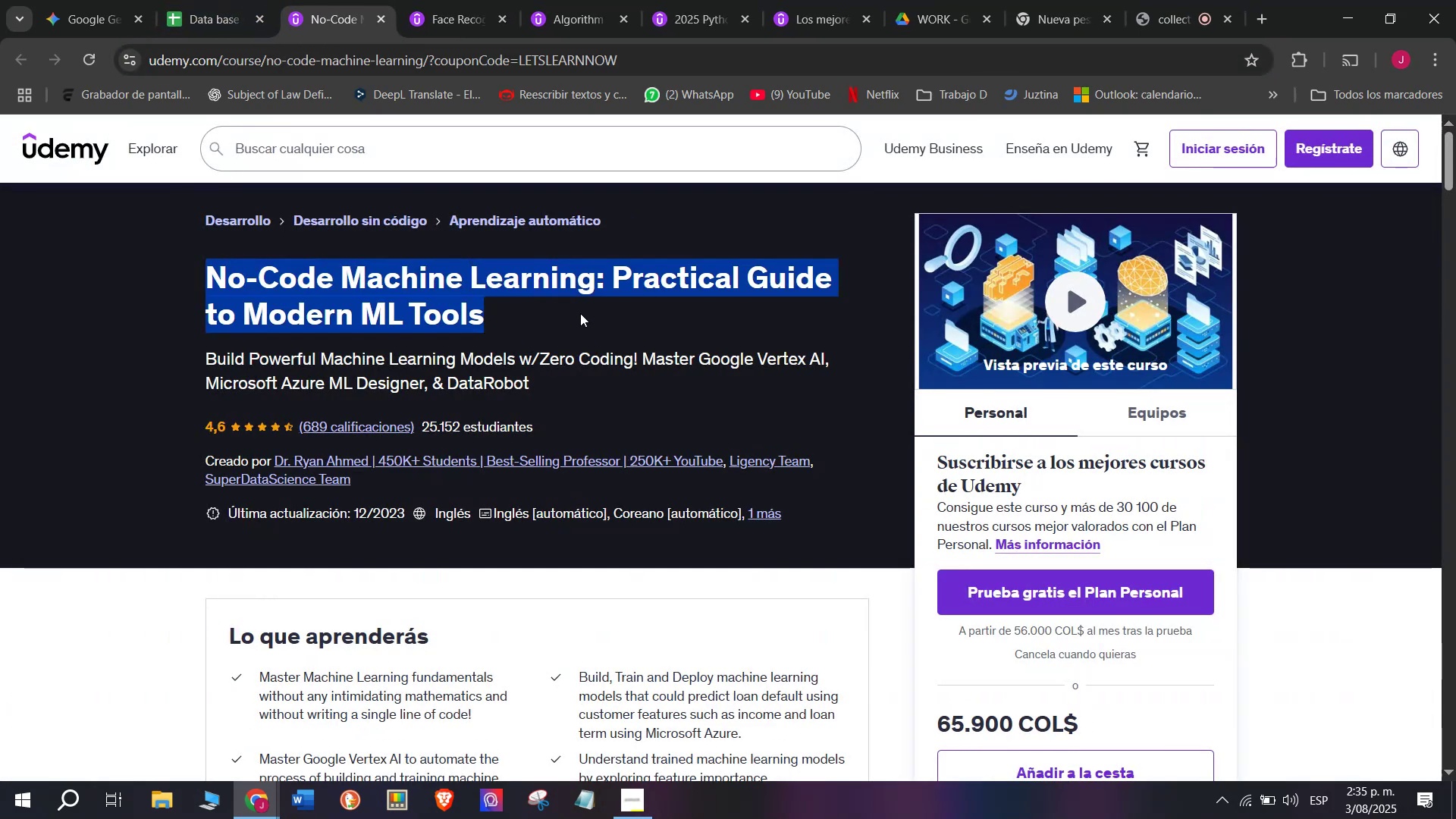 
key(Control+C)
 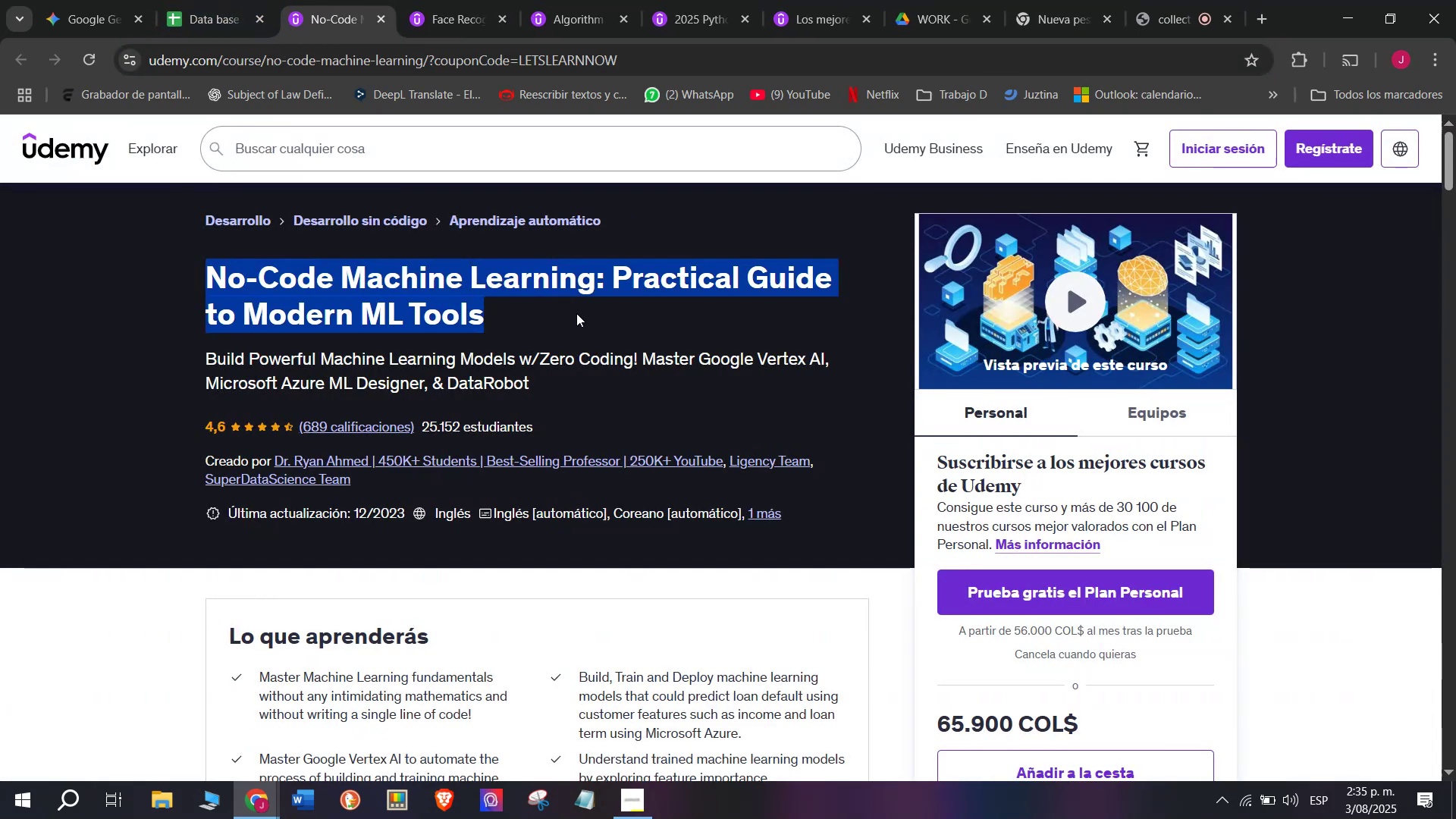 
key(Control+ControlLeft)
 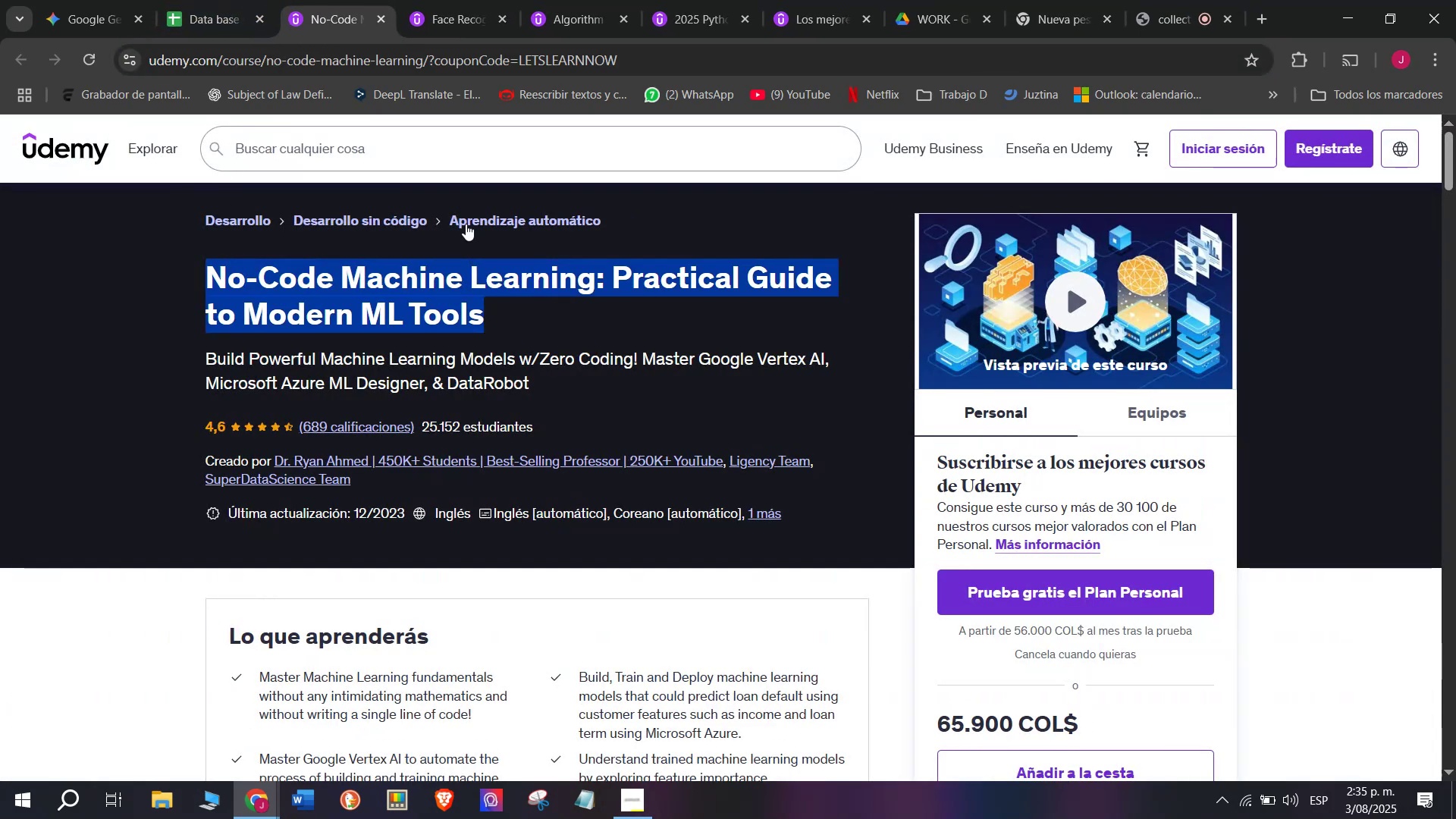 
key(Break)
 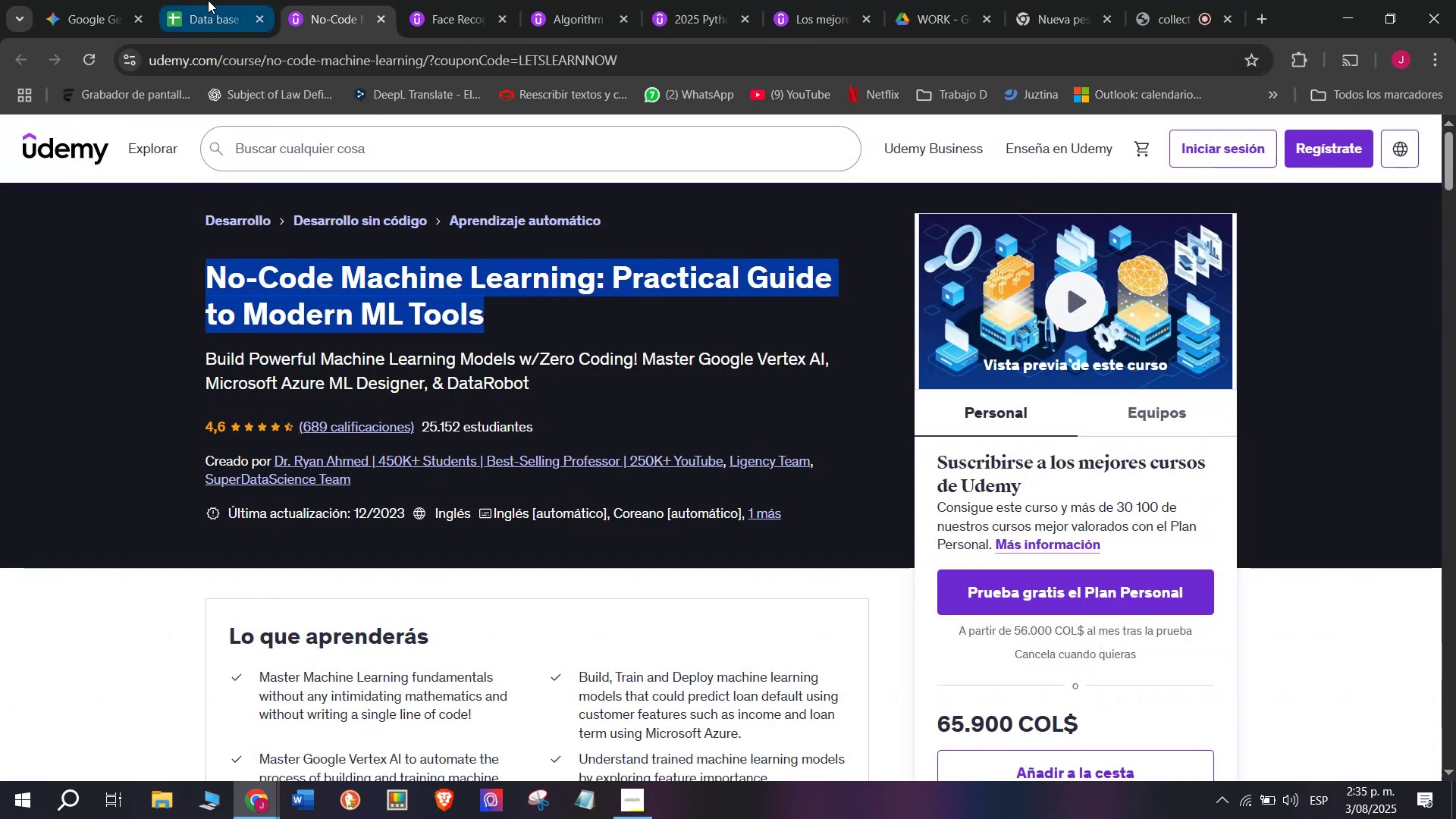 
key(Control+C)
 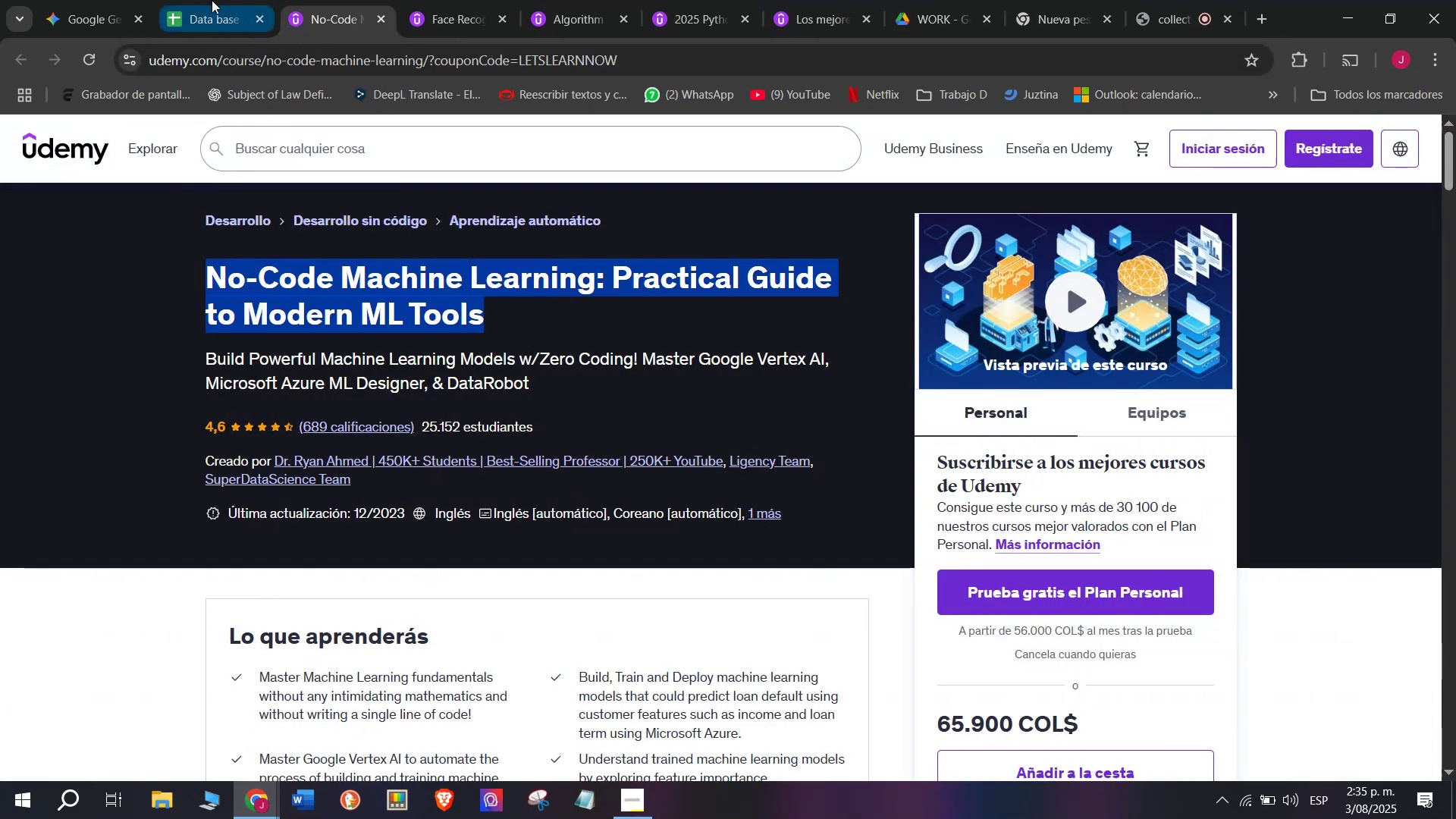 
left_click([208, 0])
 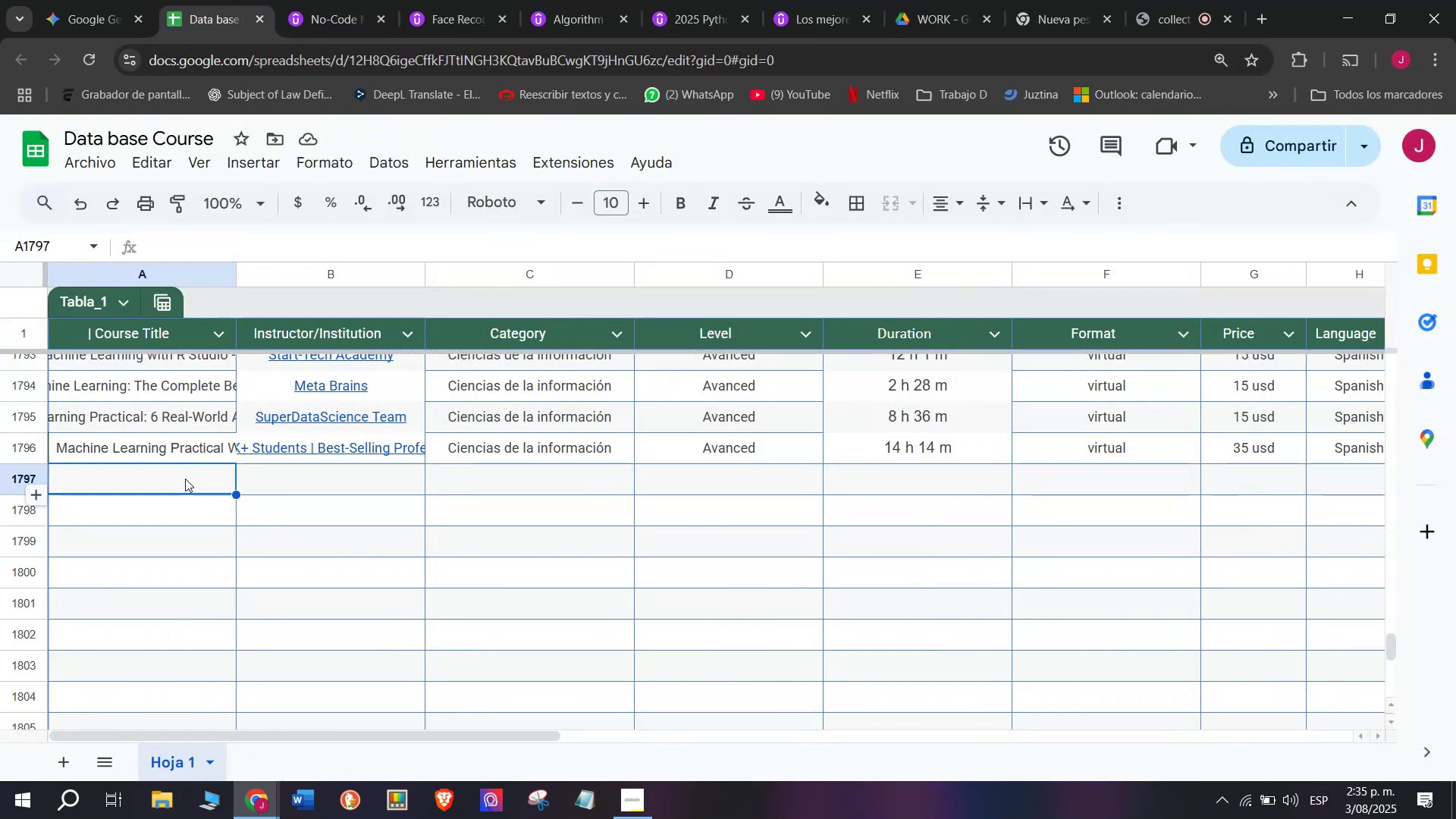 
double_click([185, 479])
 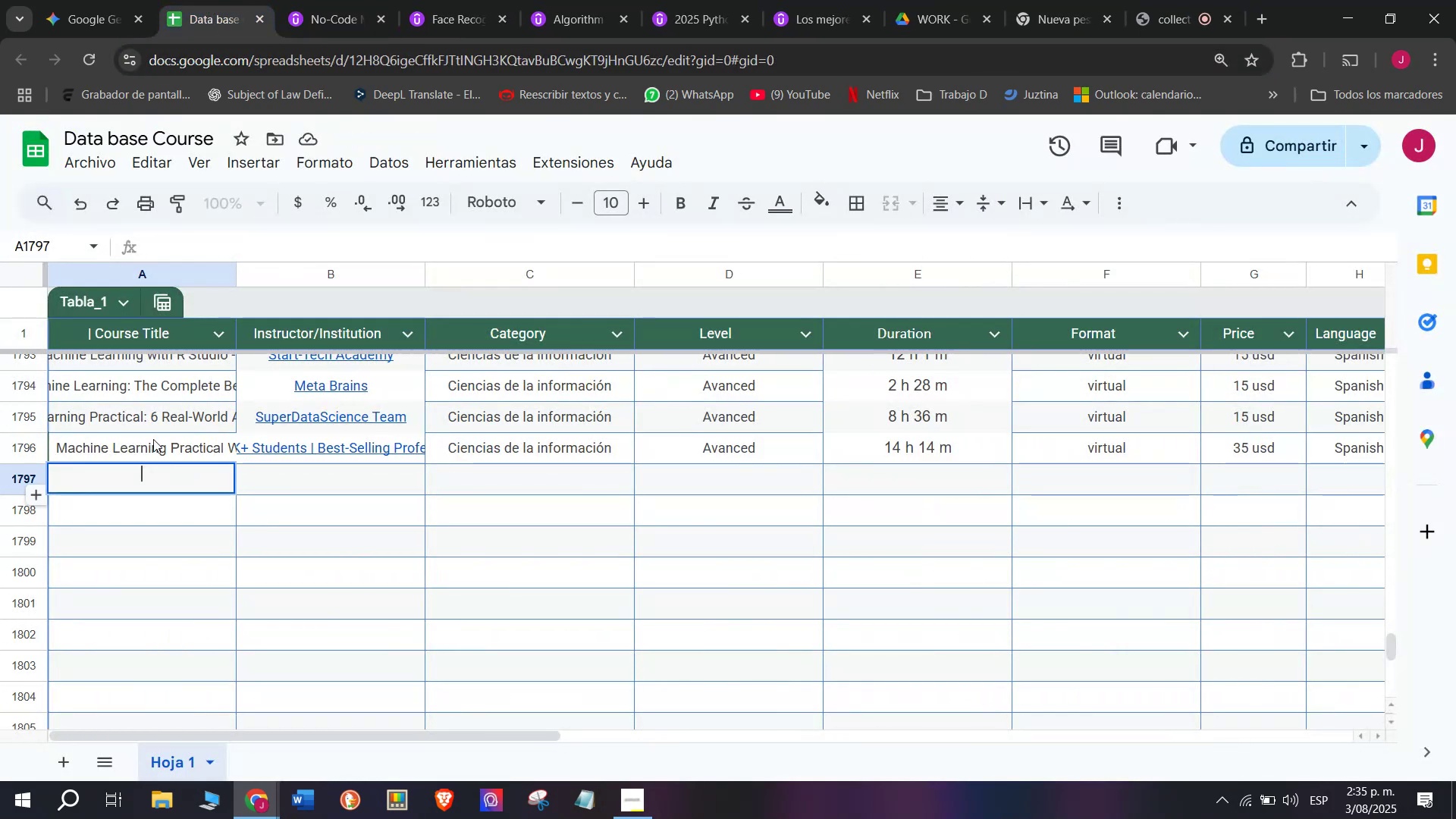 
key(Z)
 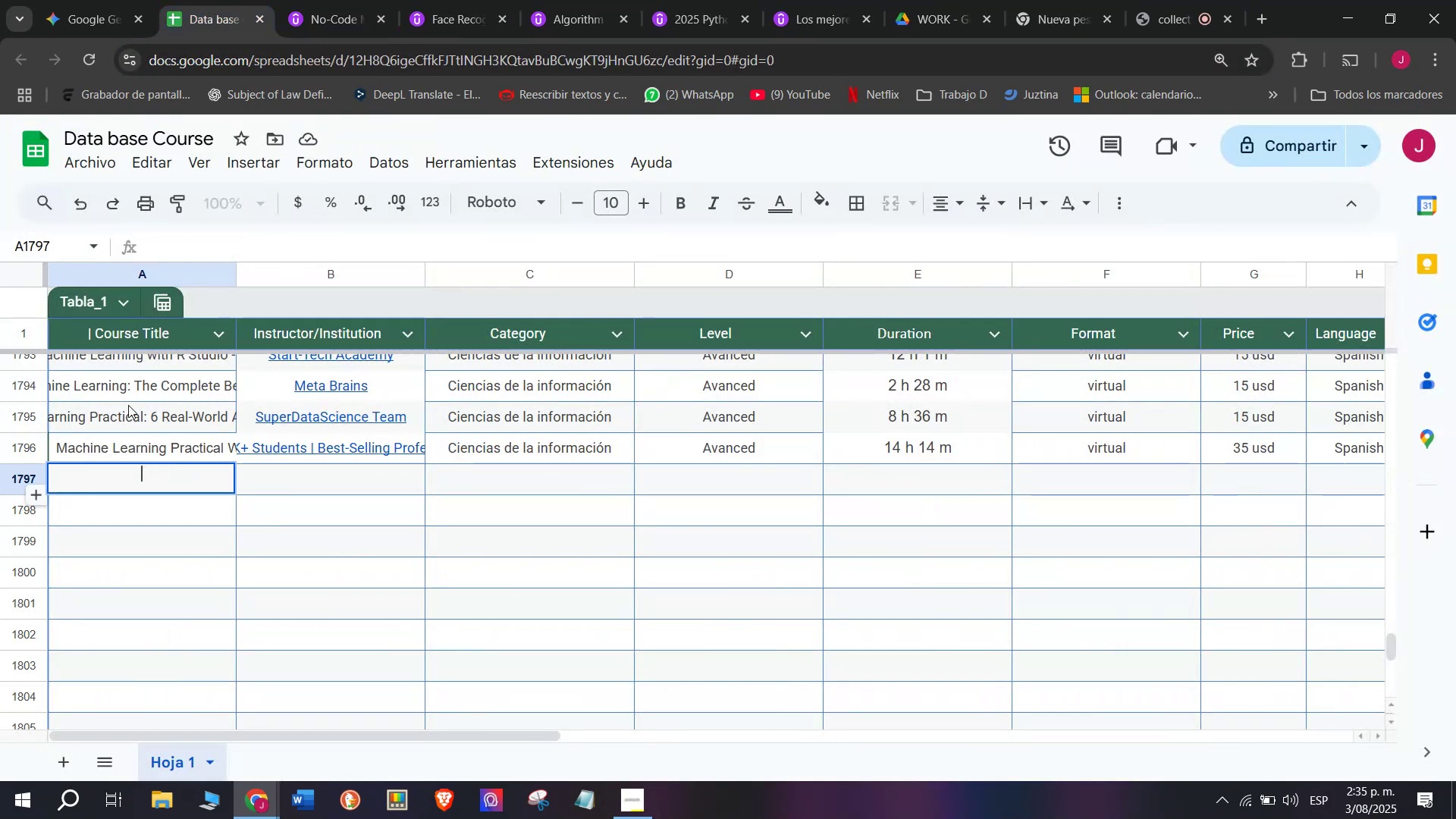 
key(Control+ControlLeft)
 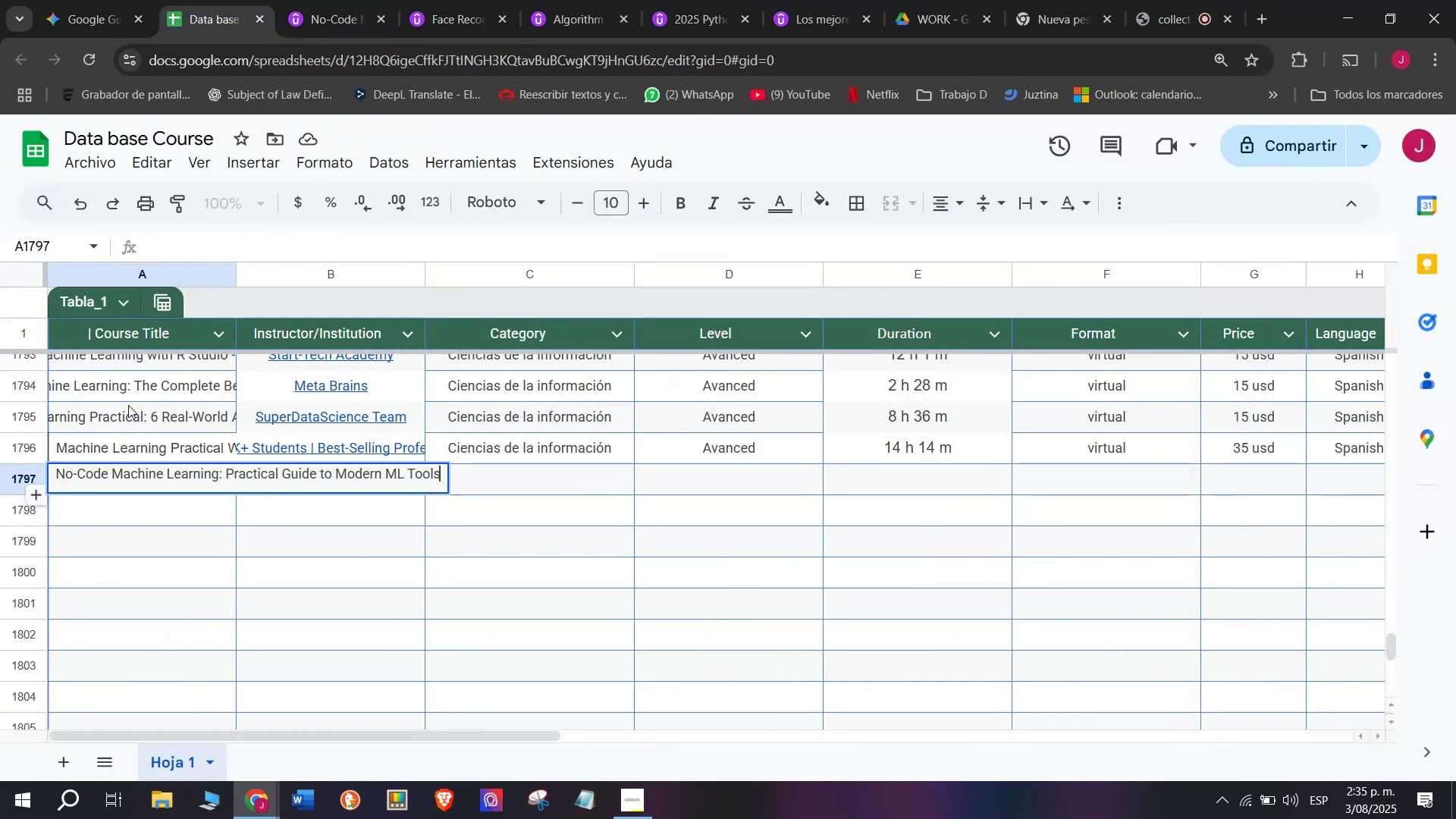 
key(Control+V)
 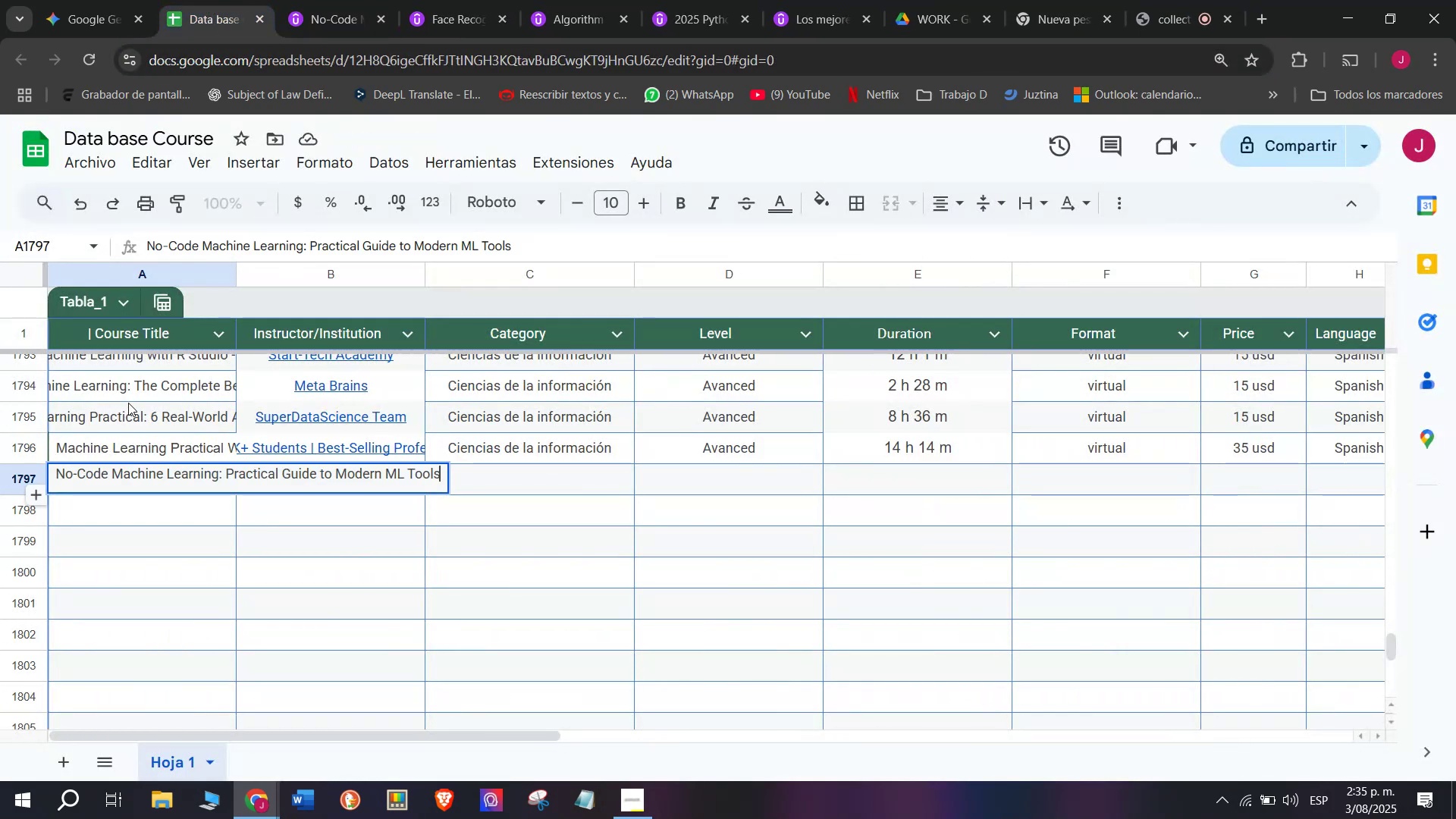 
triple_click([128, 403])
 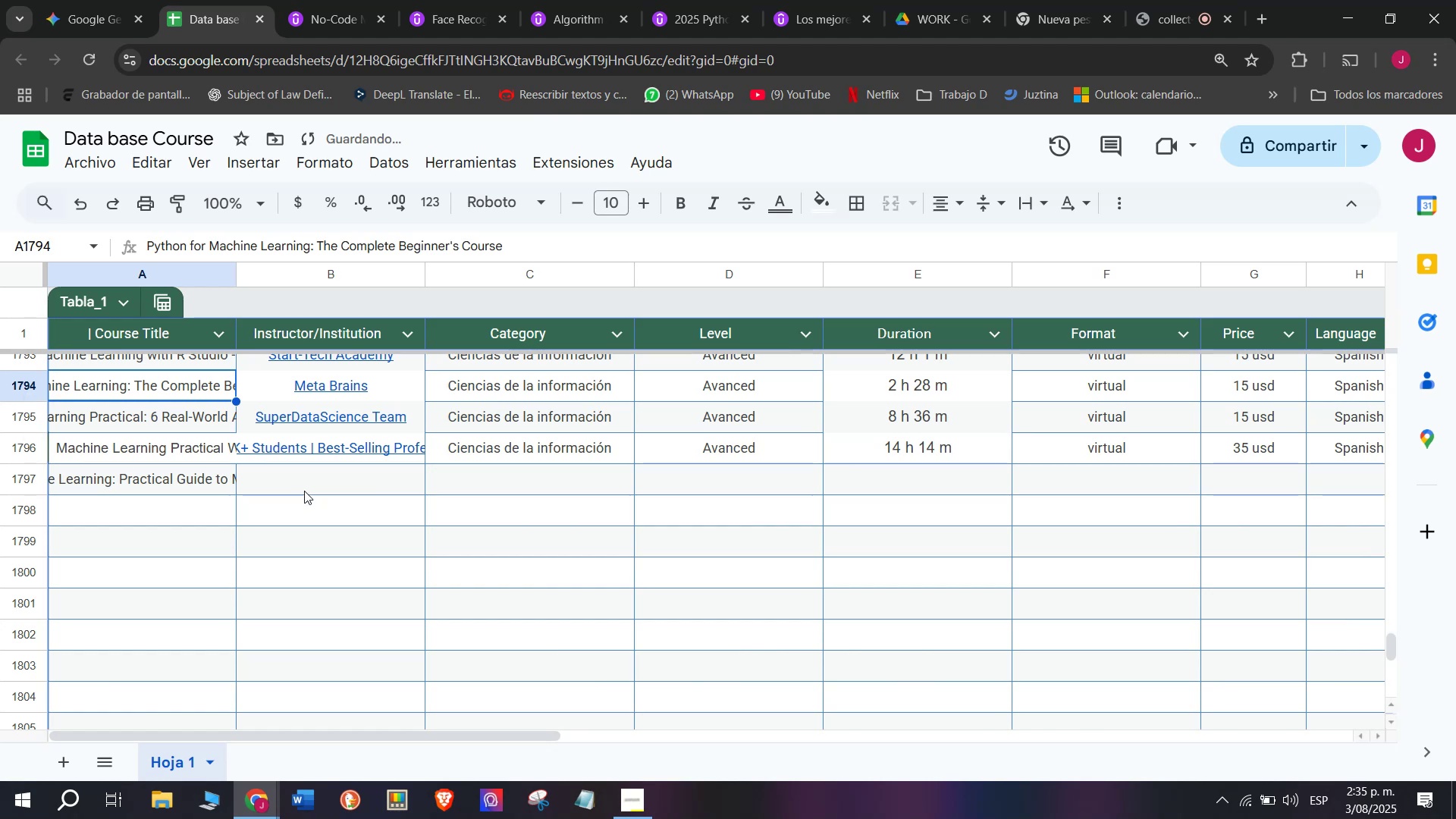 
triple_click([304, 490])
 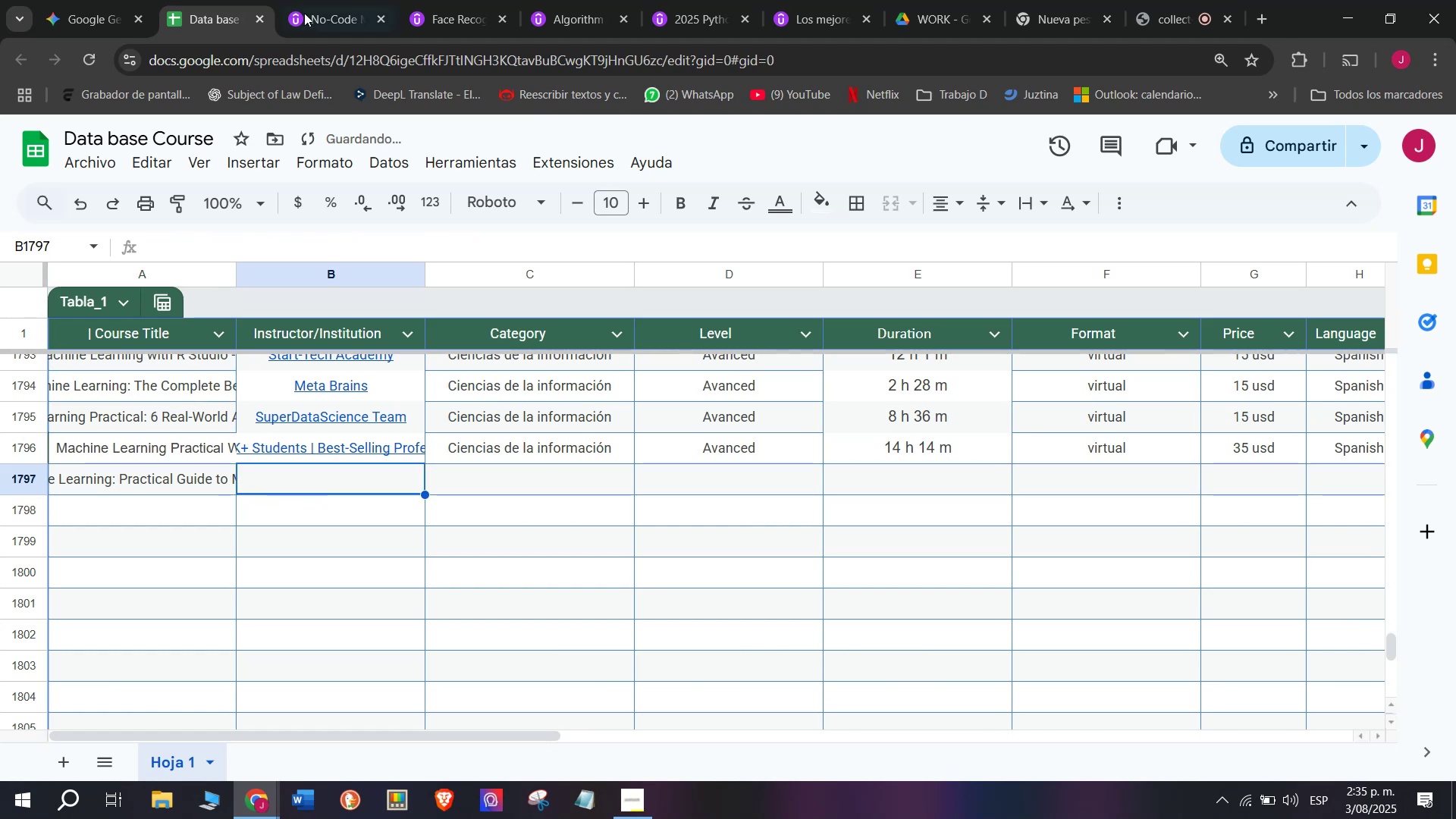 
left_click([317, 0])
 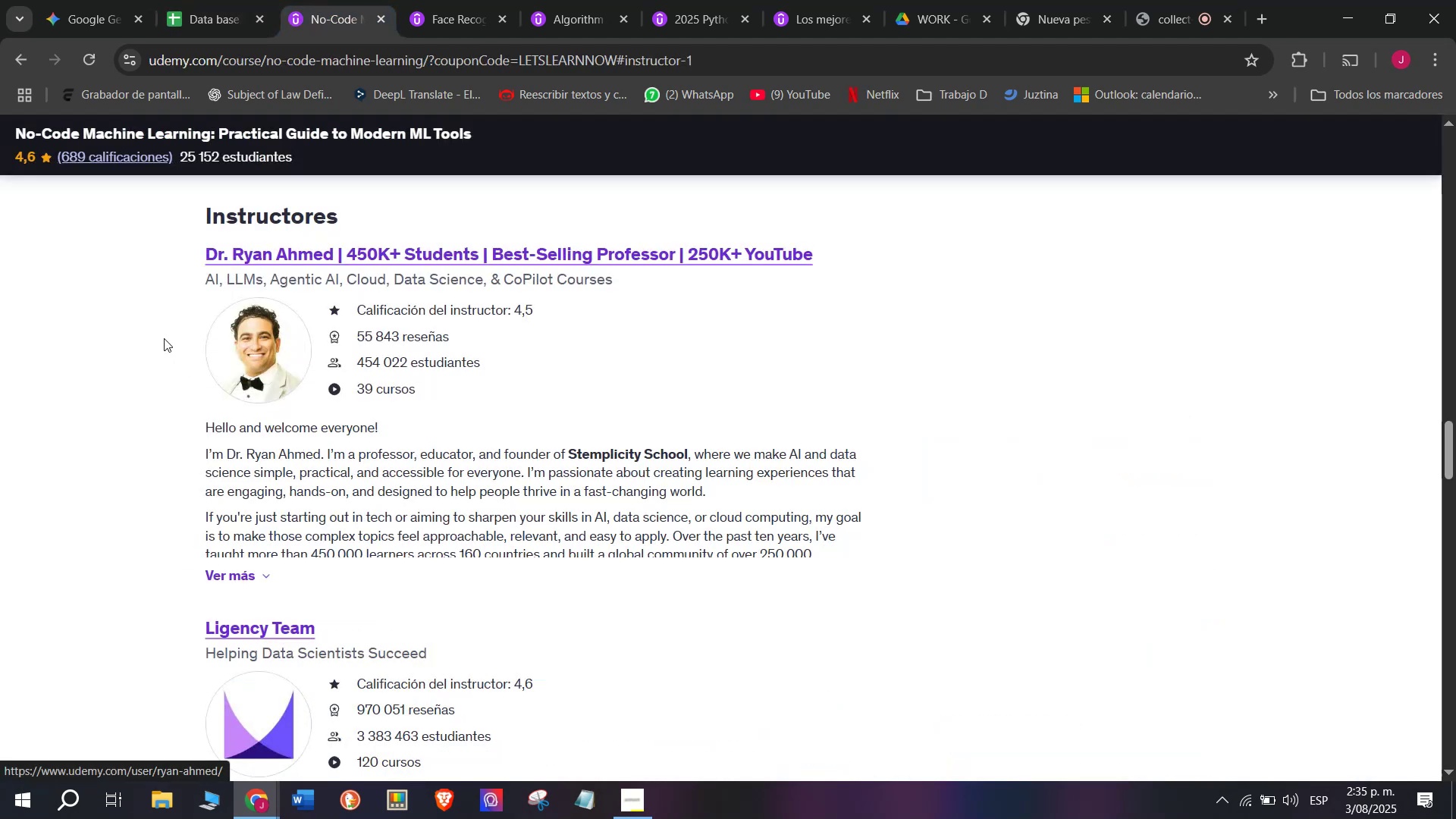 
left_click_drag(start_coordinate=[168, 244], to_coordinate=[841, 250])
 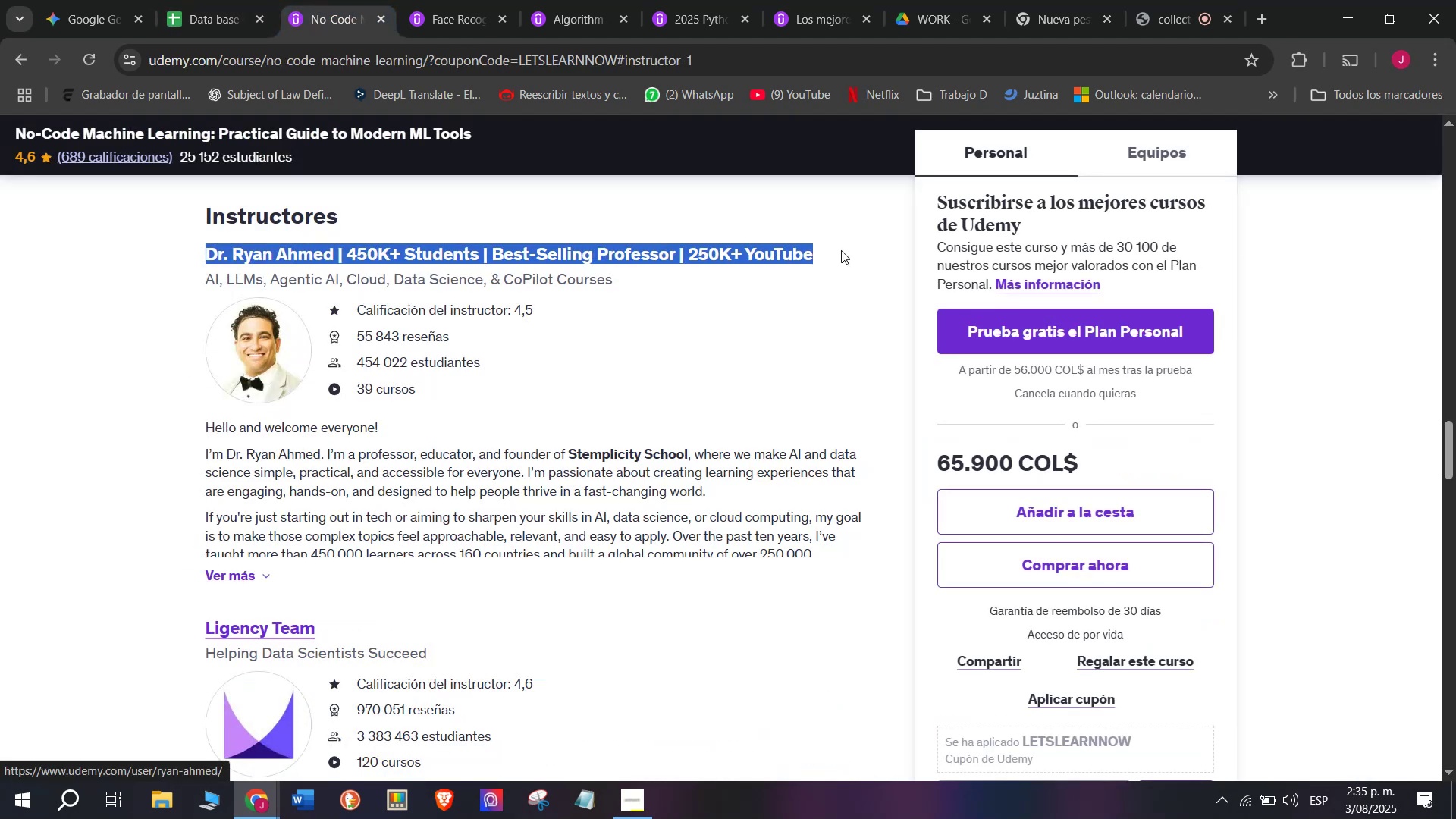 
key(Break)
 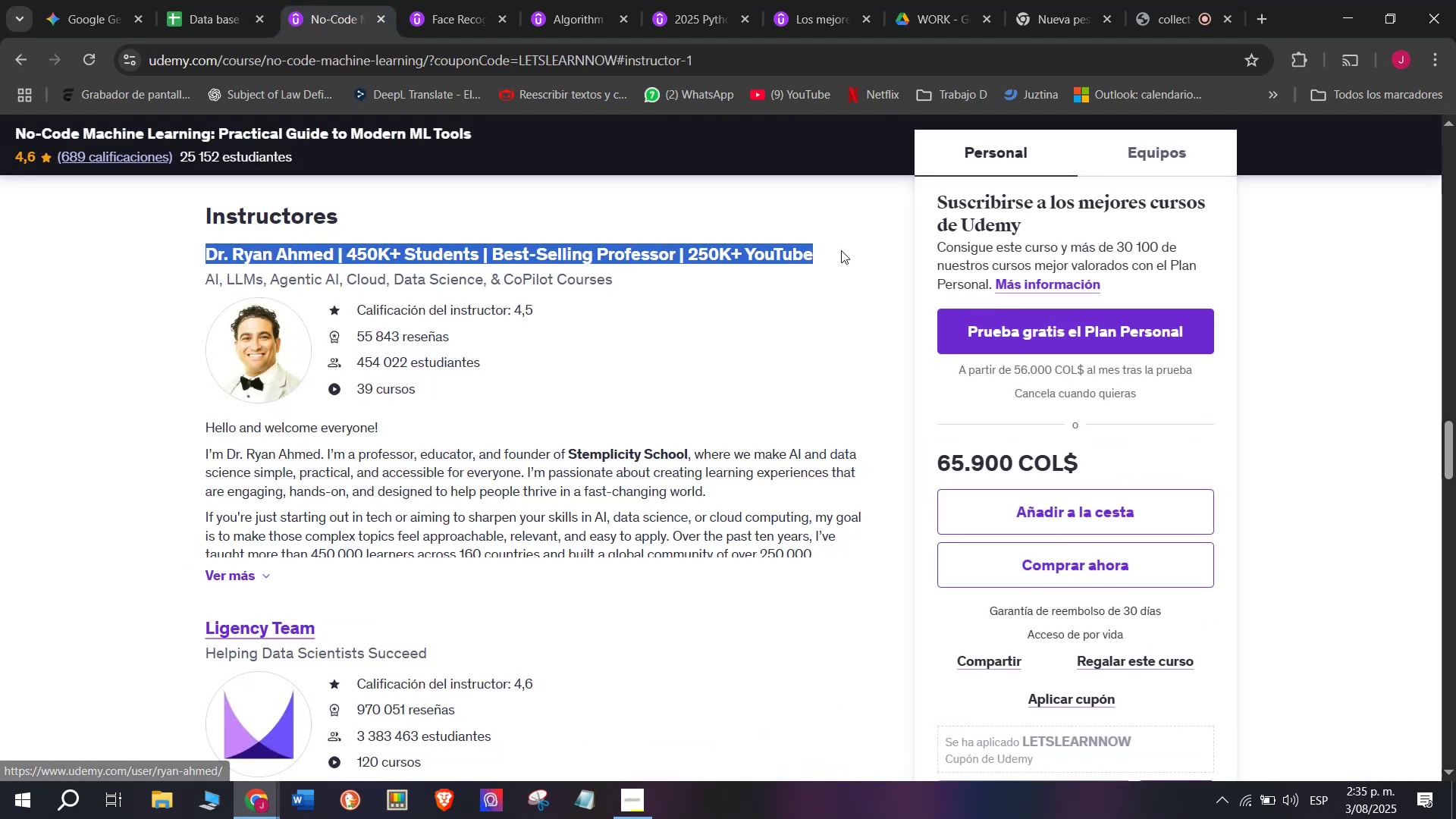 
key(Control+ControlLeft)
 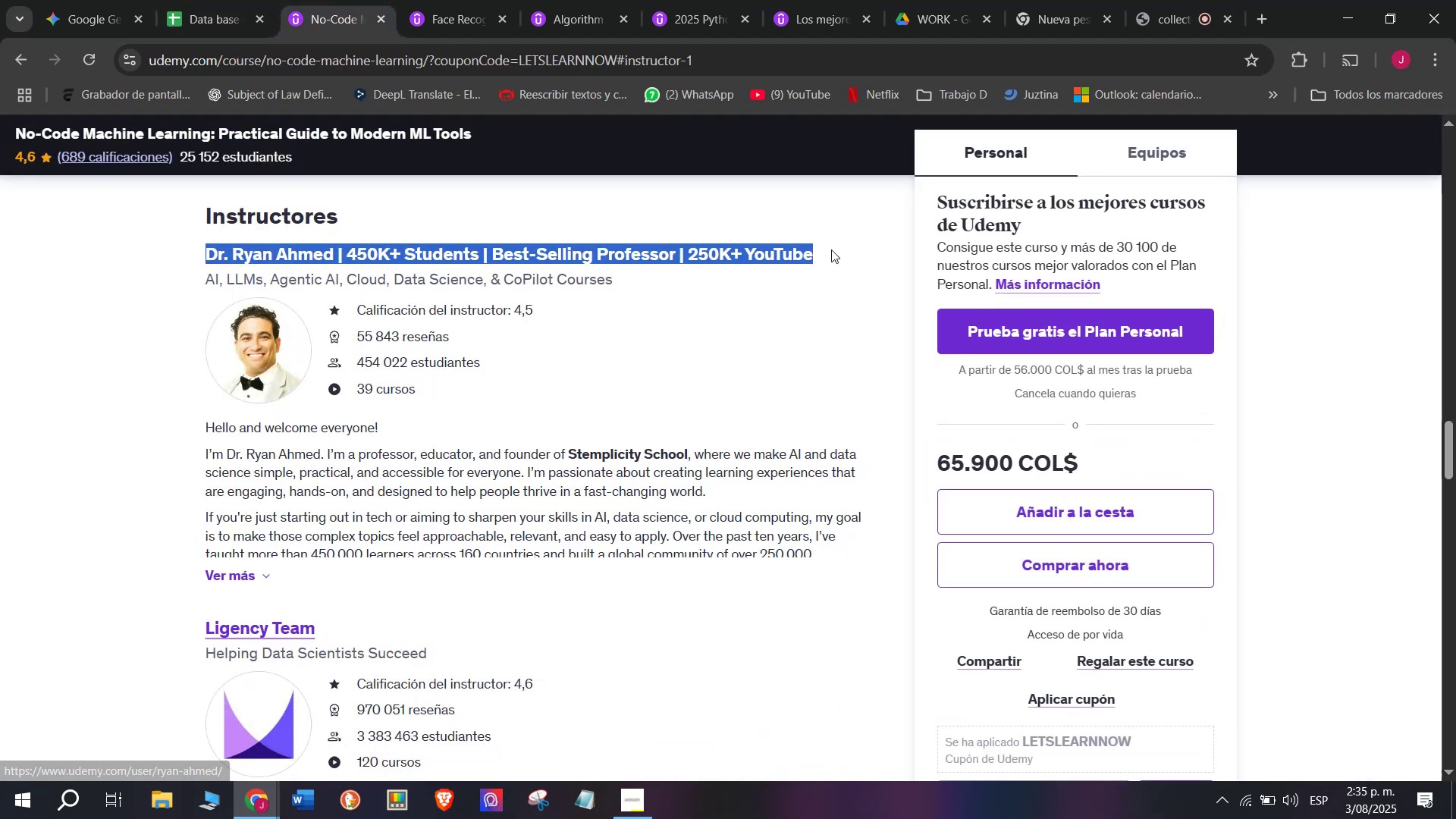 
key(Control+C)
 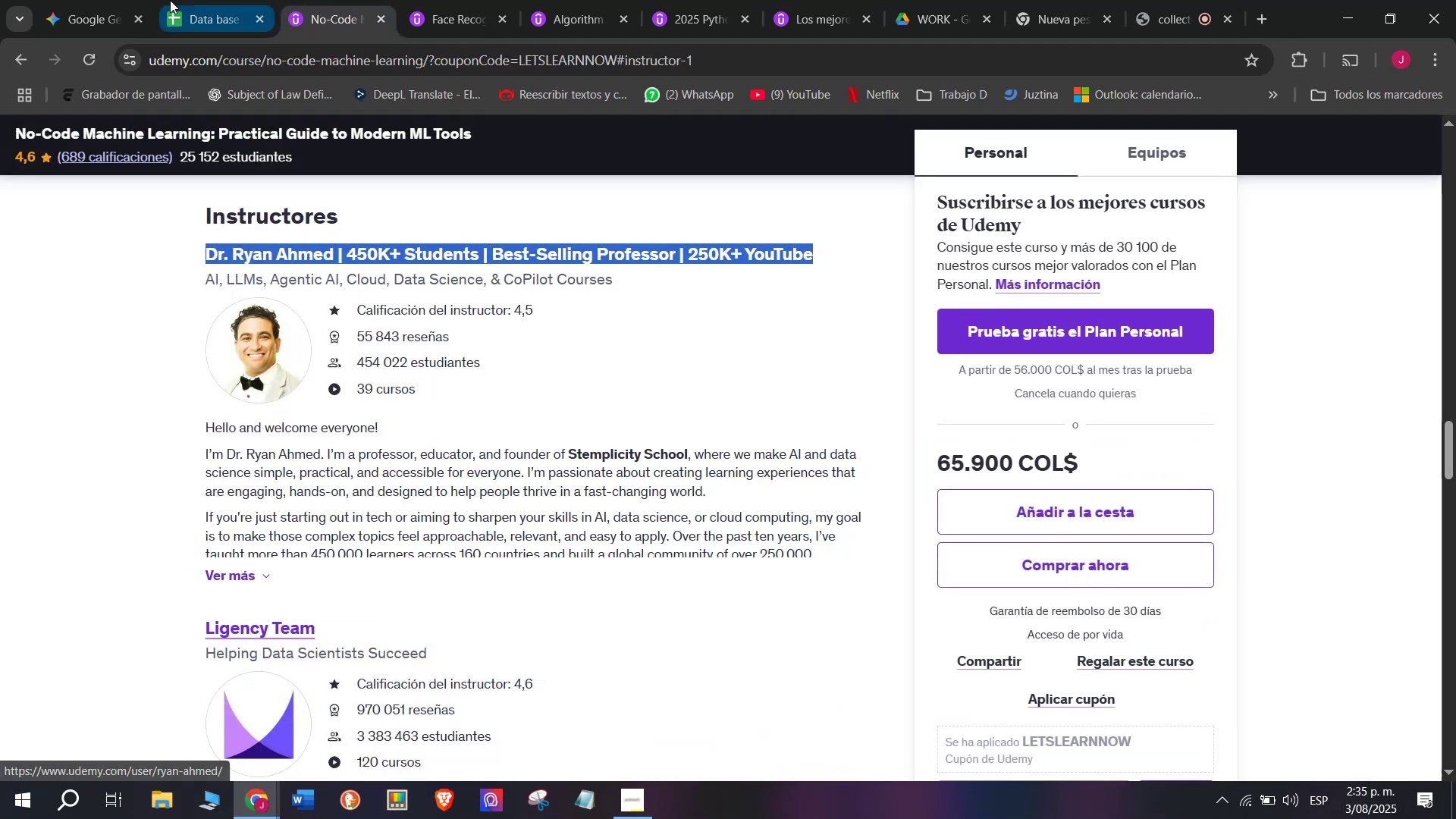 
left_click([170, 0])
 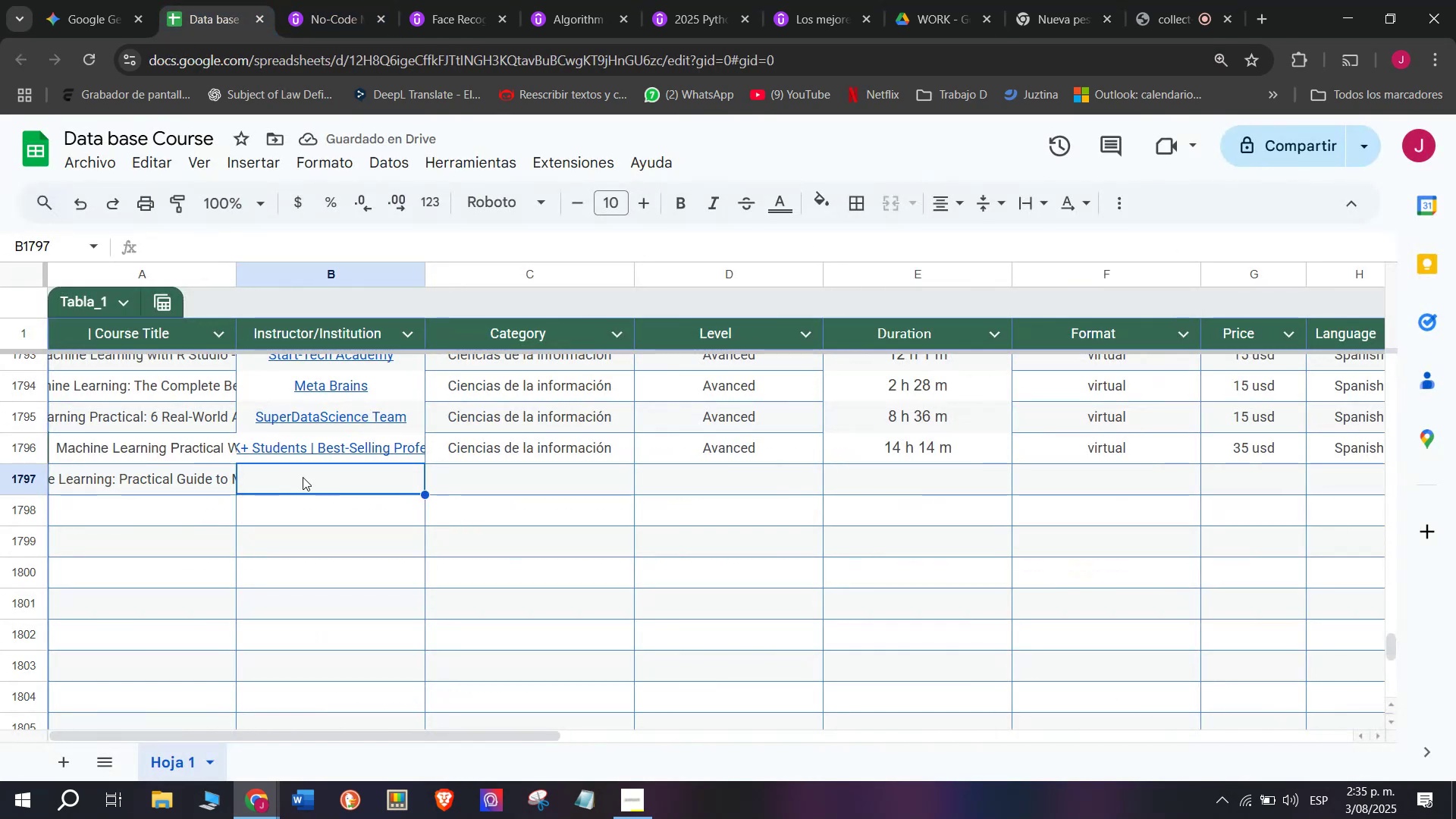 
key(Control+ControlLeft)
 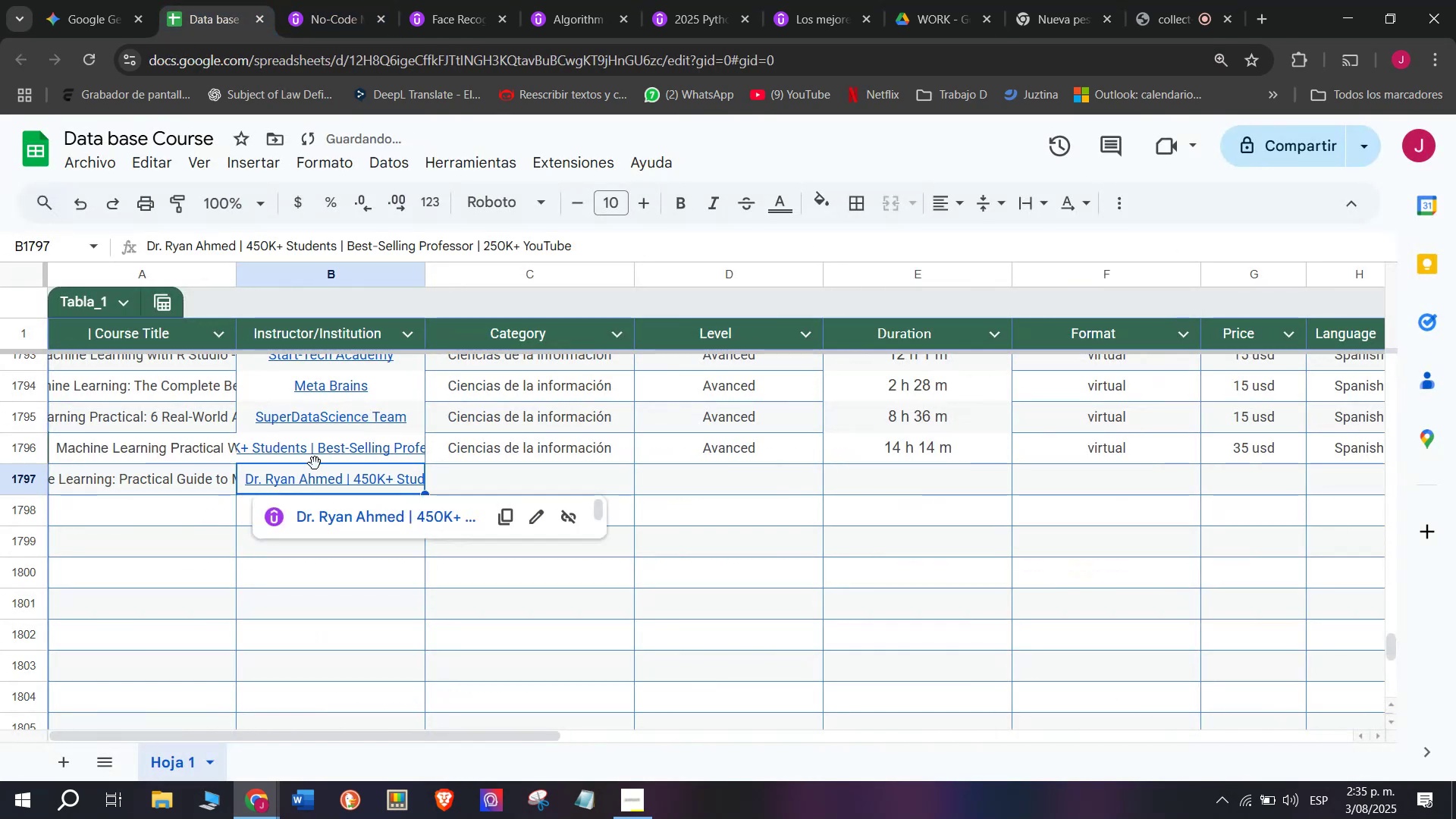 
key(Z)
 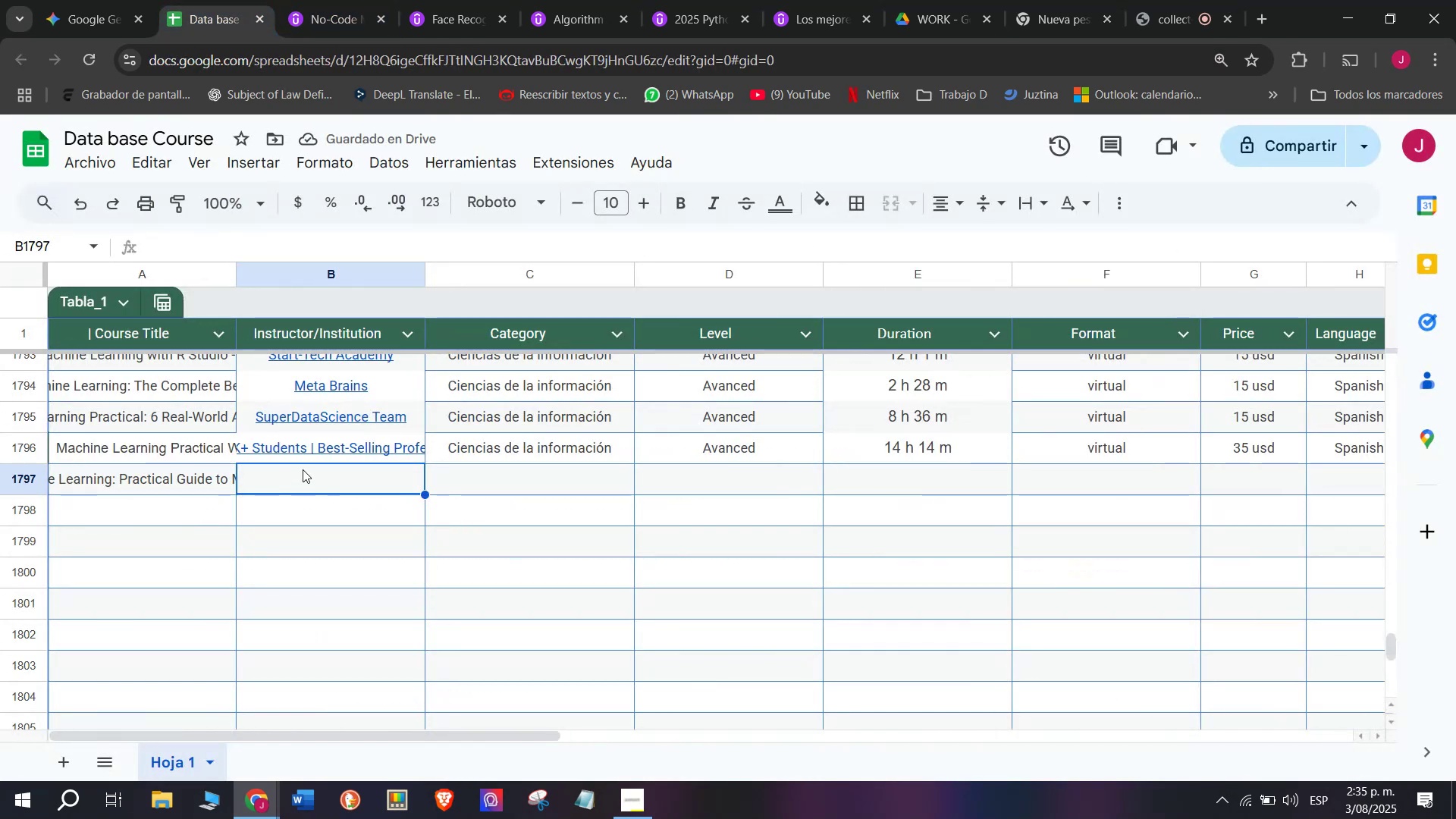 
key(Control+V)
 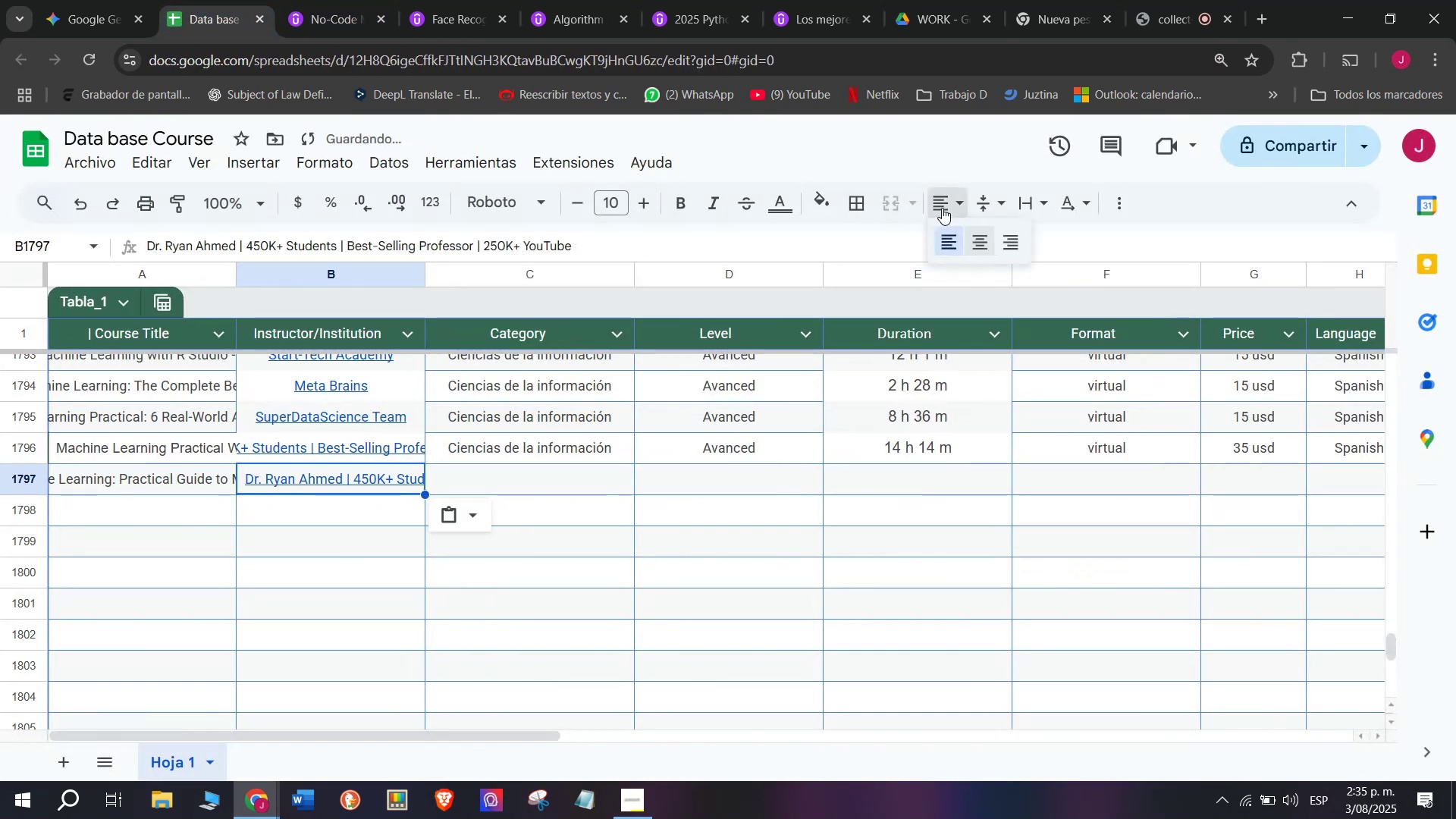 
double_click([974, 248])
 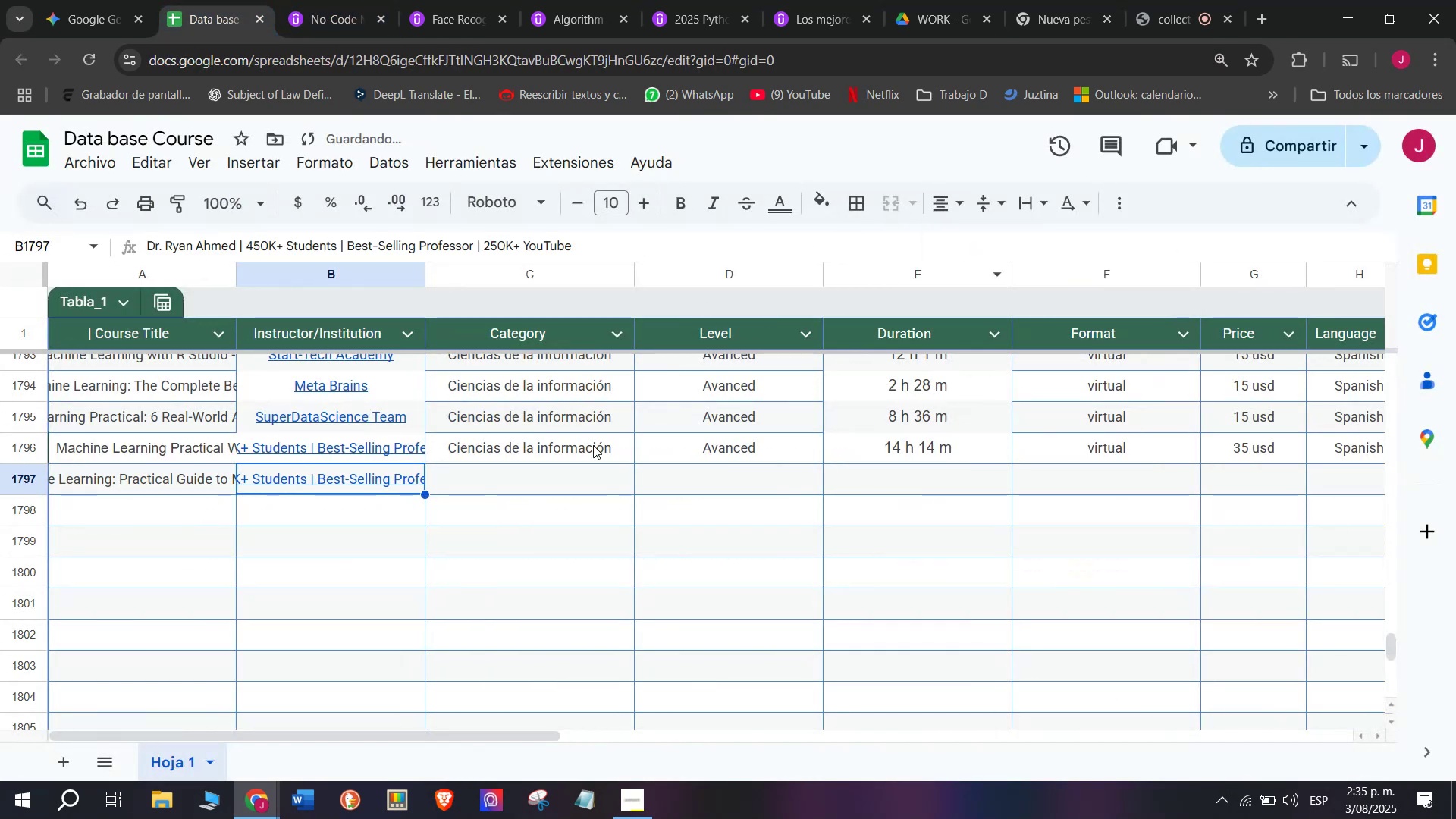 
left_click([592, 445])
 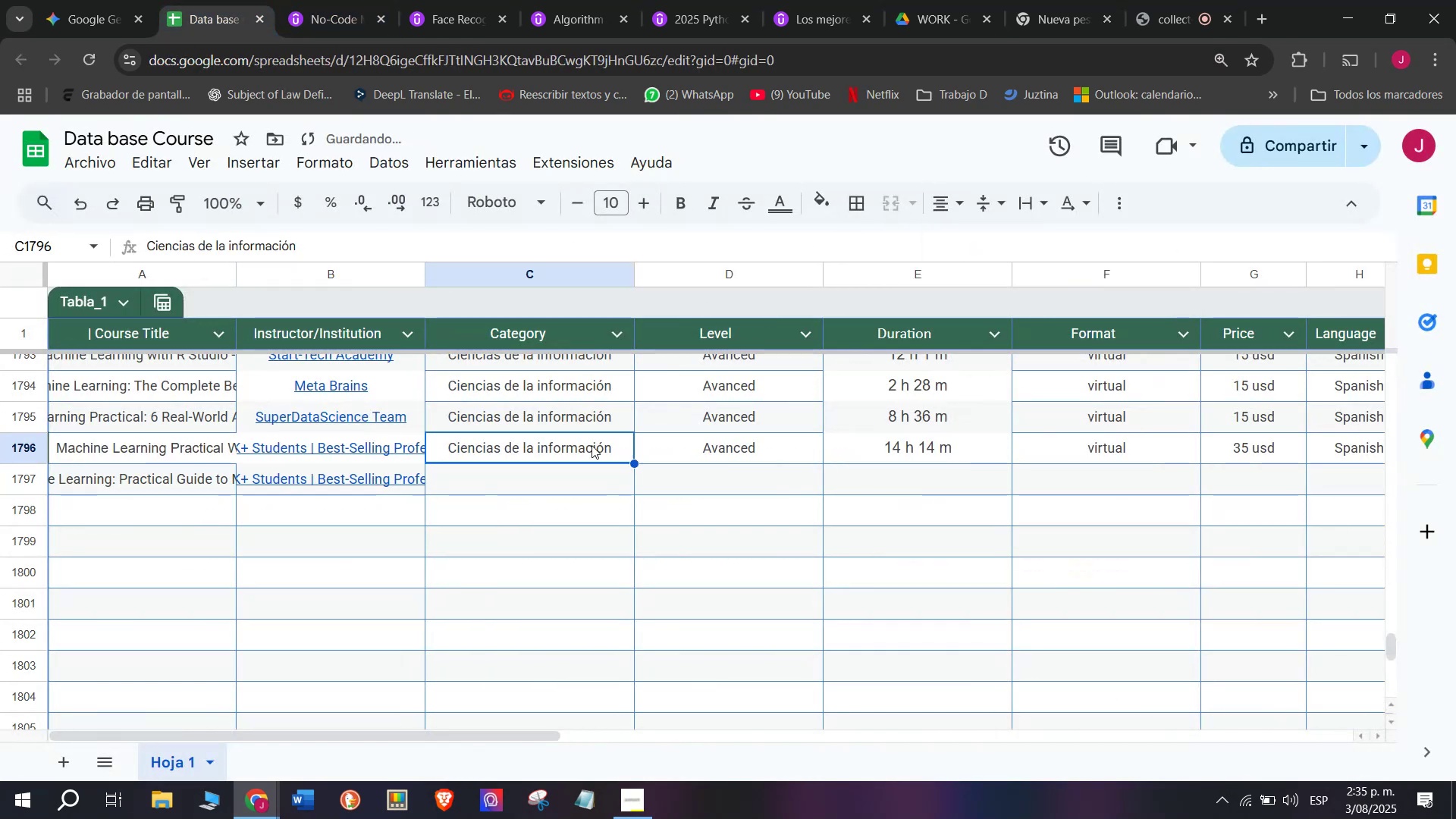 
key(Control+ControlLeft)
 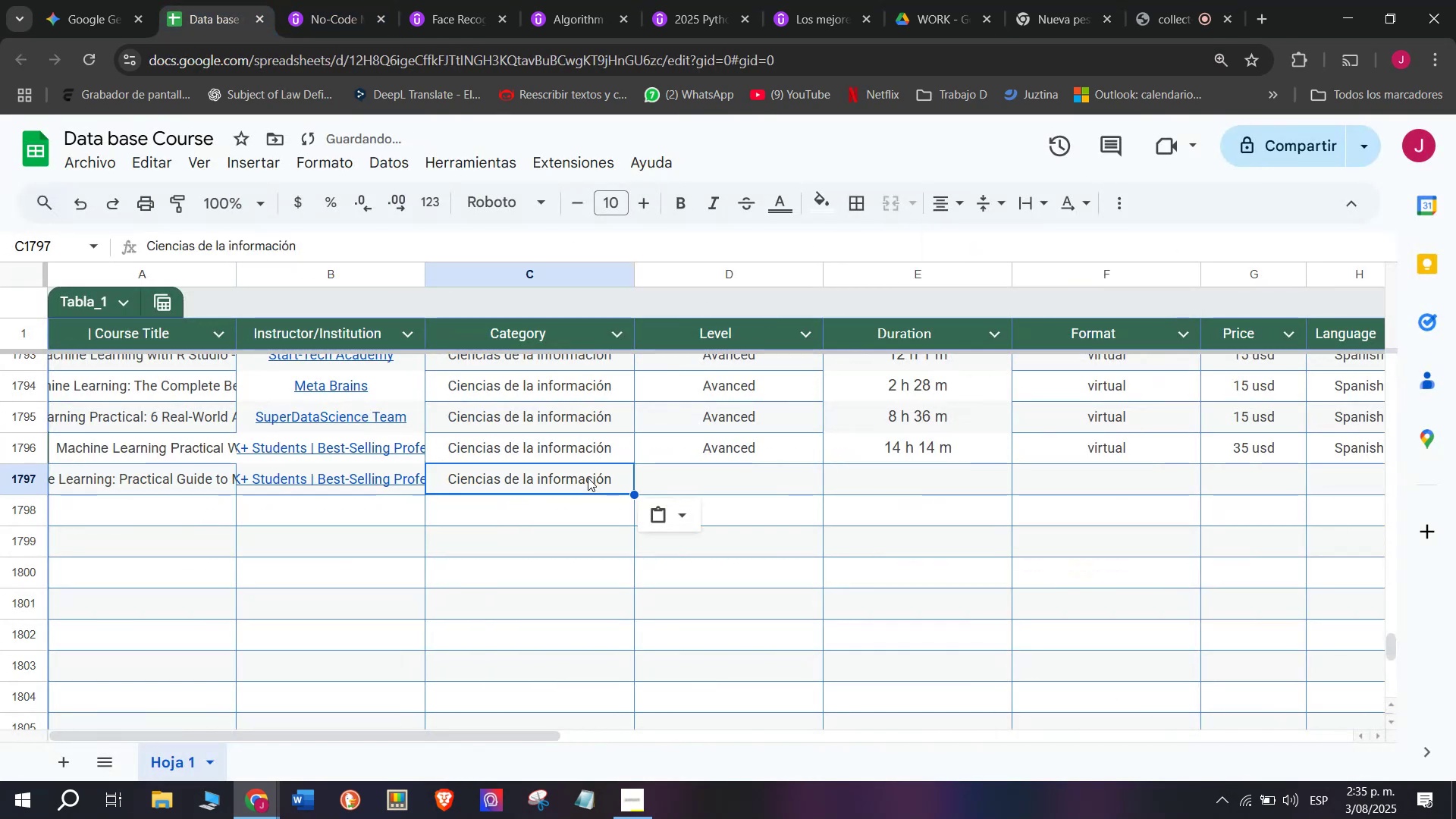 
key(Break)
 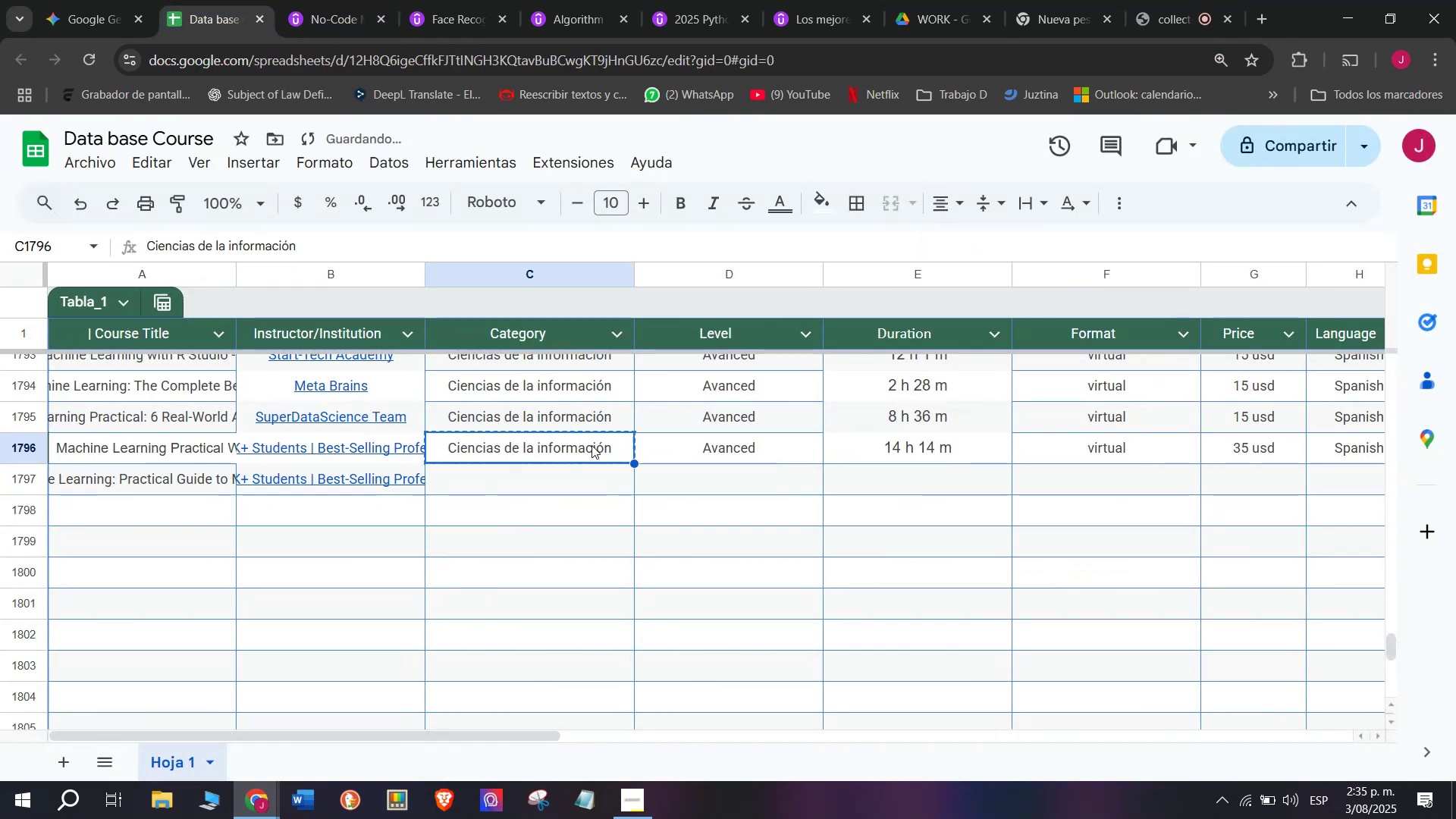 
key(Control+C)
 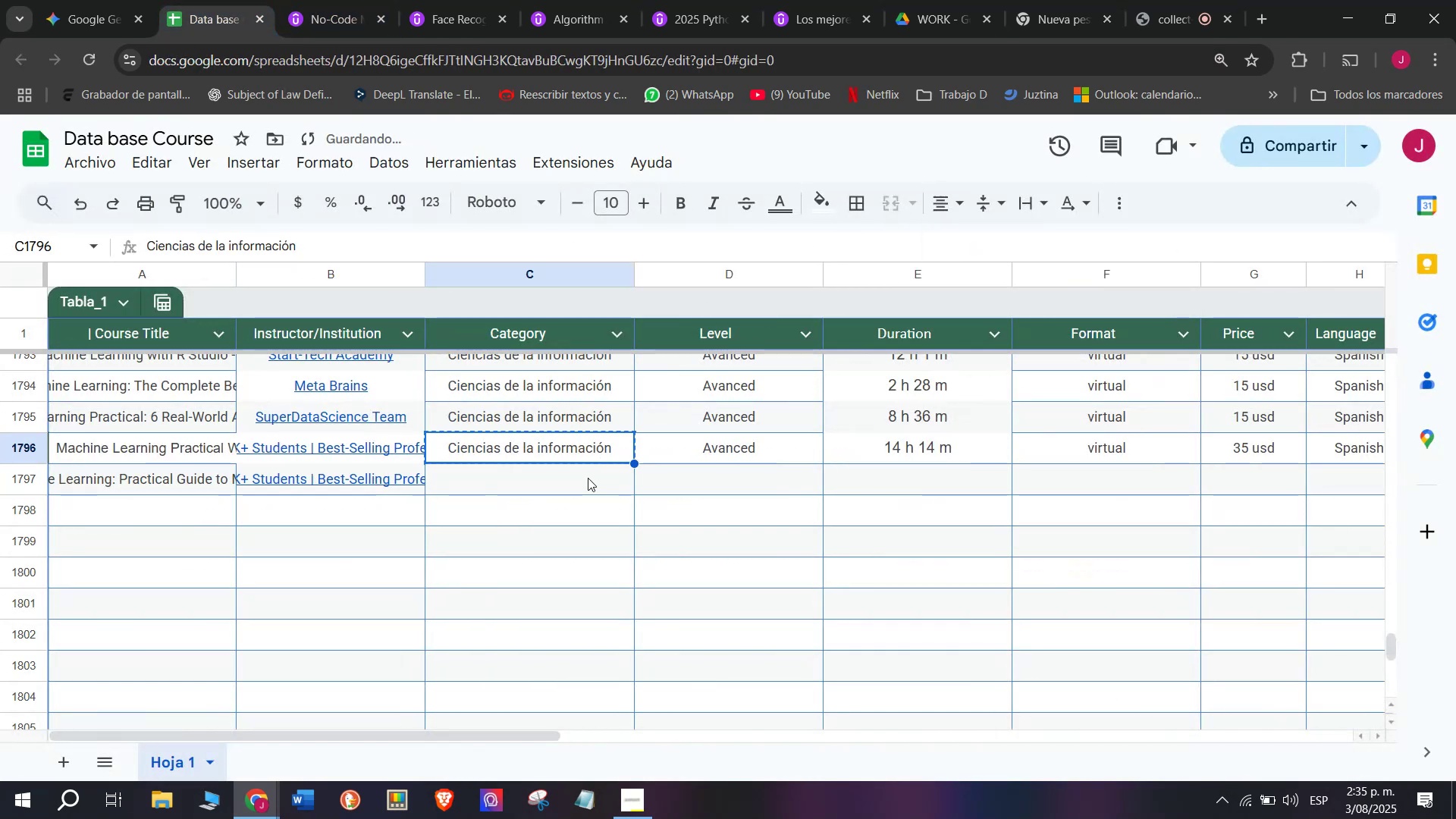 
double_click([588, 478])
 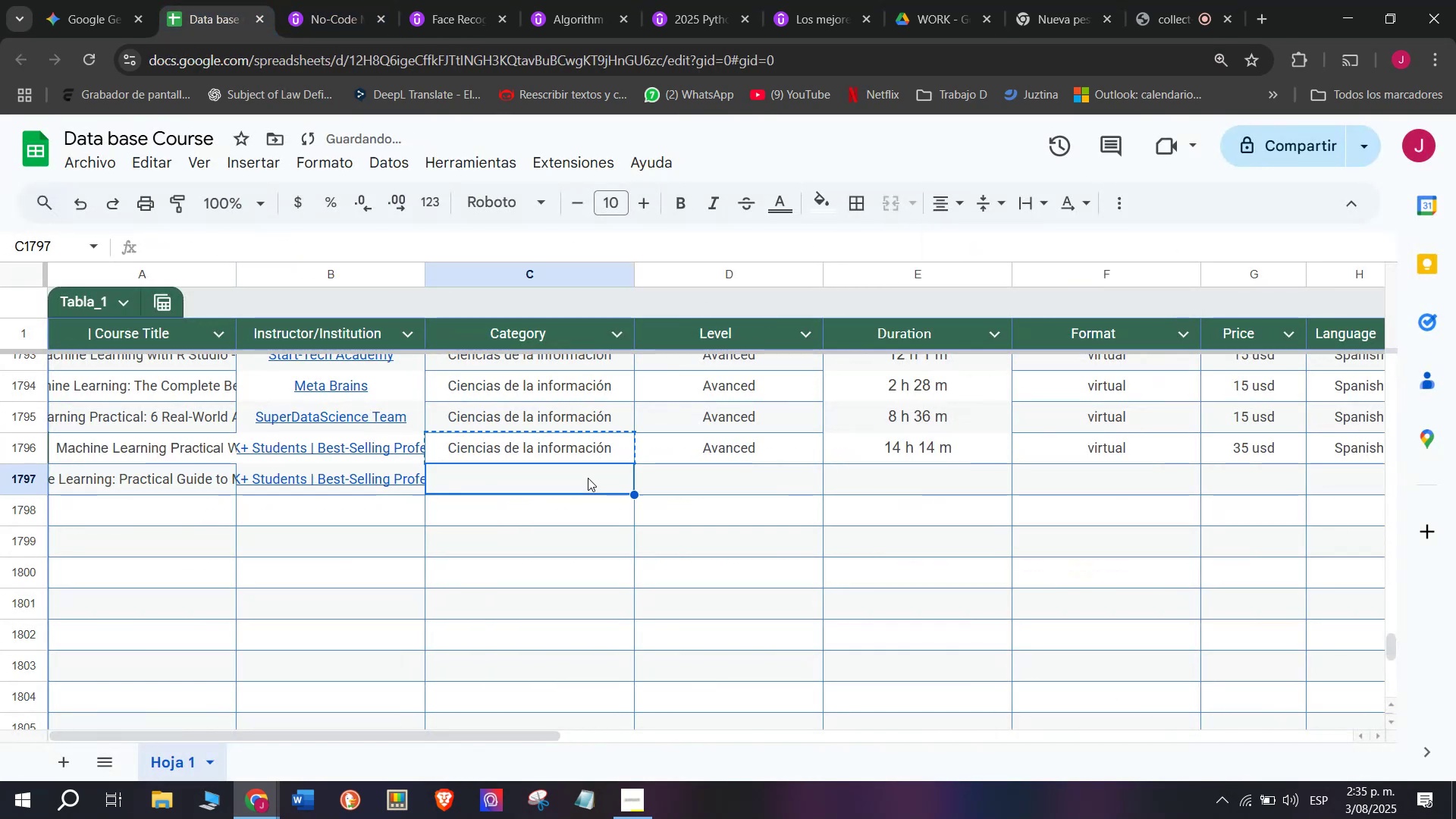 
key(Control+ControlLeft)
 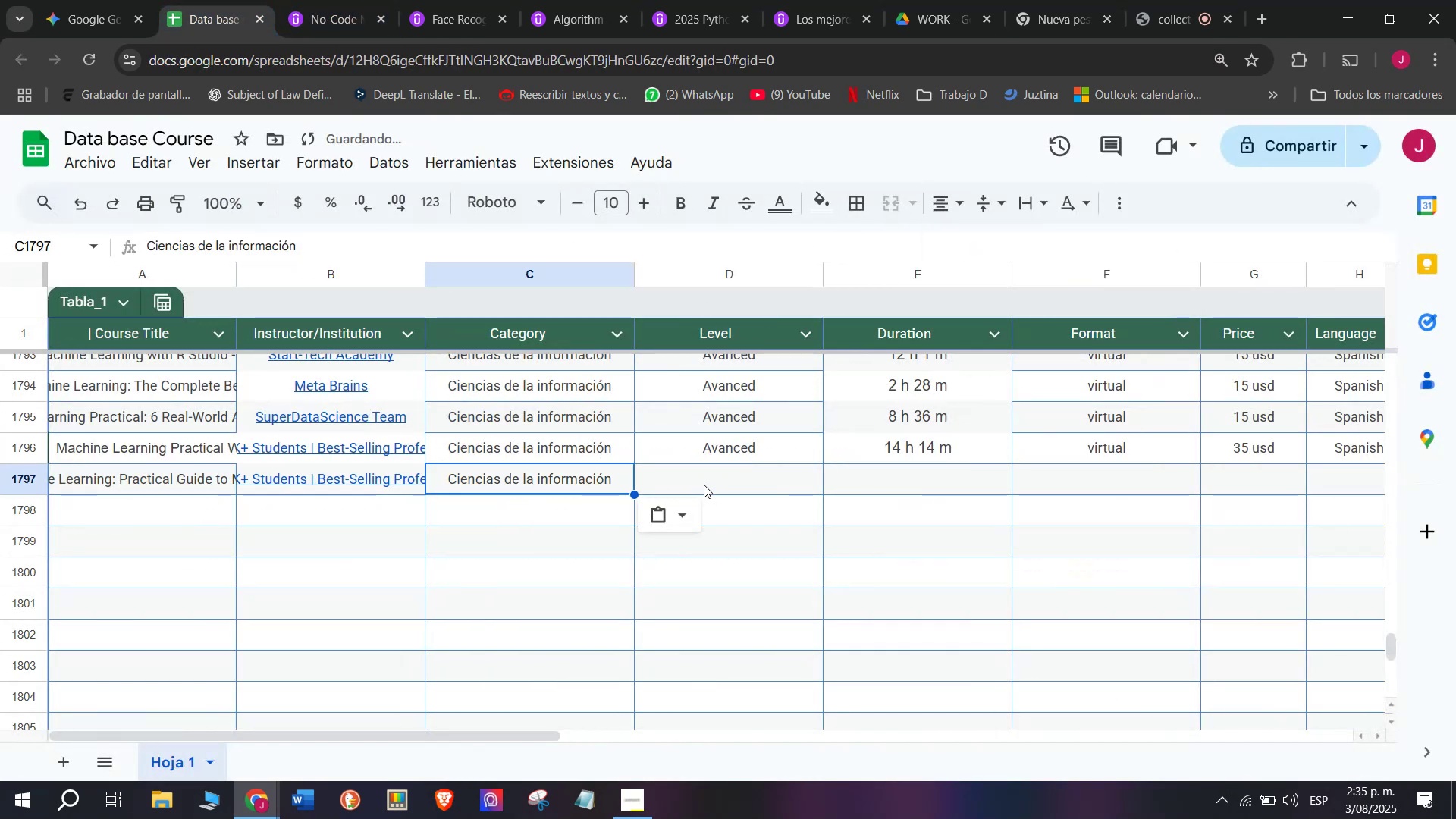 
key(Z)
 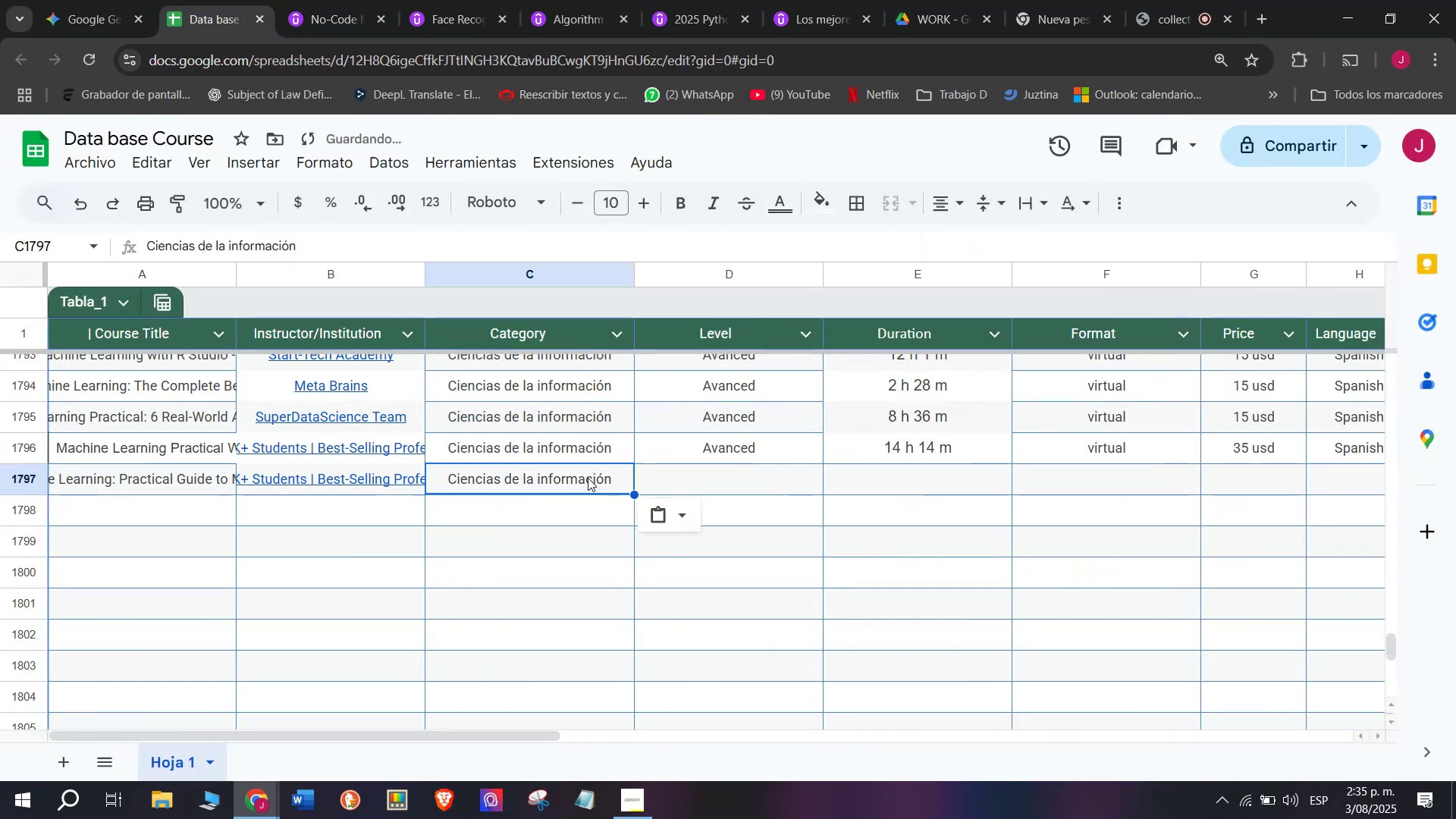 
key(Control+V)
 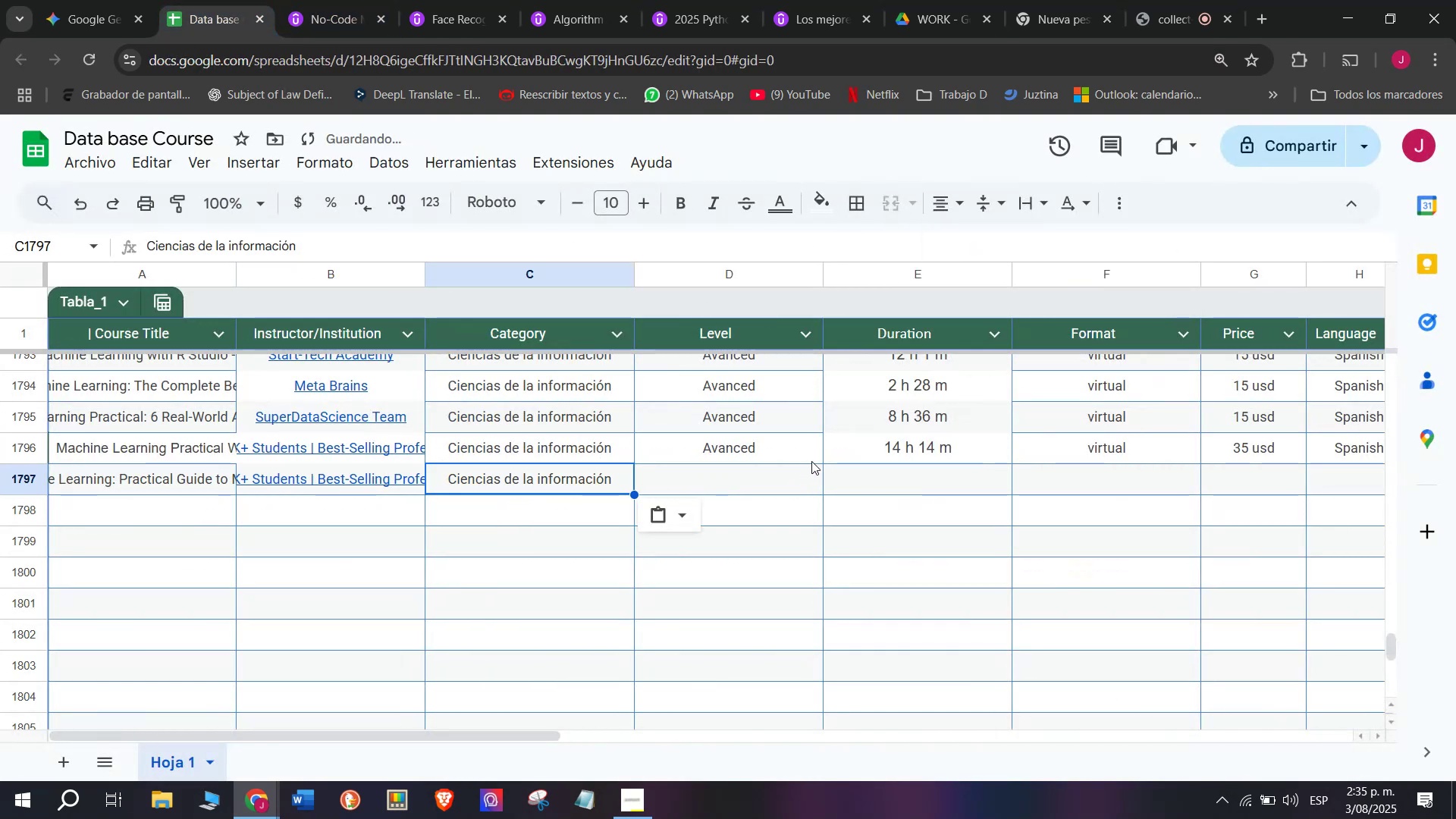 
key(Break)
 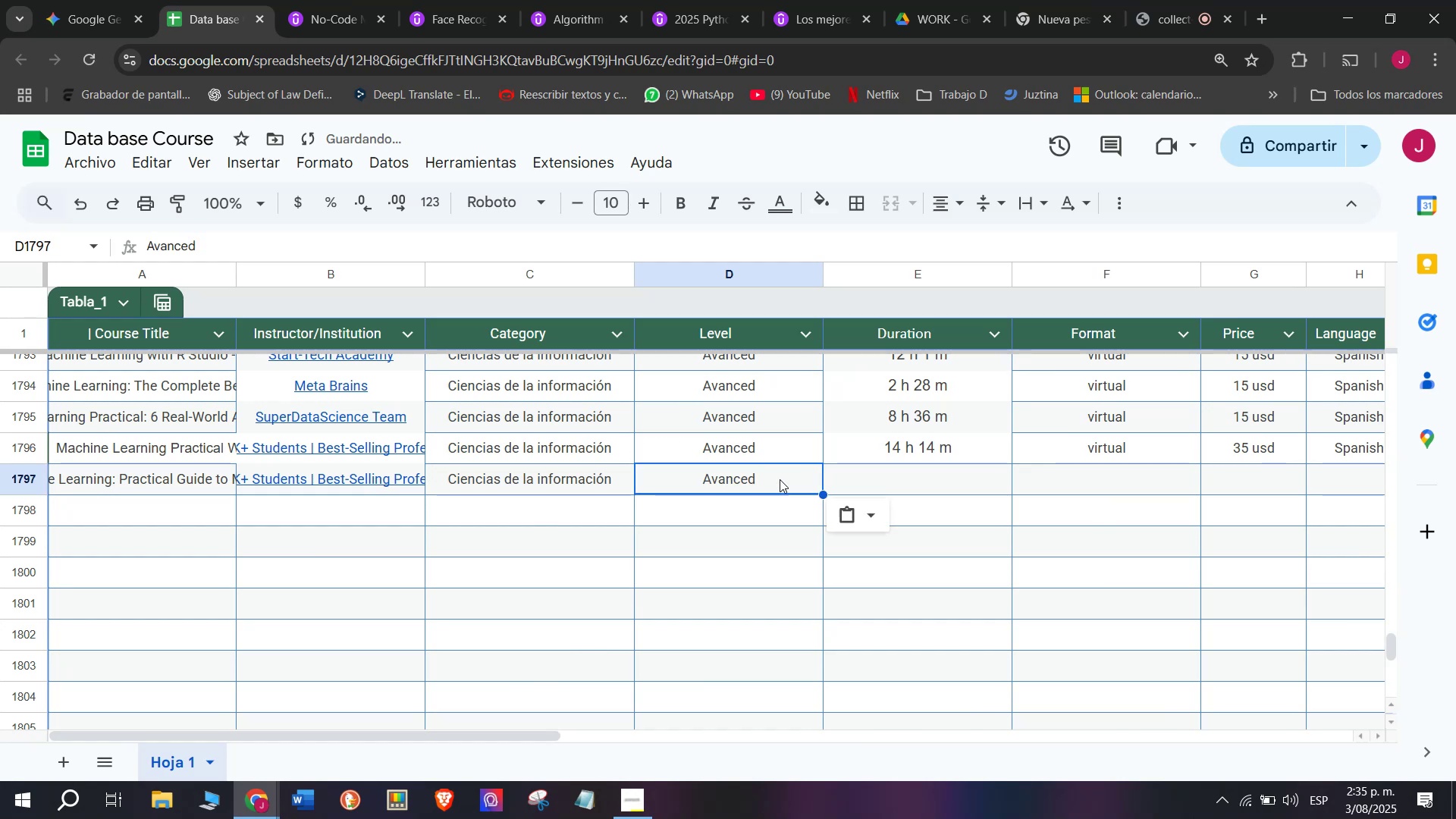 
key(Control+ControlLeft)
 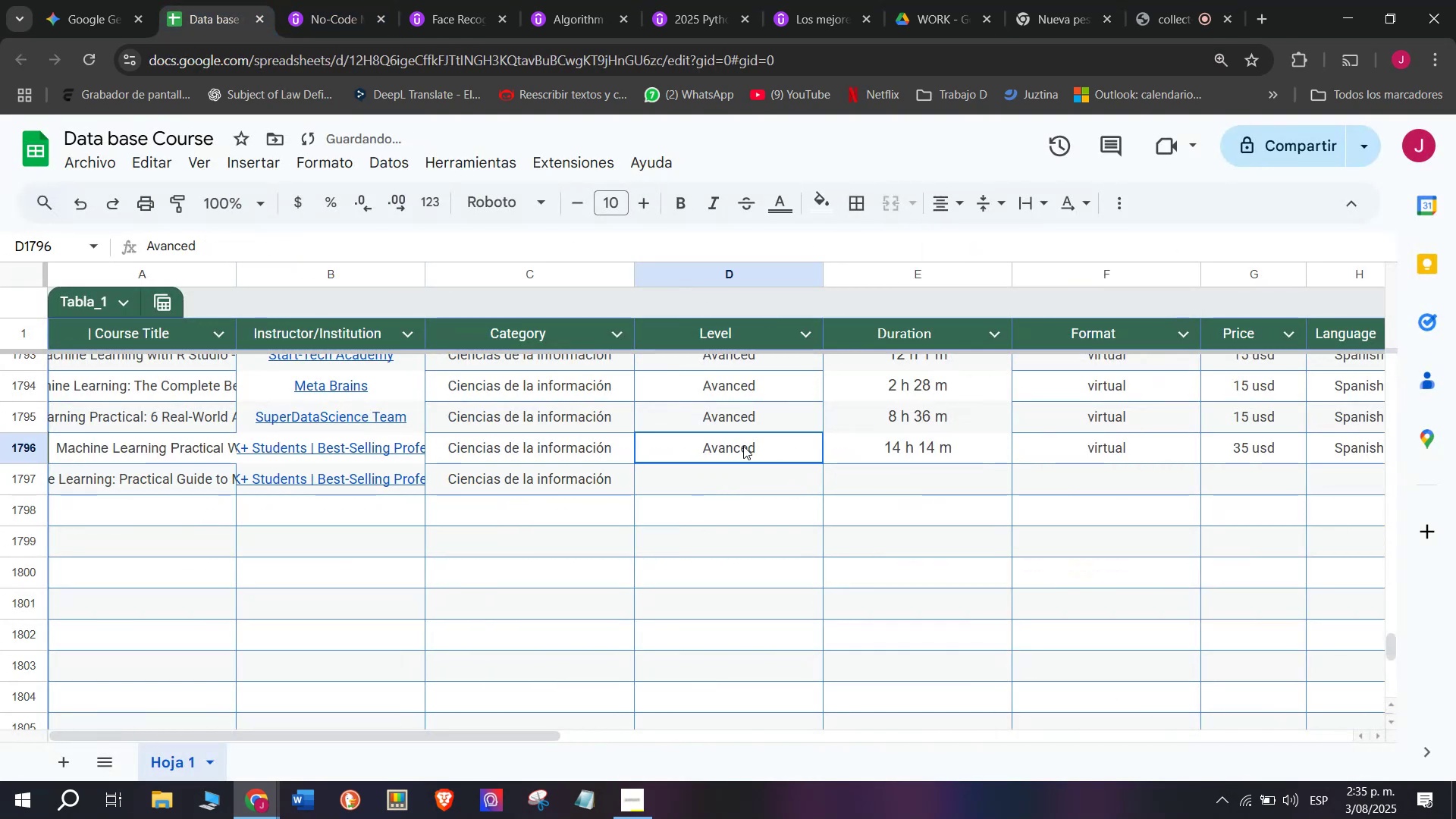 
key(Control+C)
 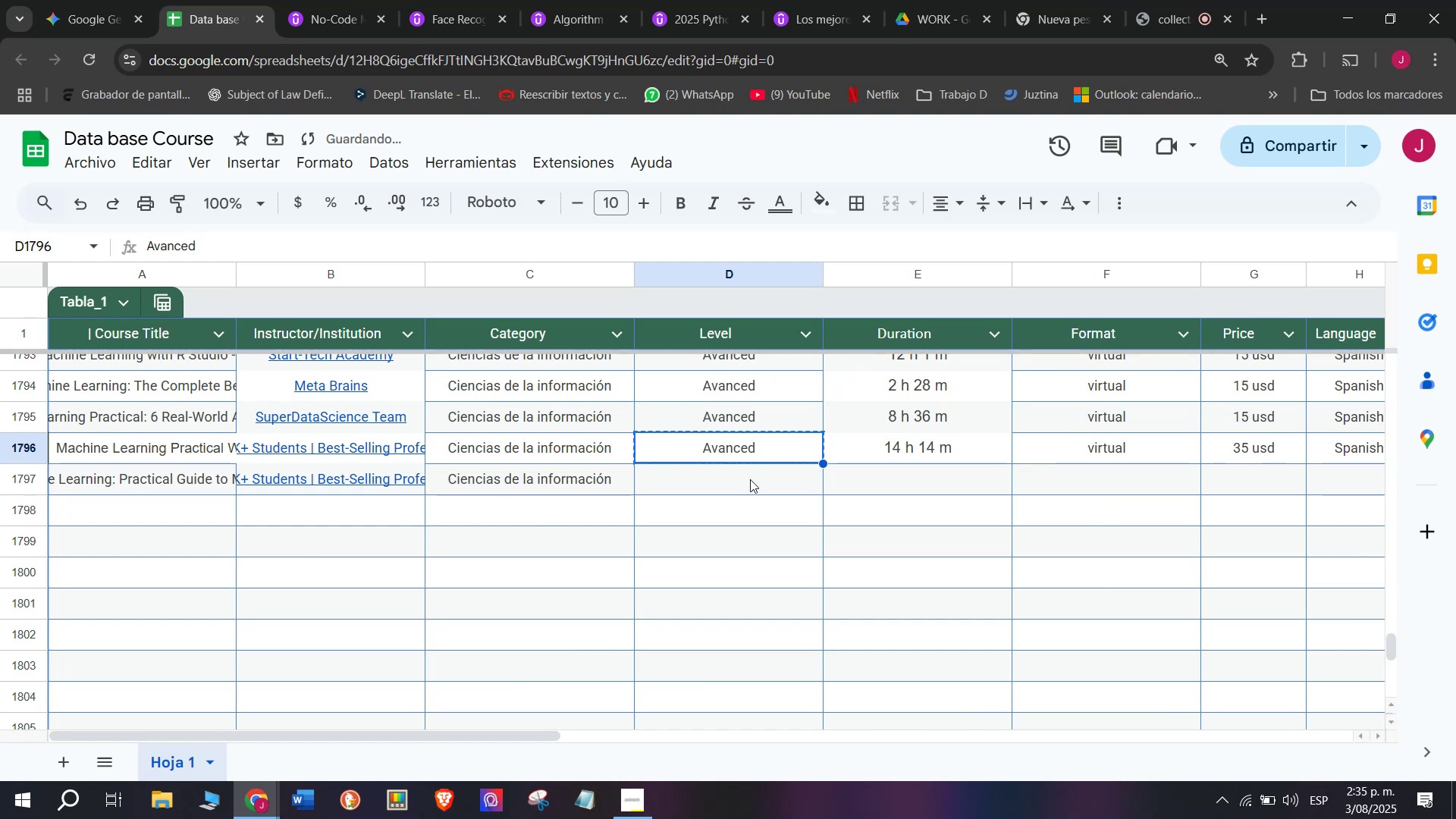 
double_click([750, 479])
 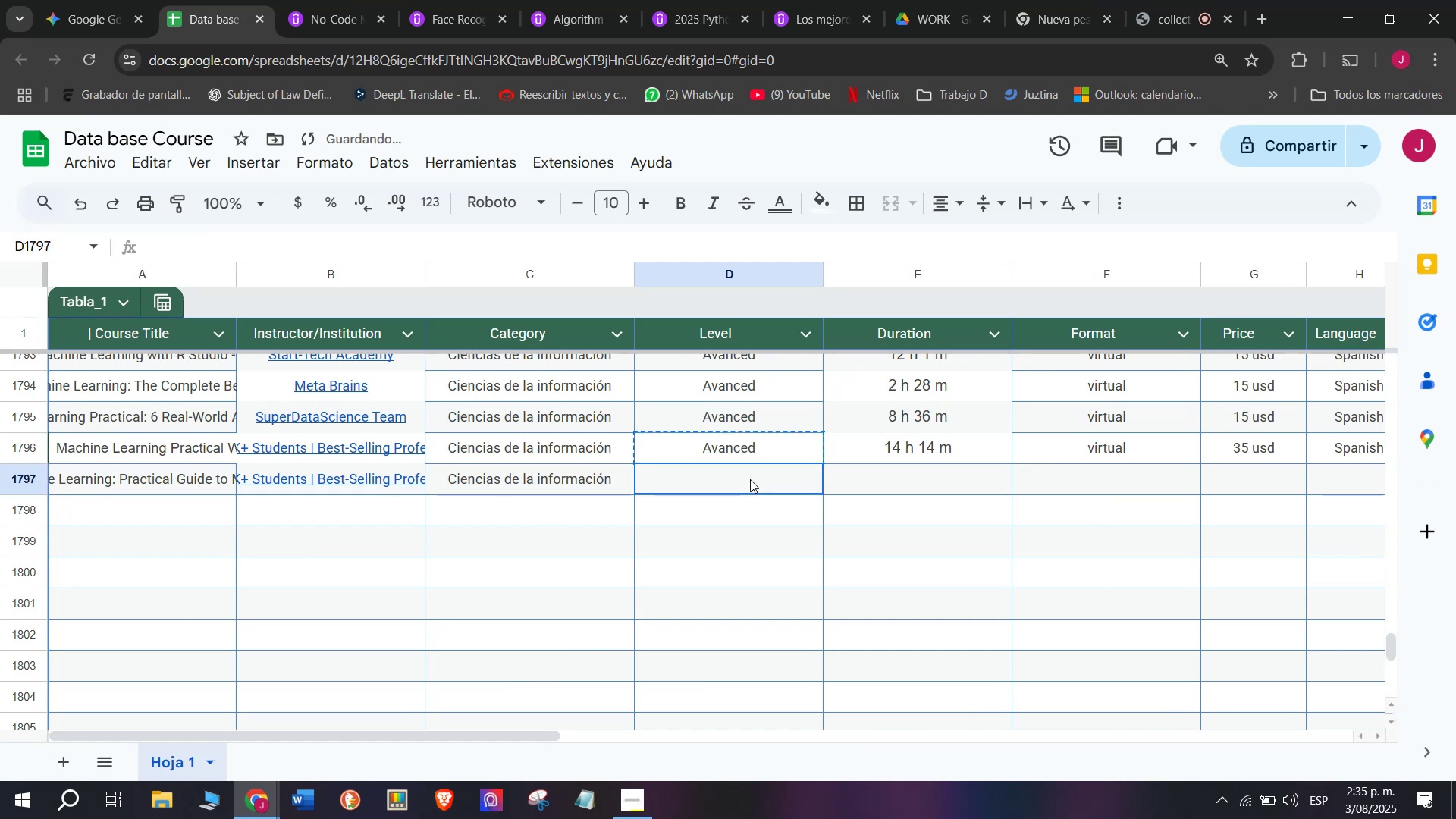 
key(Control+ControlLeft)
 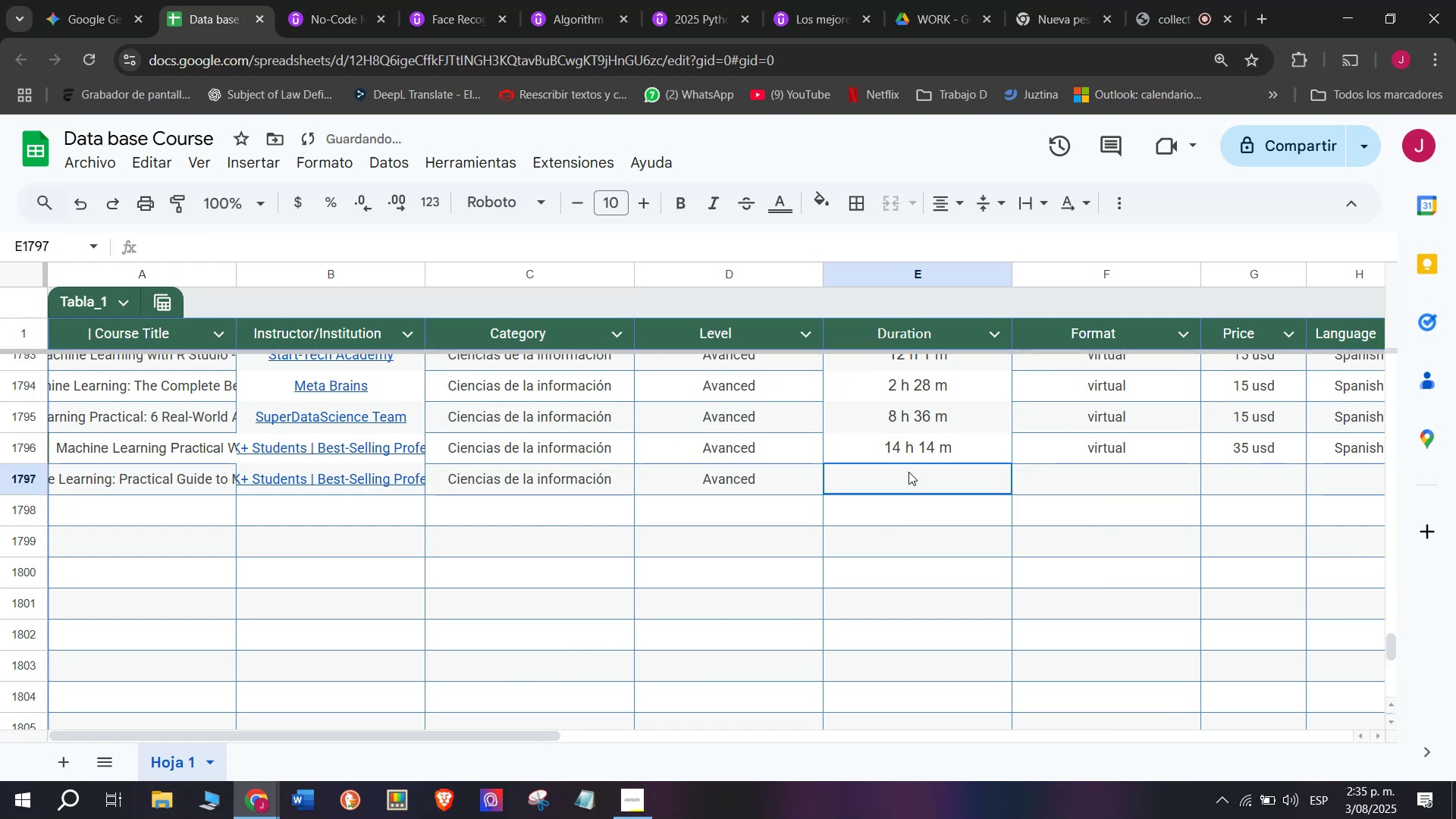 
key(Z)
 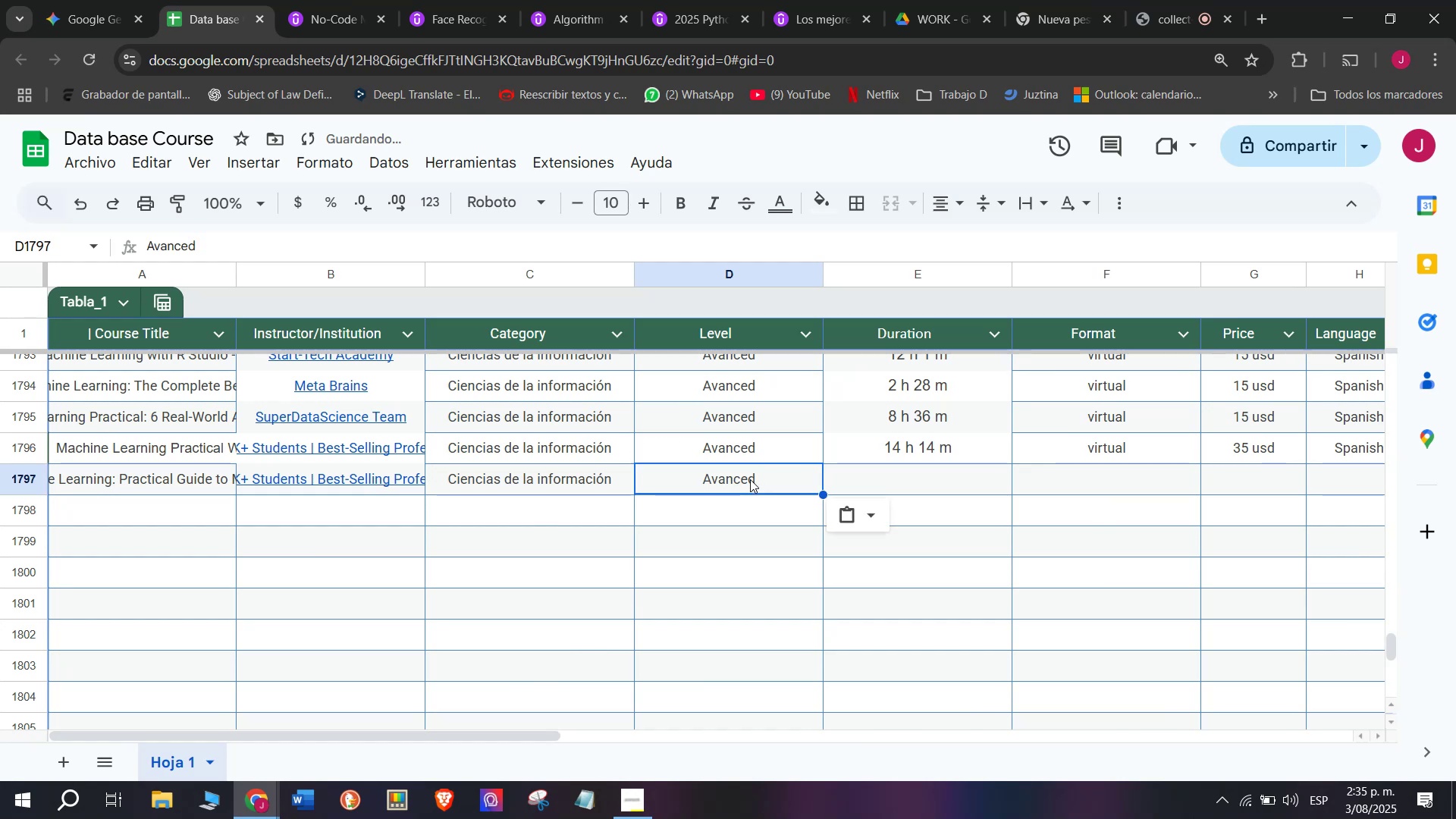 
key(Control+V)
 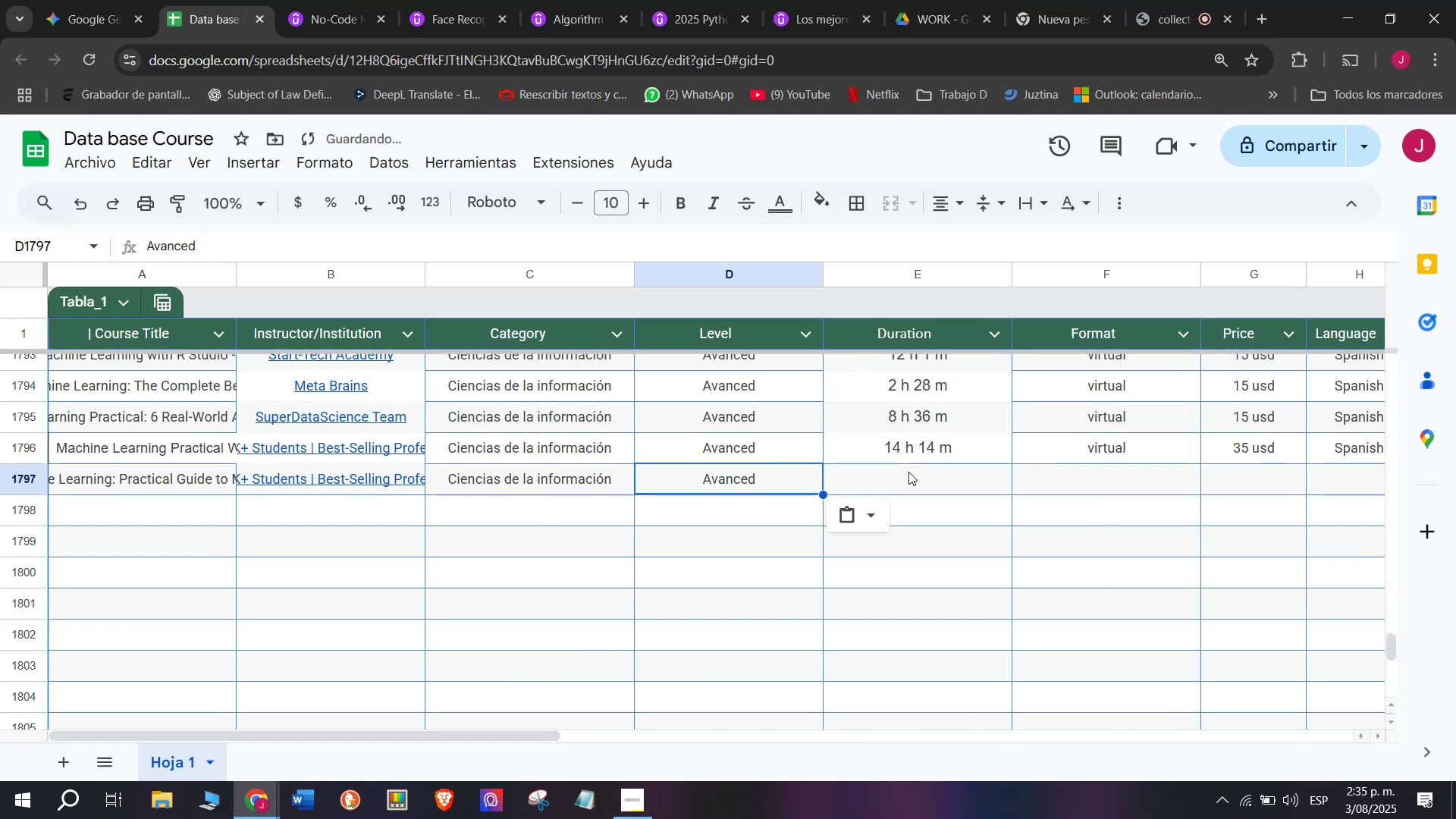 
triple_click([908, 472])
 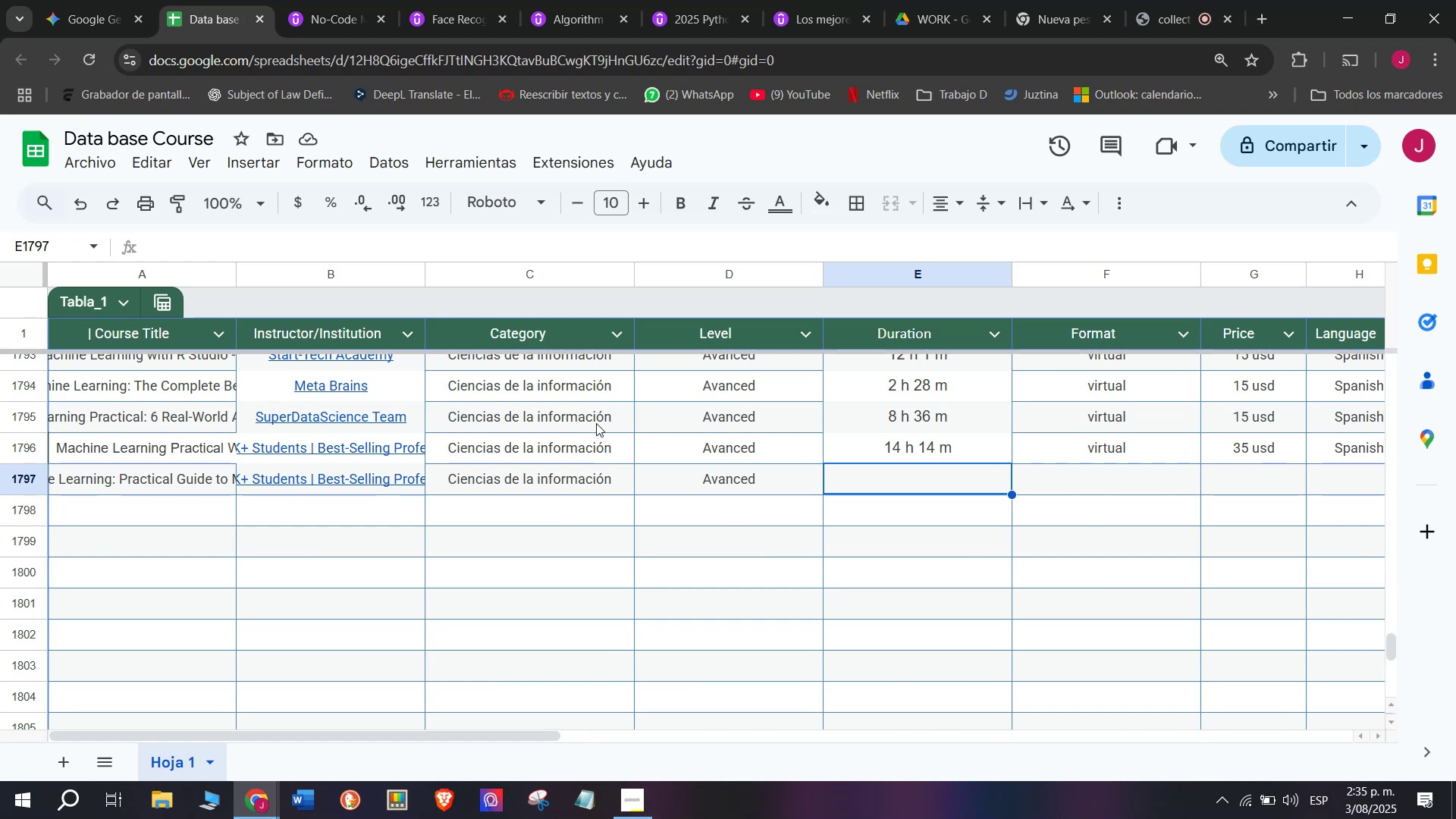 
wait(21.25)
 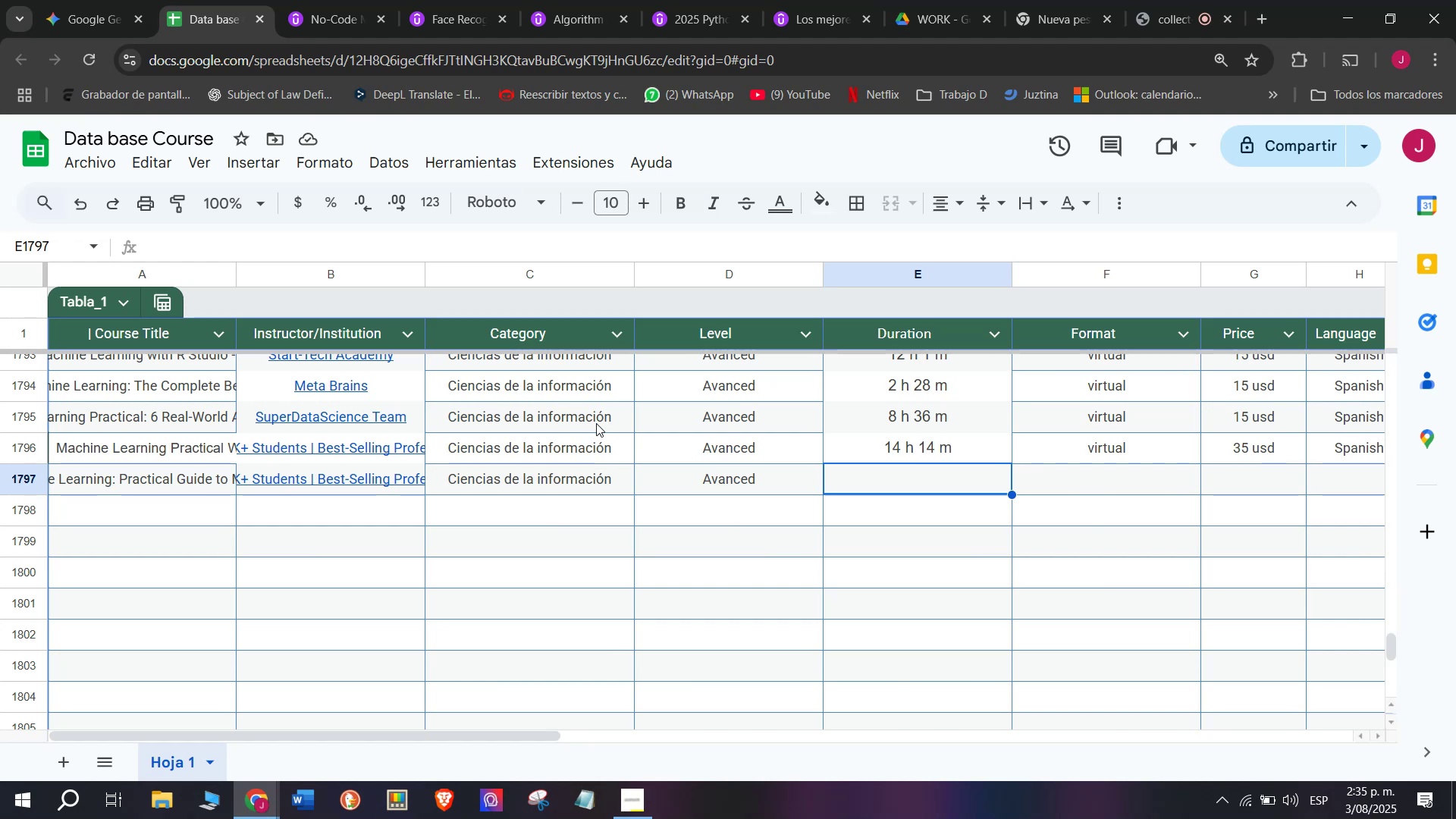 
left_click([349, 0])
 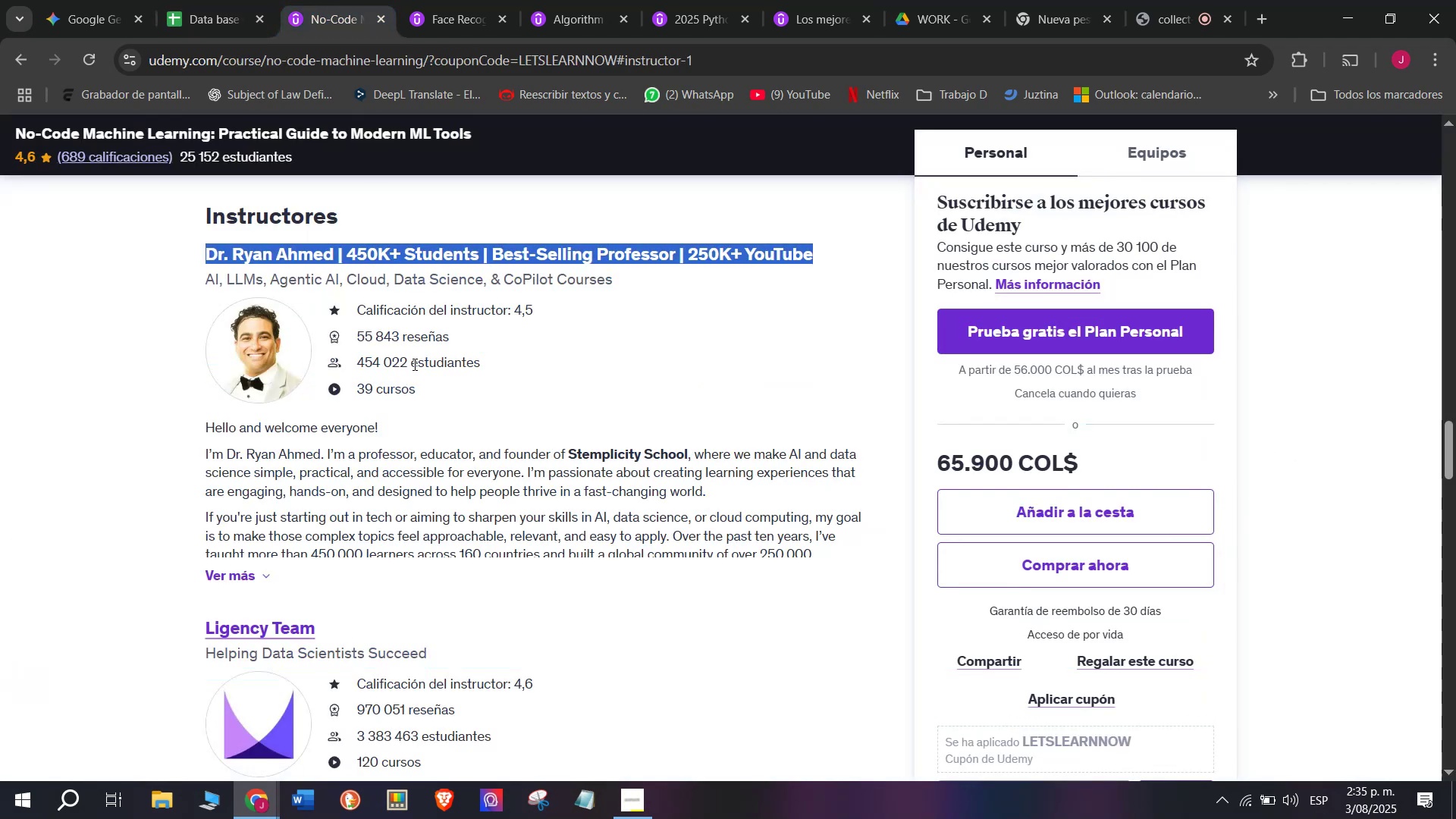 
scroll: coordinate [388, 648], scroll_direction: up, amount: 12.0
 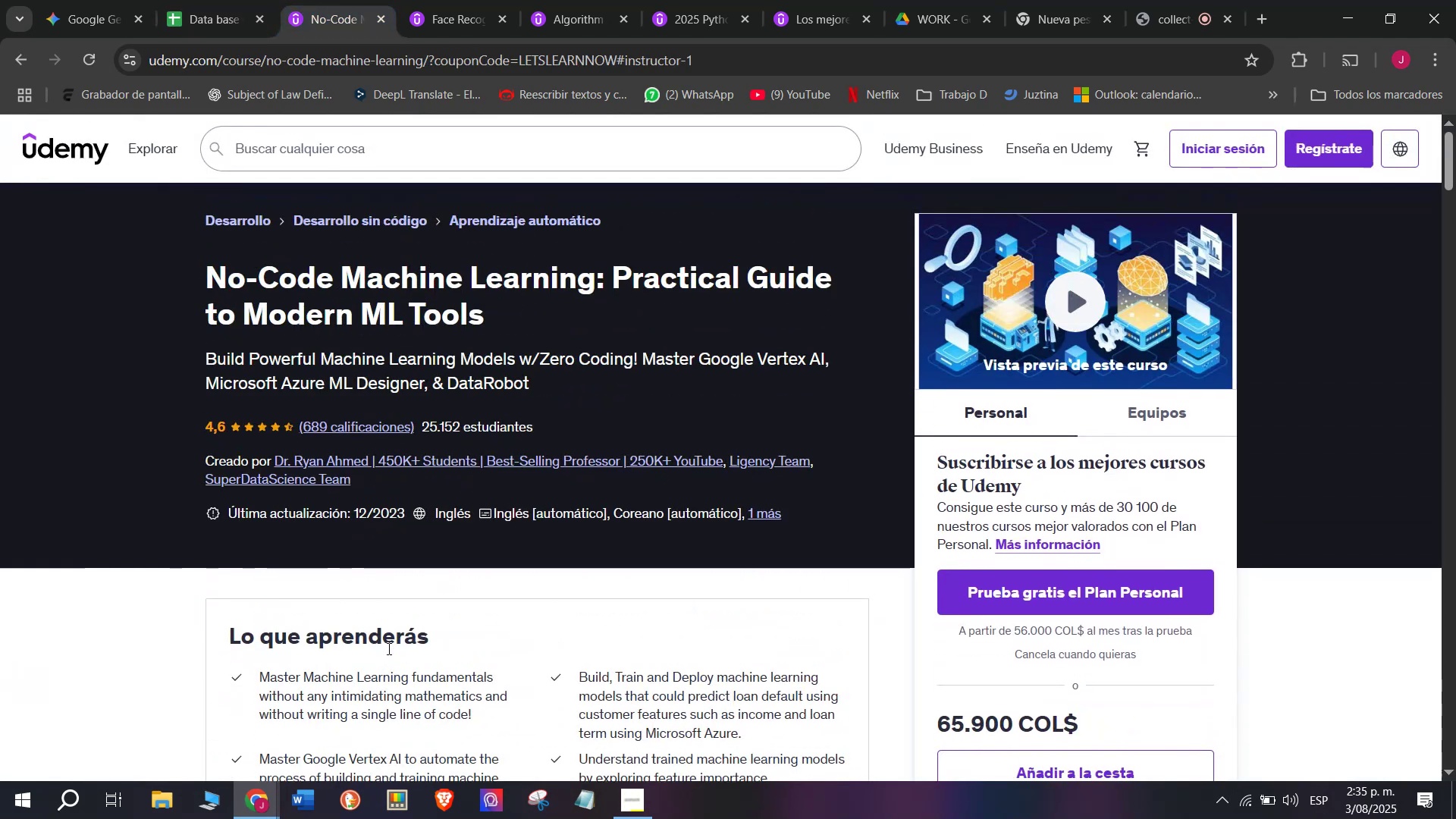 
scroll: coordinate [350, 705], scroll_direction: down, amount: 2.0
 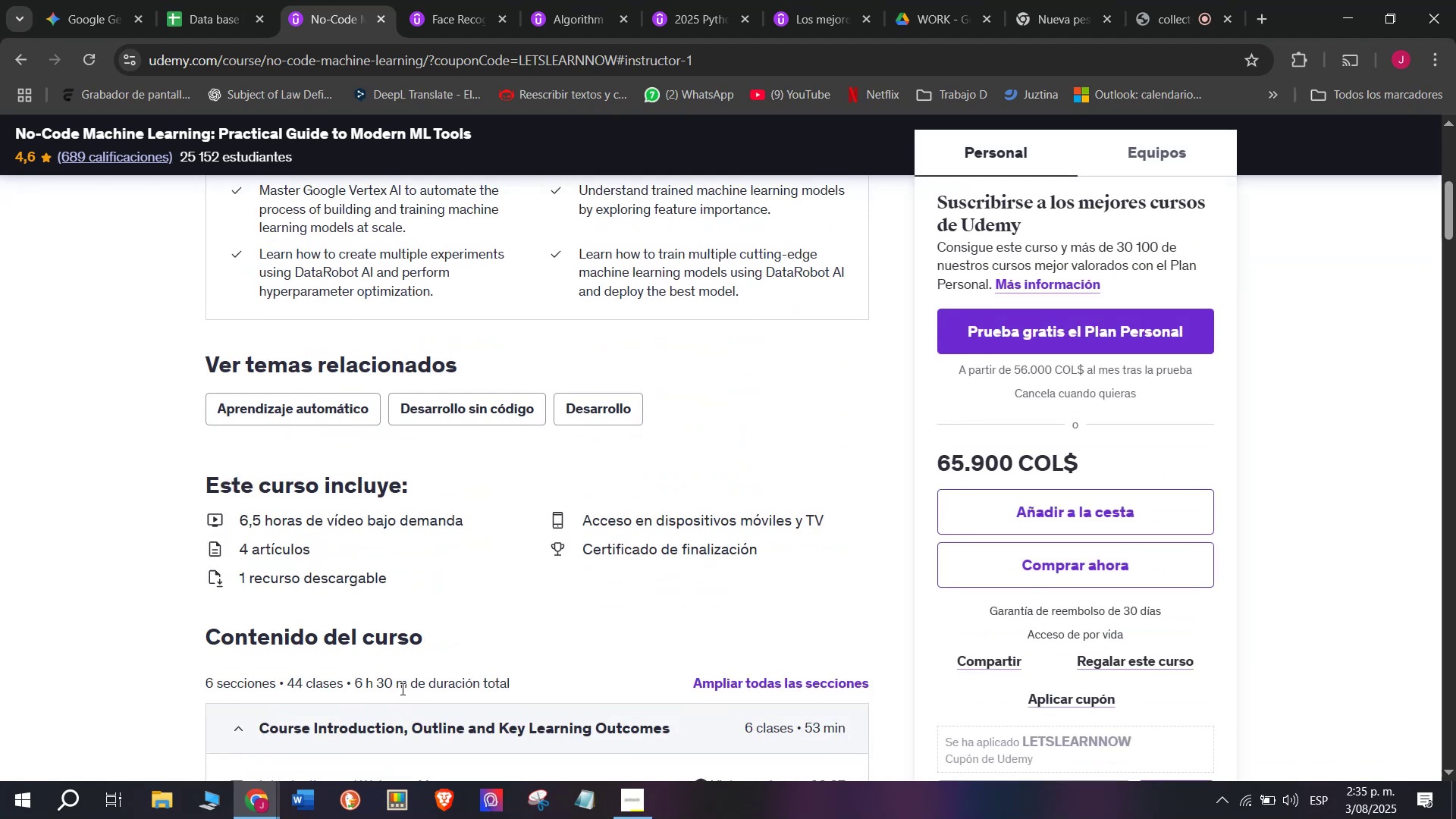 
left_click_drag(start_coordinate=[410, 687], to_coordinate=[357, 682])
 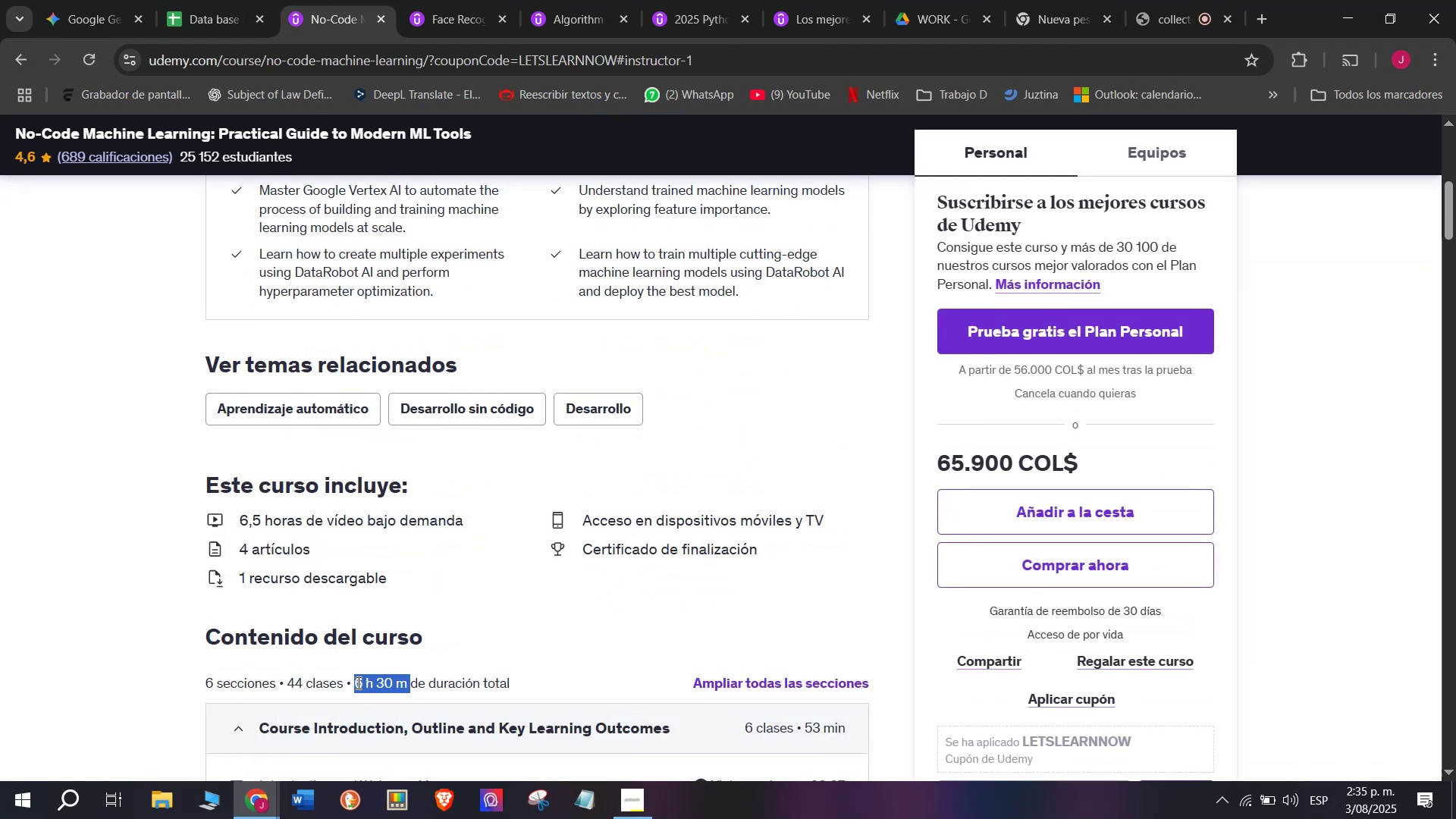 
key(Control+ControlLeft)
 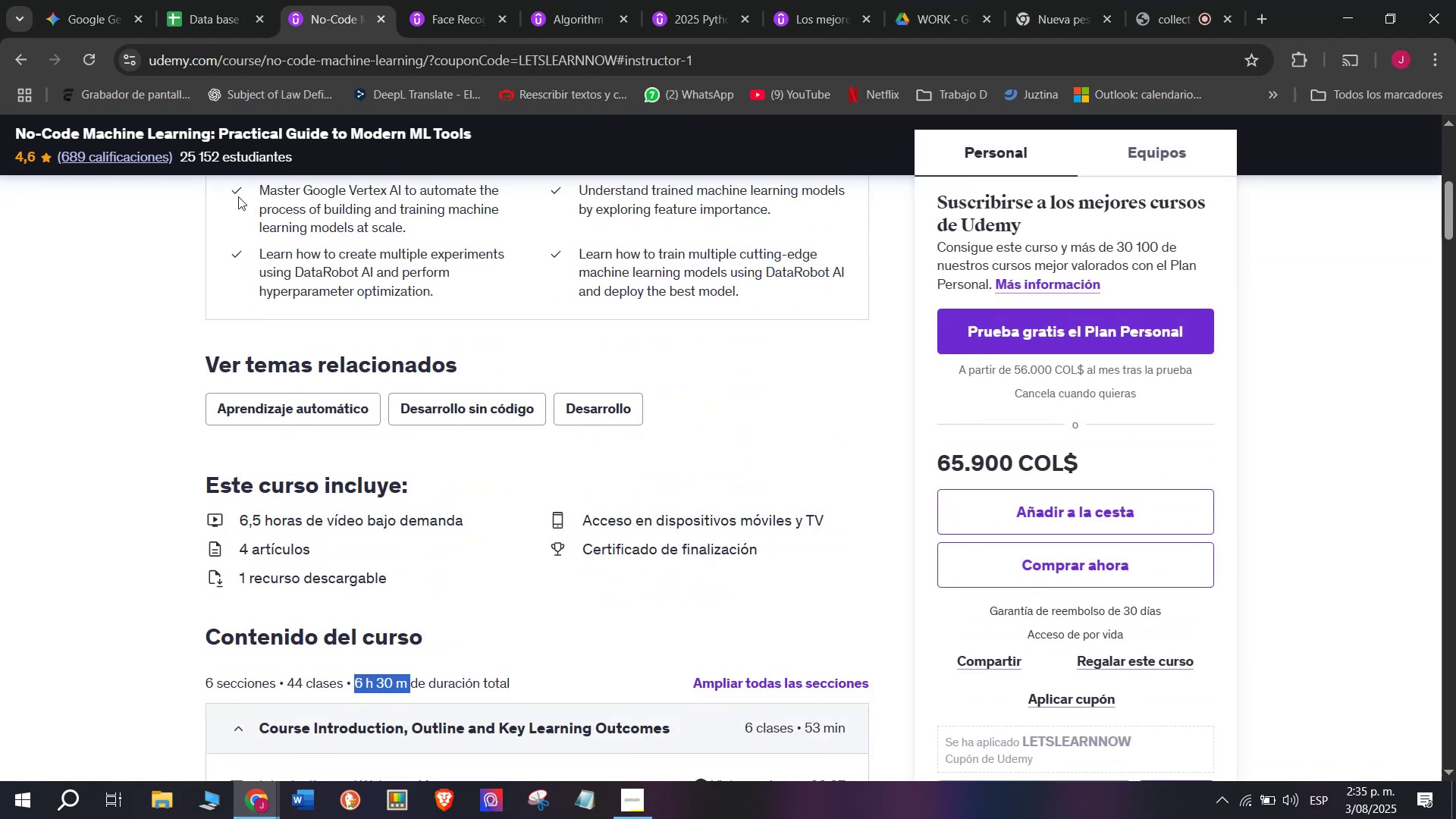 
key(Break)
 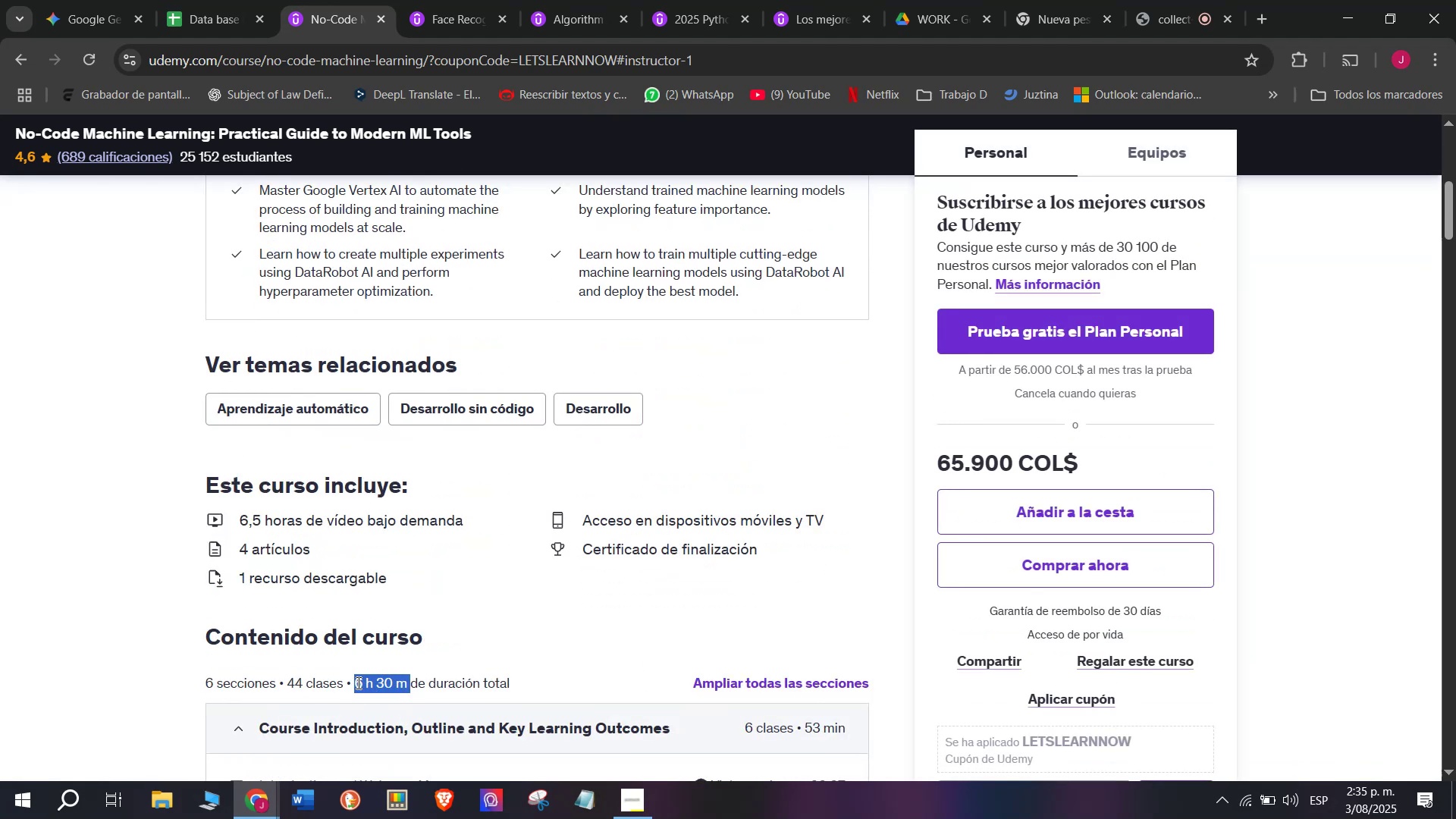 
key(Control+C)
 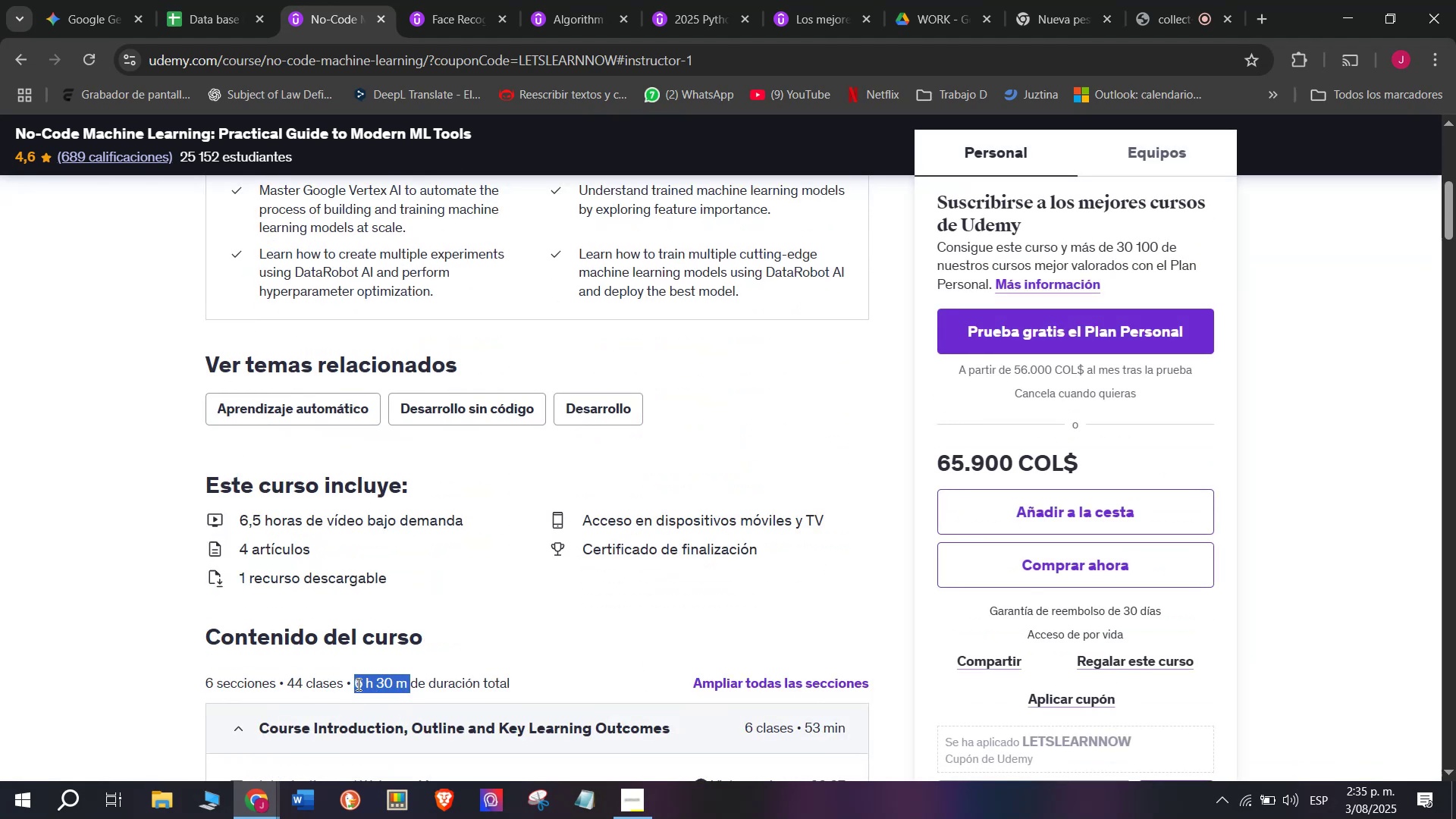 
key(Break)
 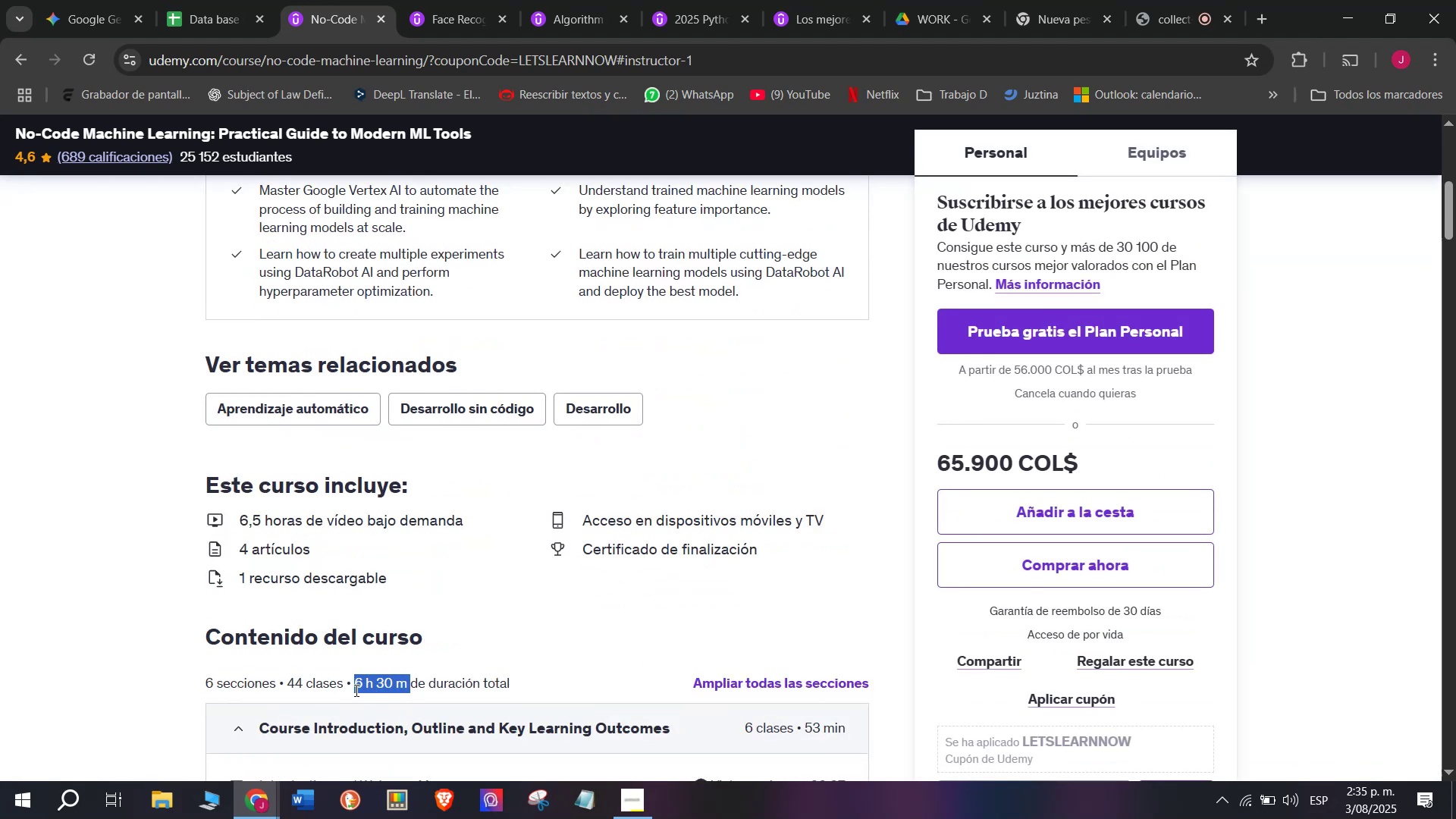 
key(Control+ControlLeft)
 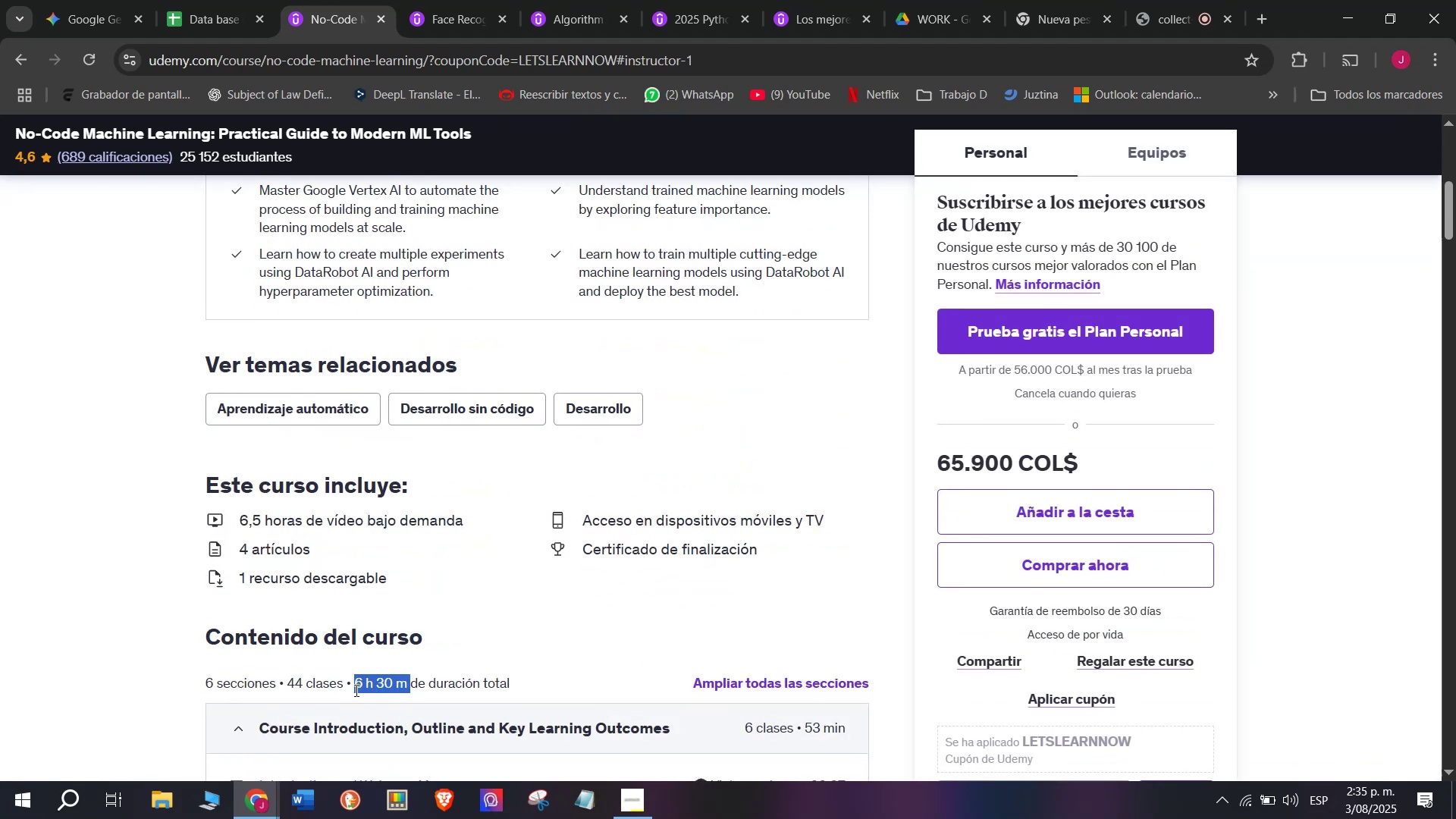 
key(Control+C)
 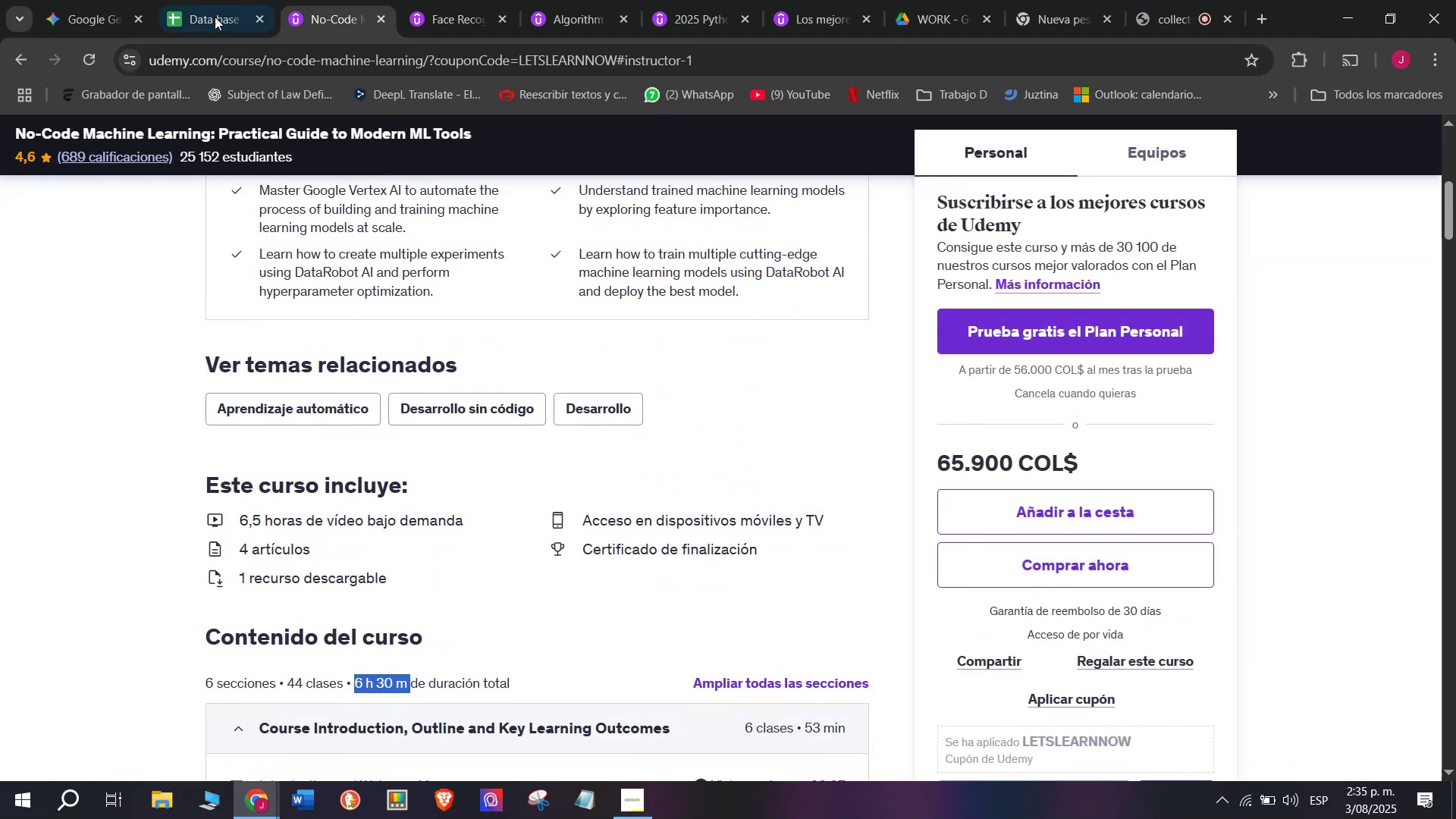 
left_click([210, 0])
 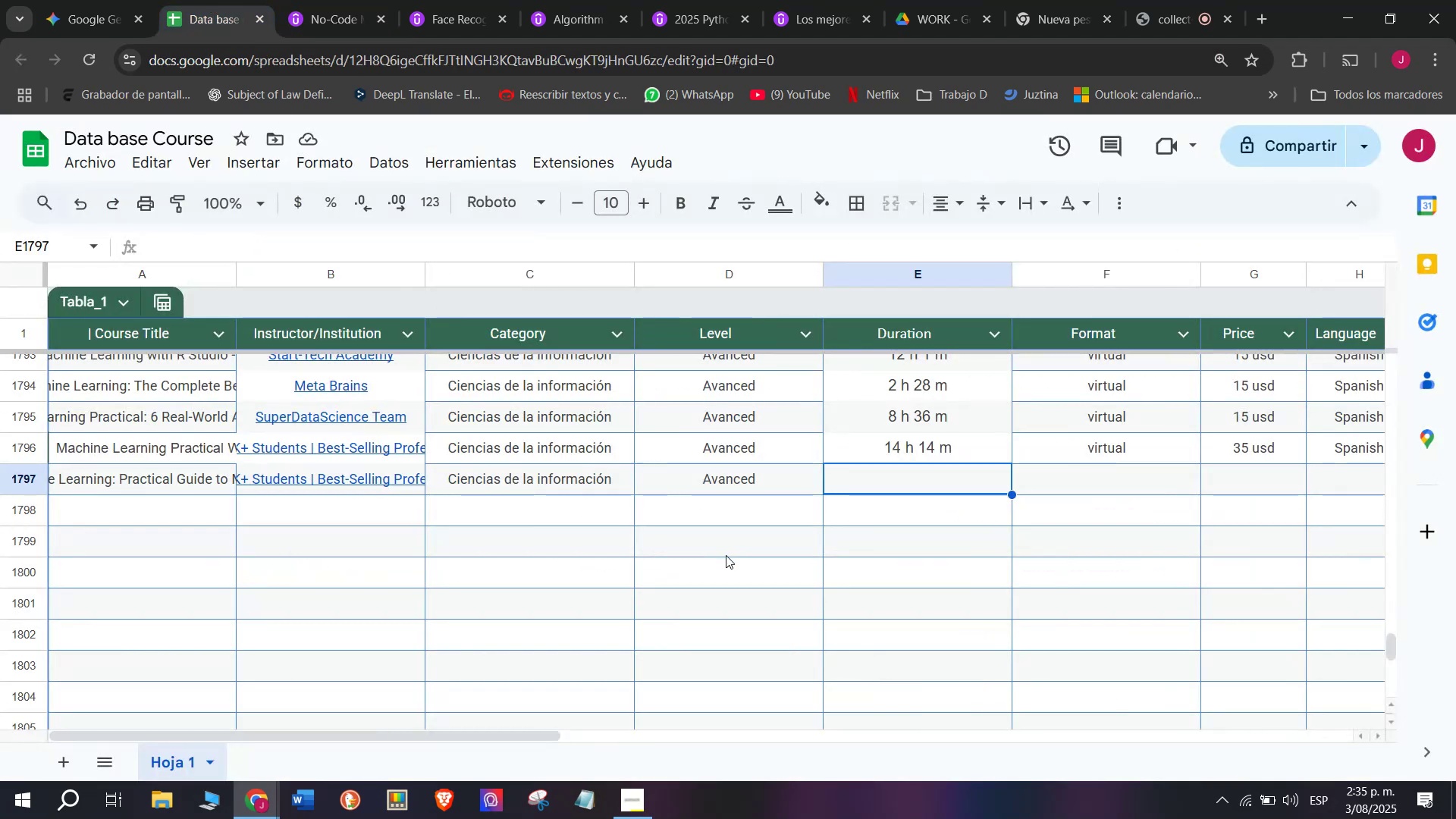 
key(Z)
 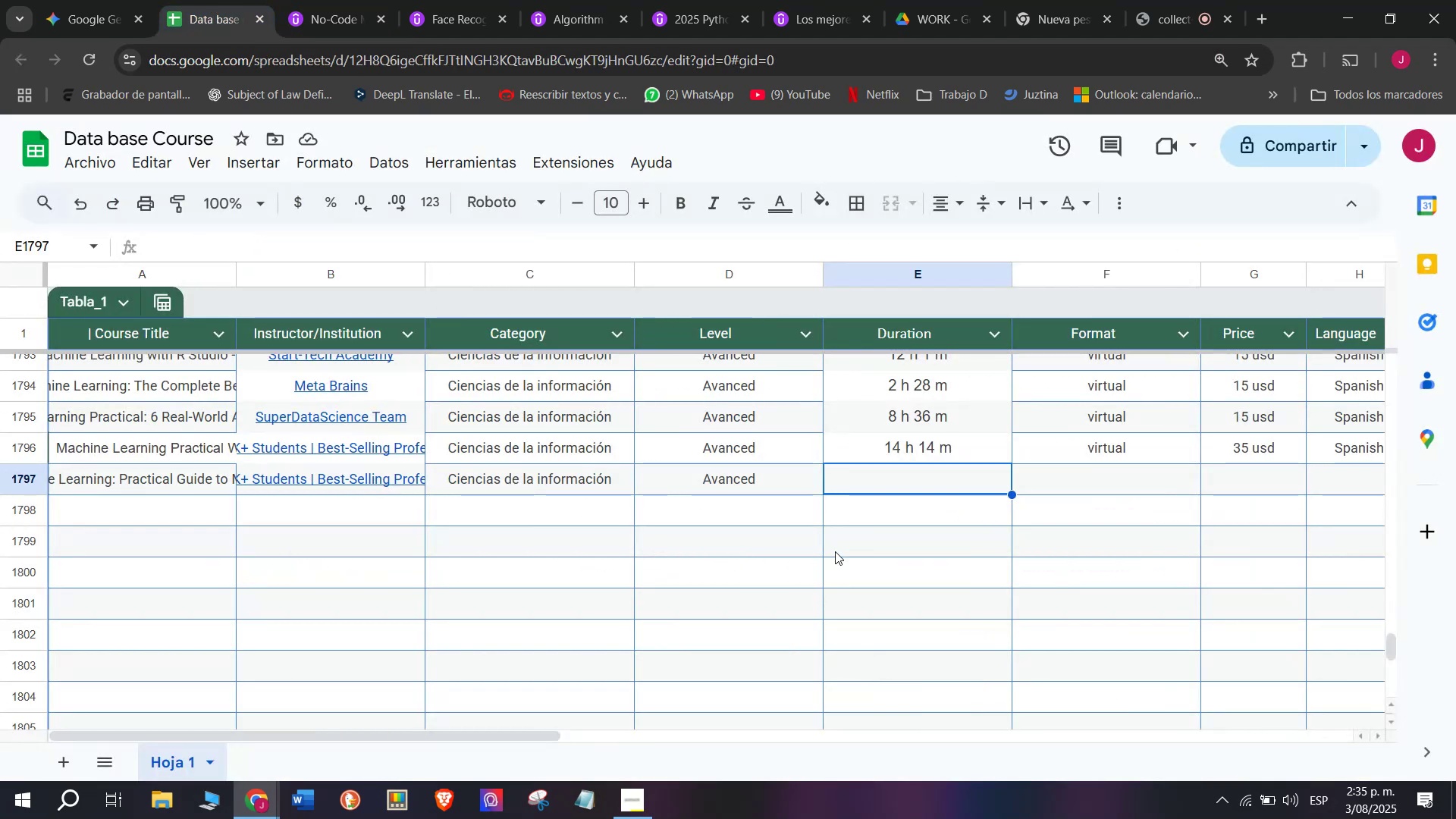 
key(Control+ControlLeft)
 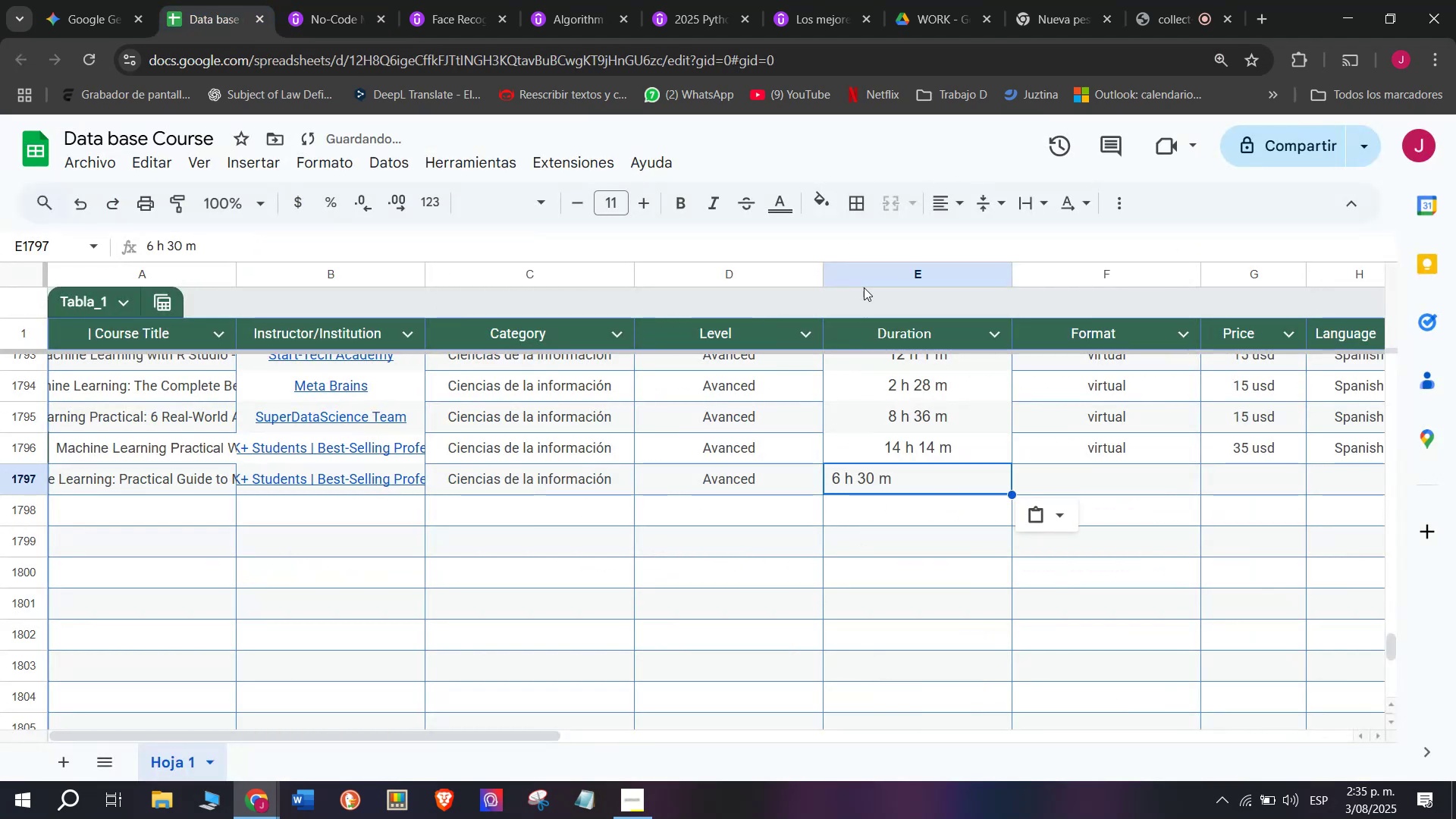 
key(Control+V)
 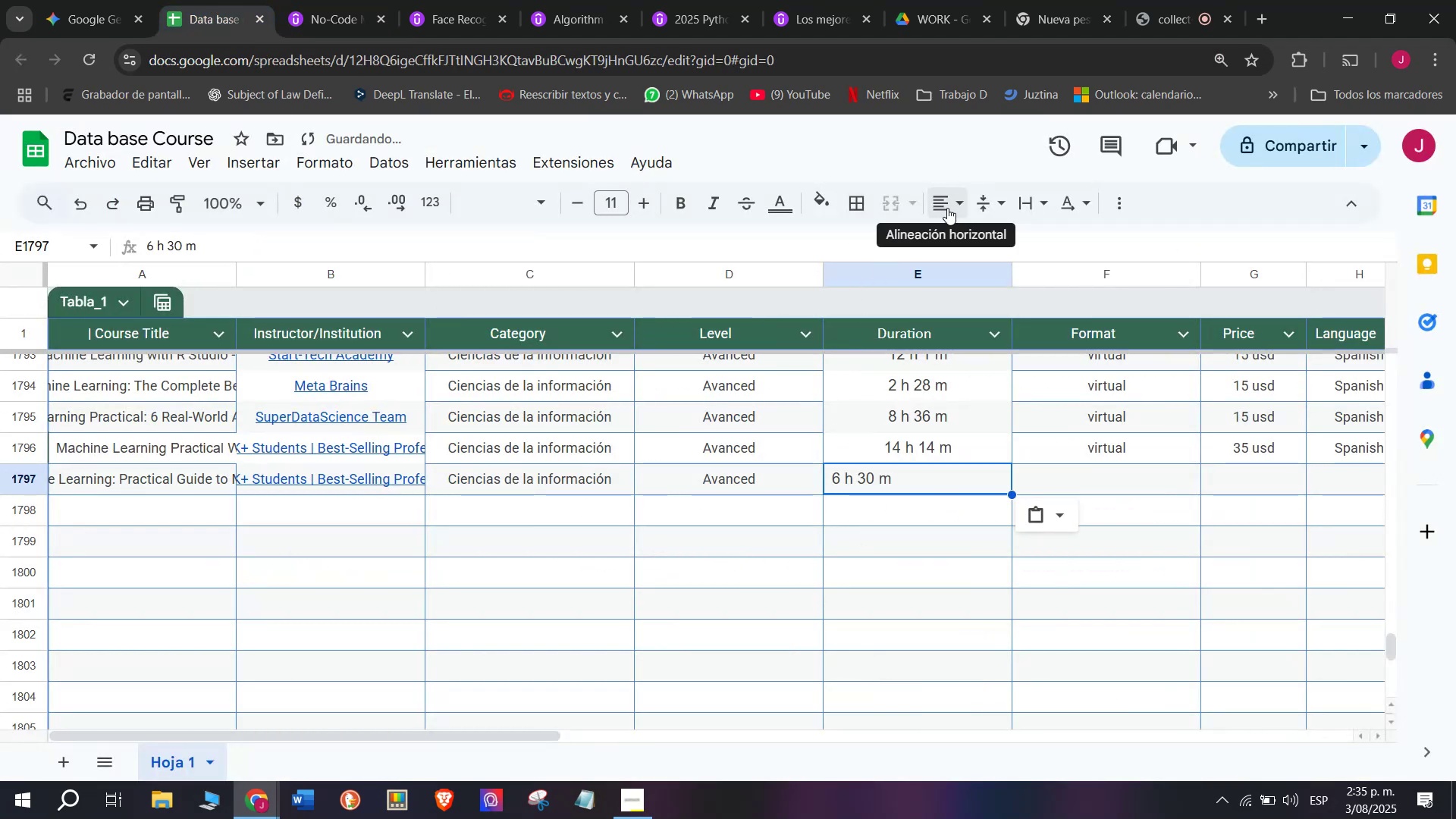 
left_click([947, 208])
 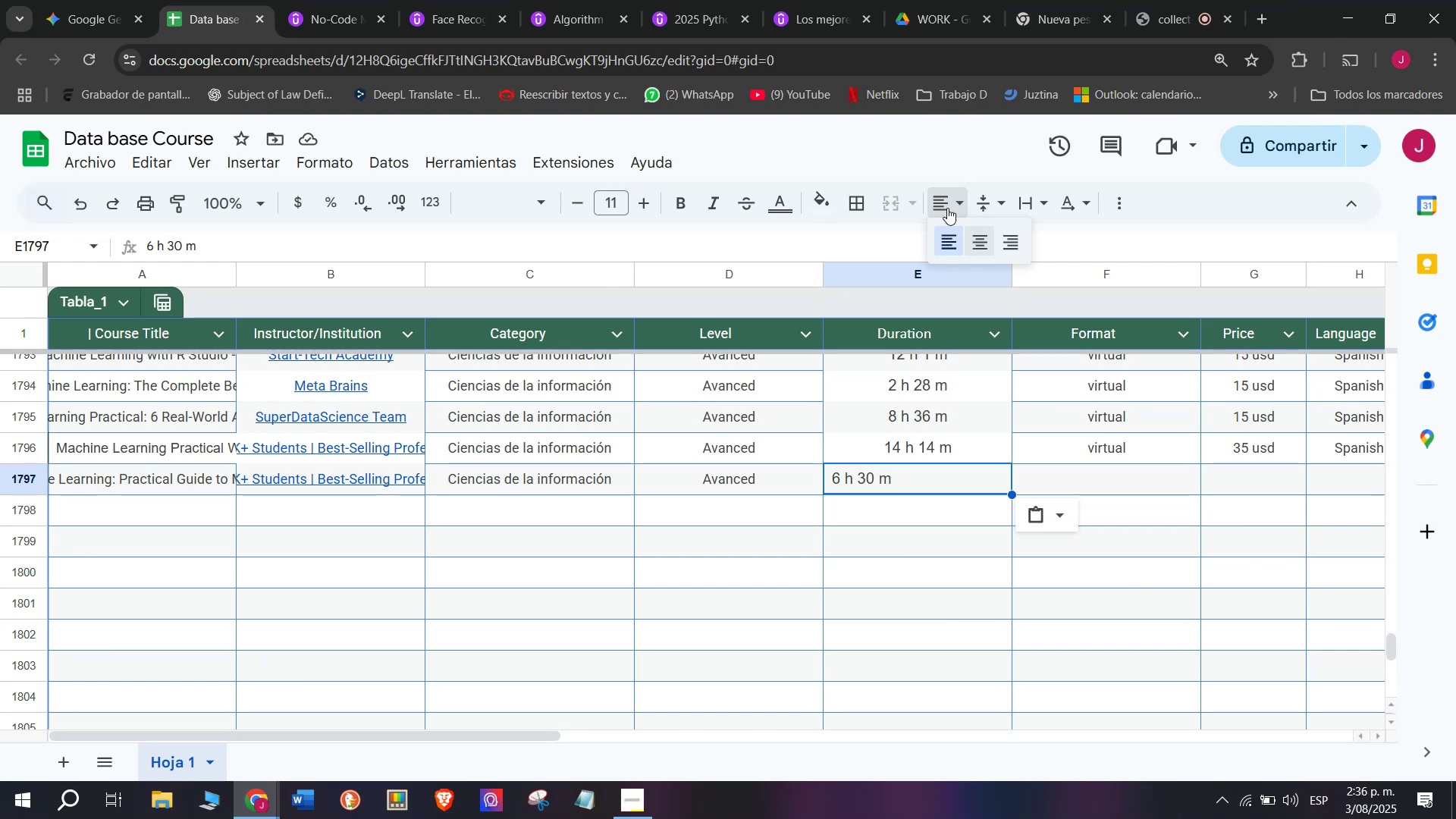 
wait(6.36)
 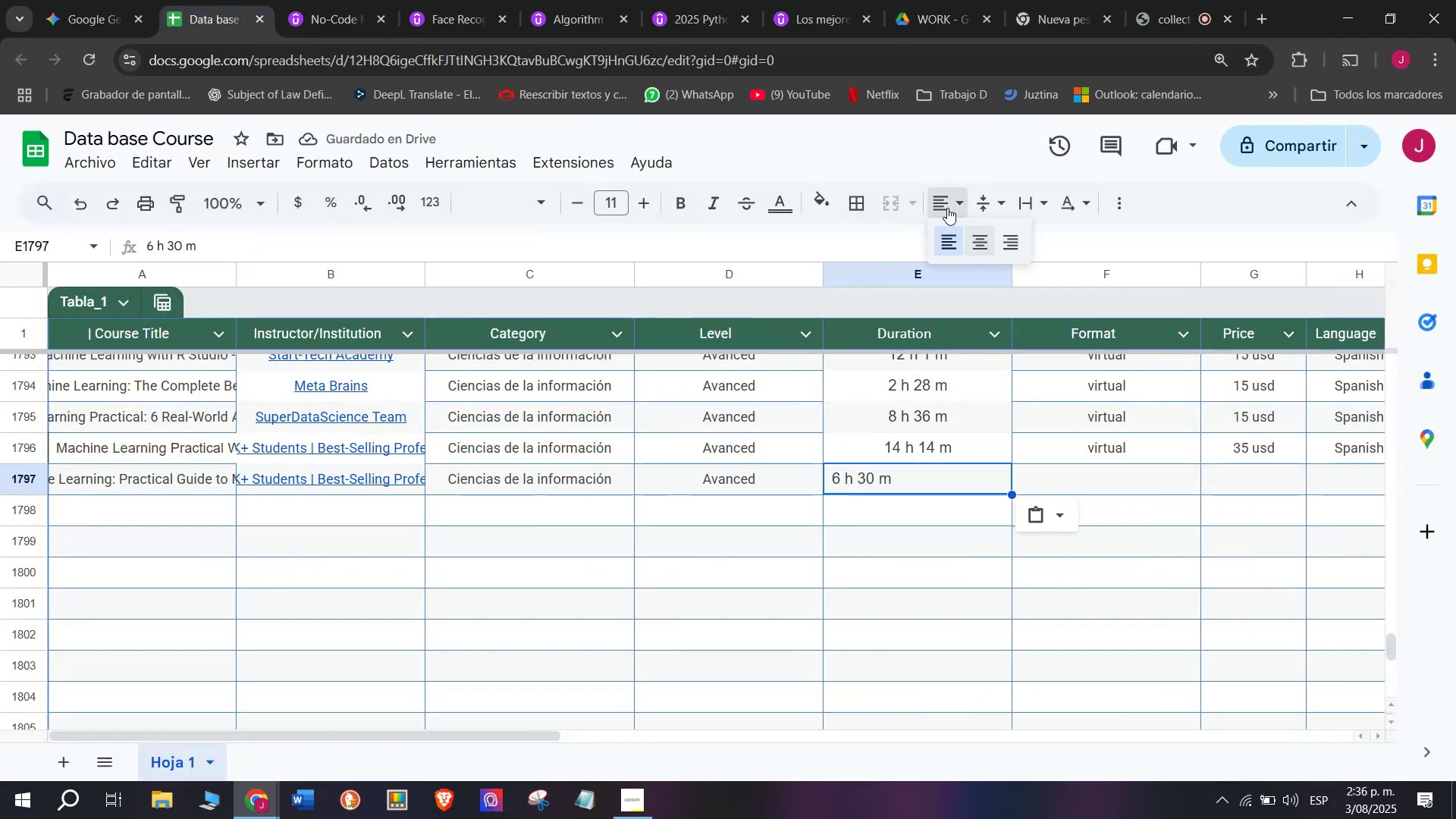 
left_click([980, 240])
 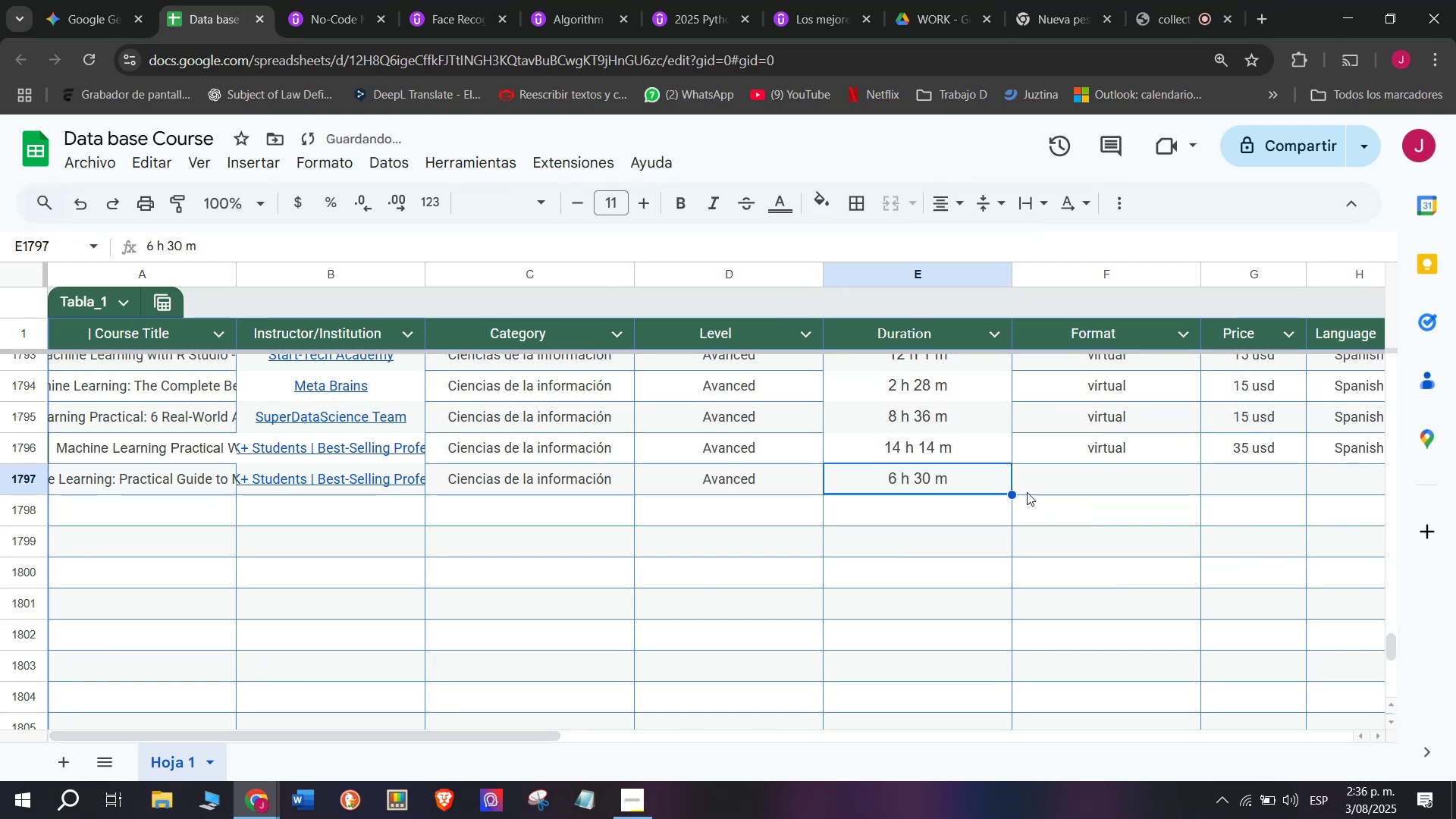 
left_click([1077, 492])
 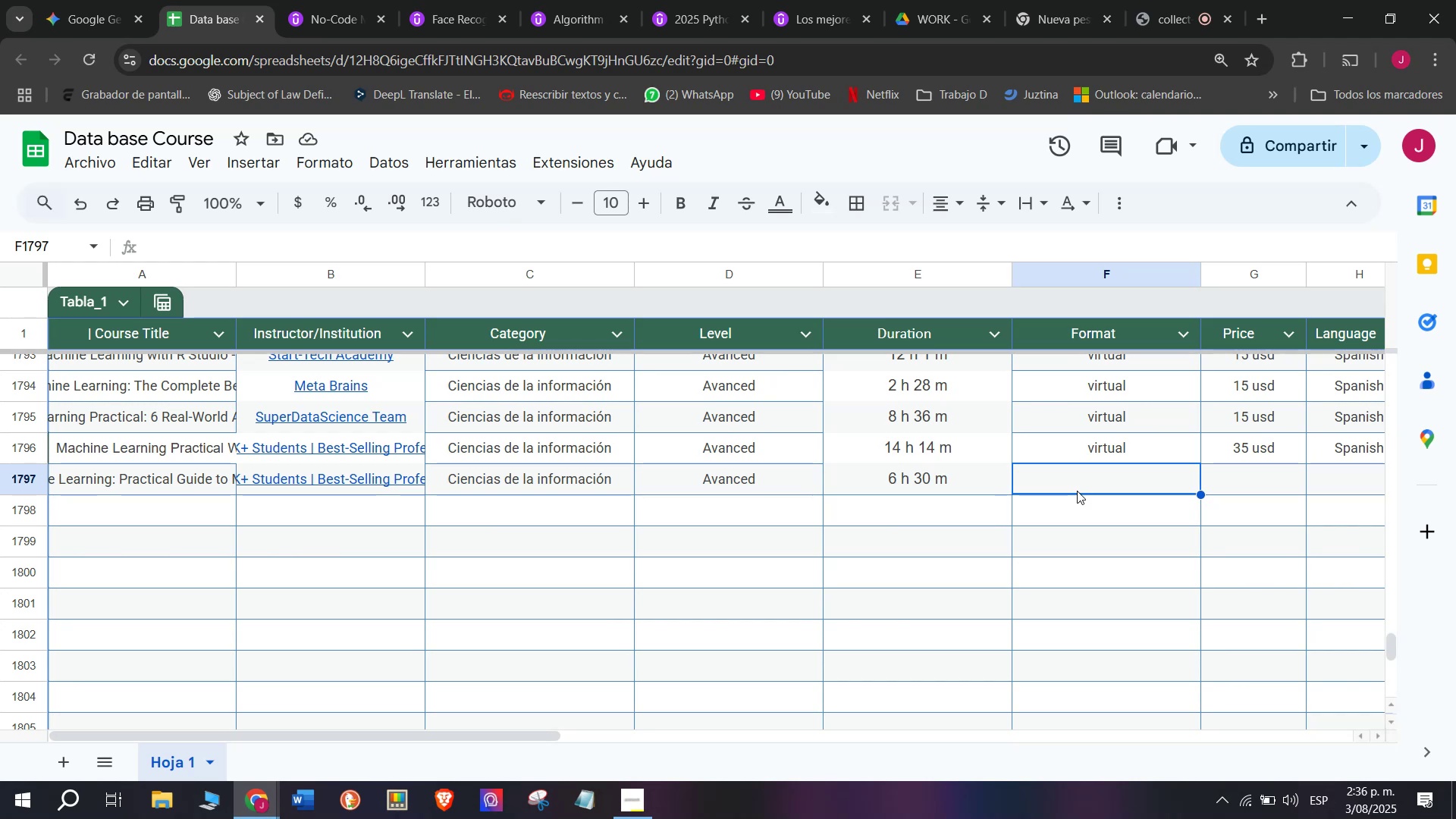 
wait(9.96)
 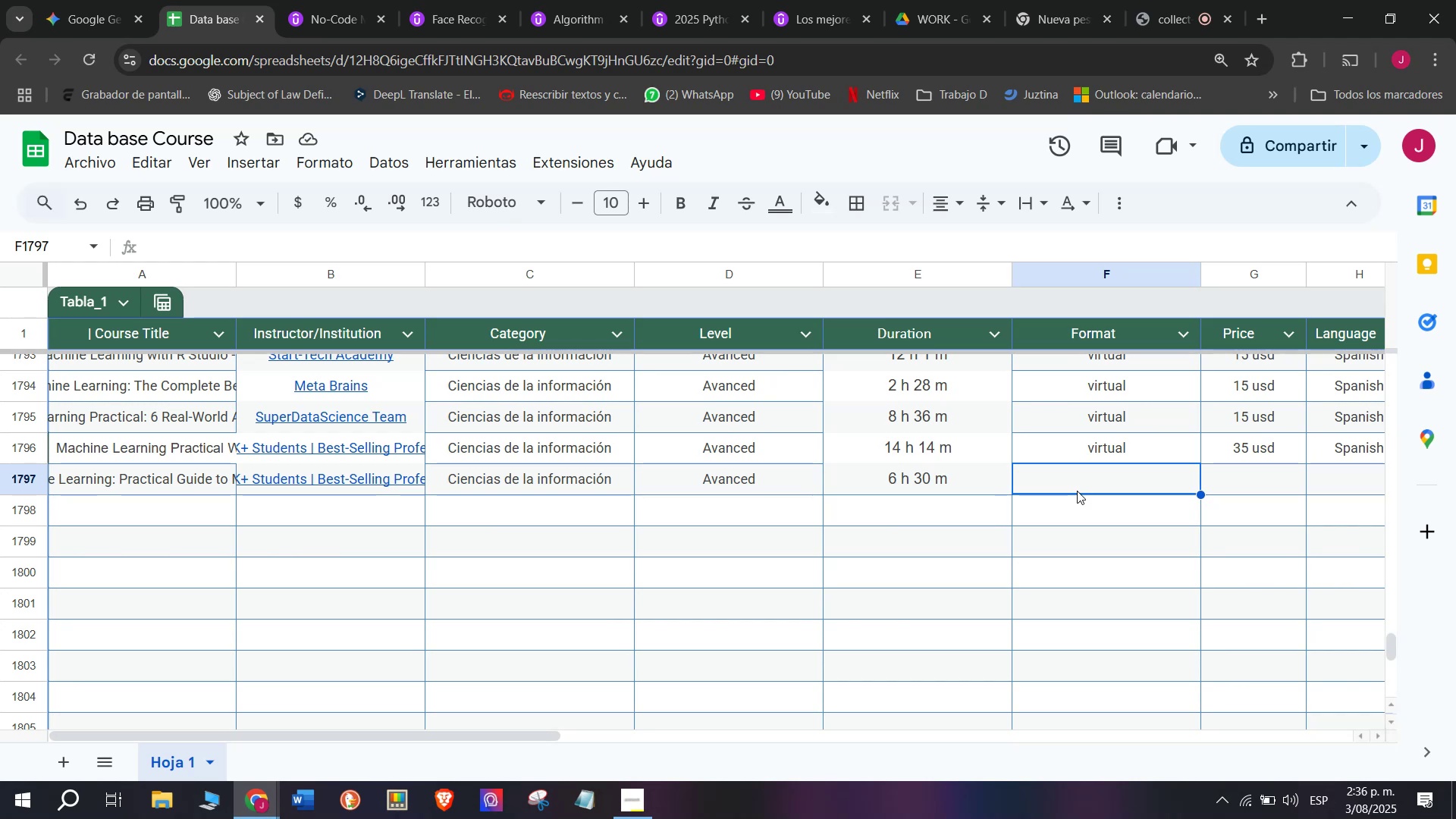 
left_click([1125, 444])
 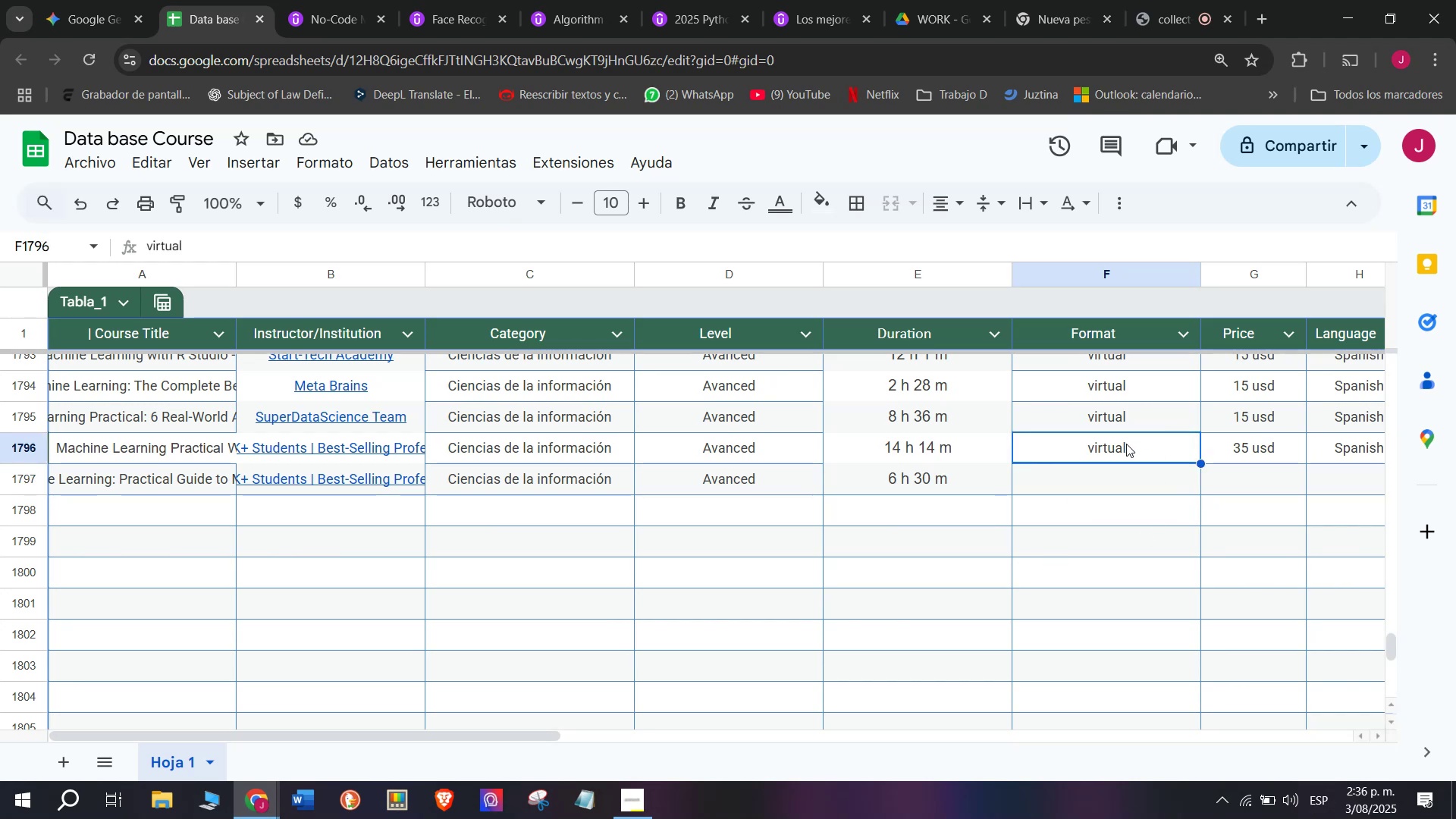 
key(Break)
 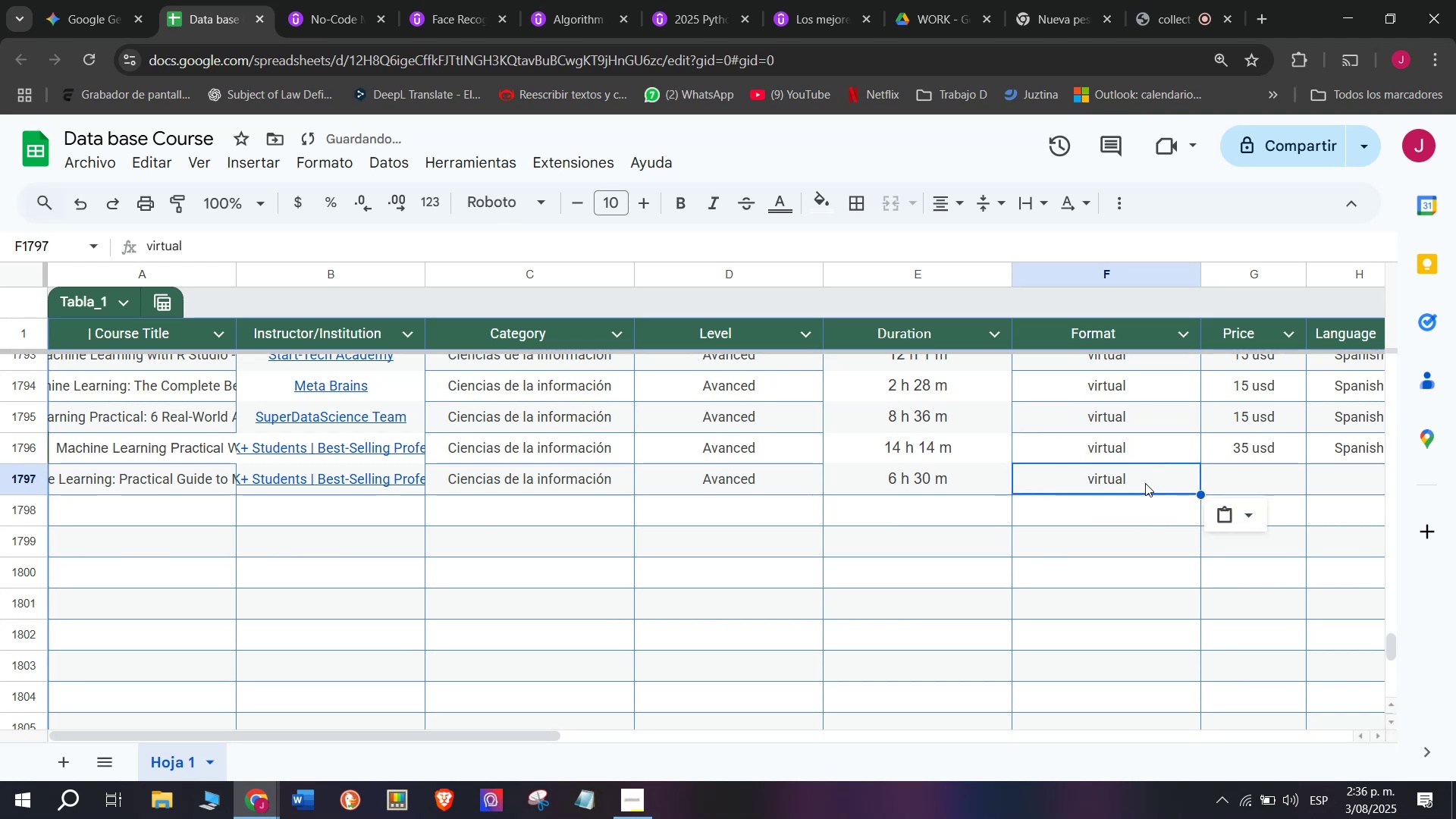 
key(Control+ControlLeft)
 